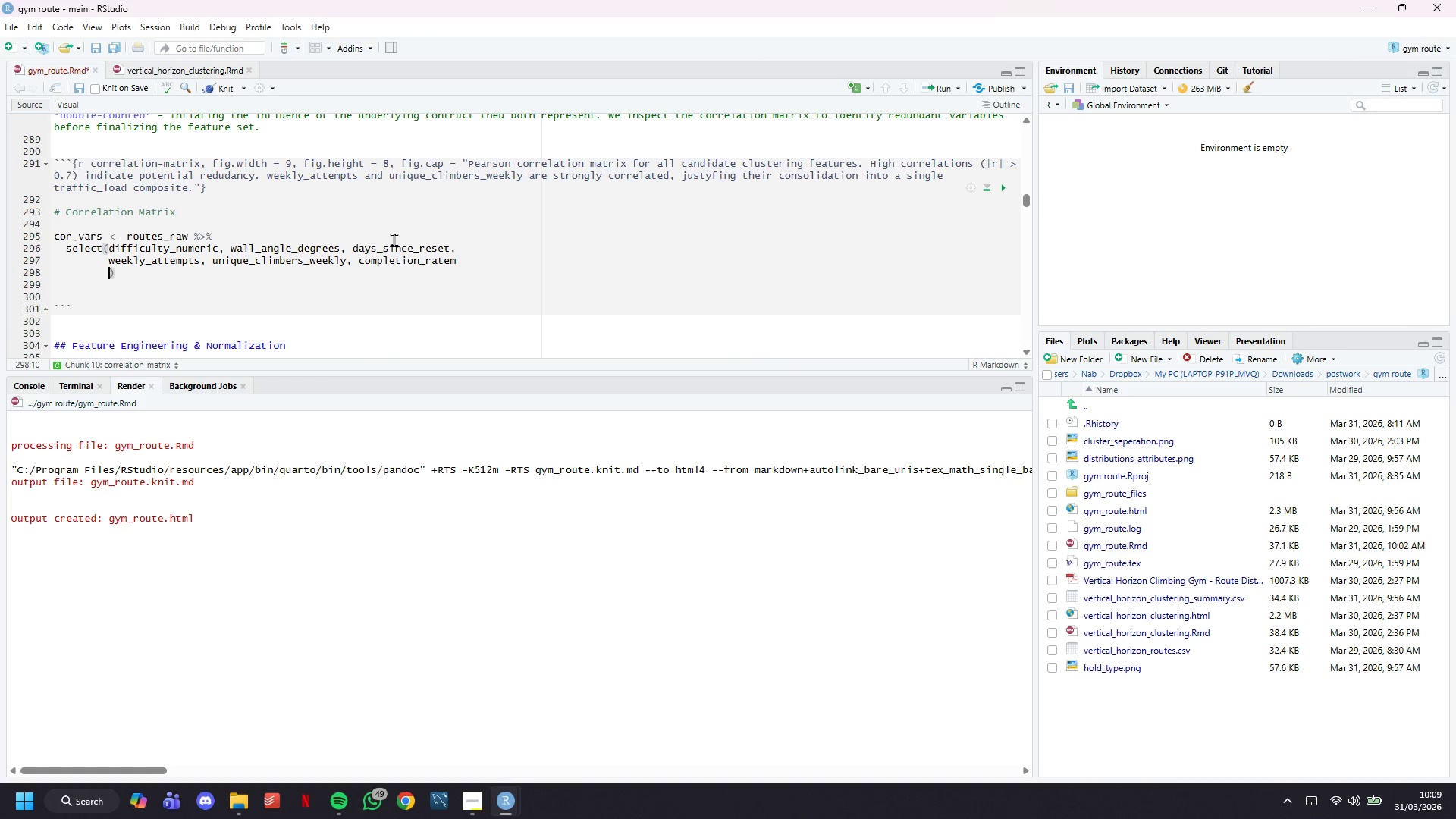 
key(Backspace)
 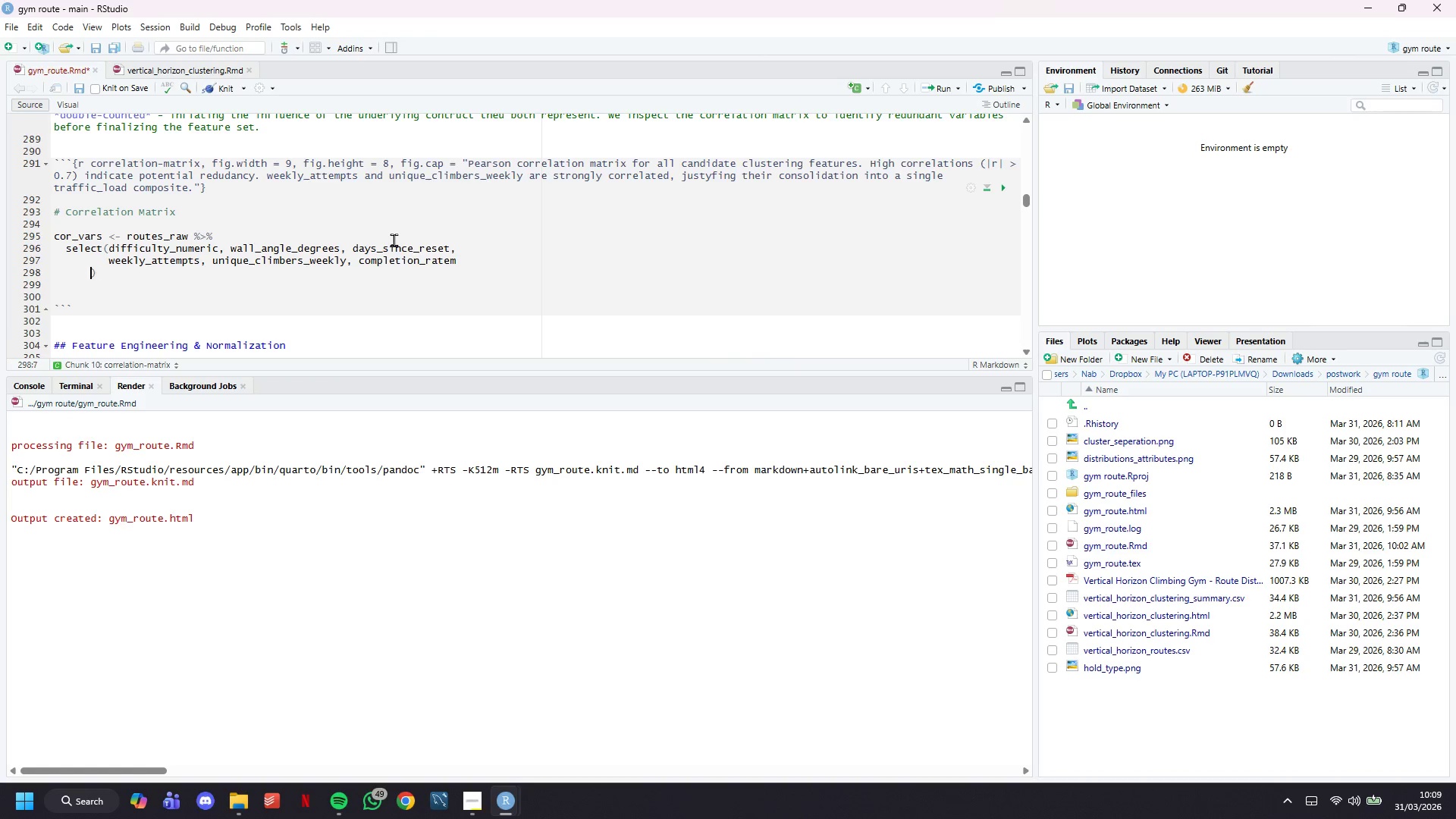 
key(Backspace)
 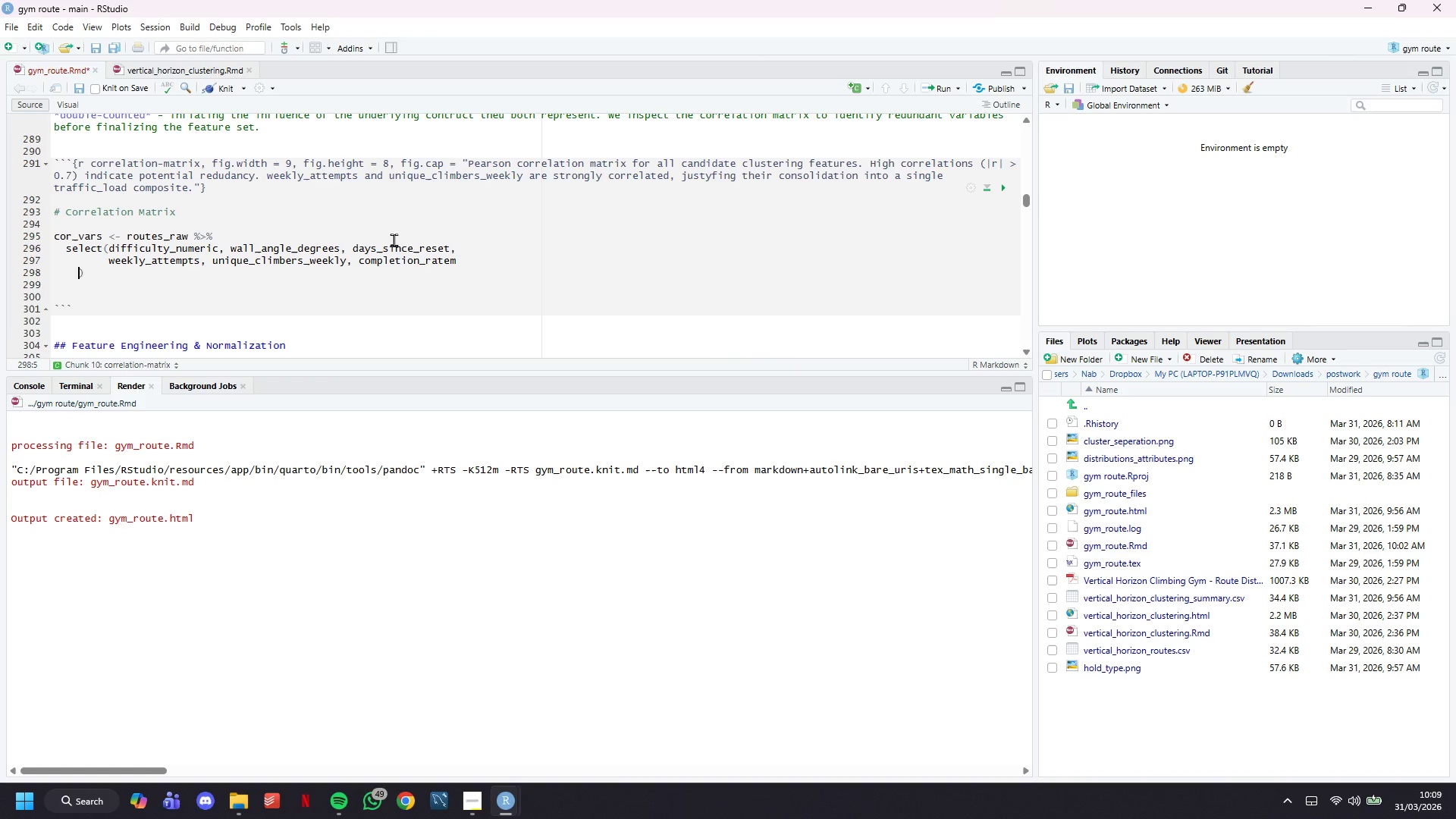 
key(Backspace)
 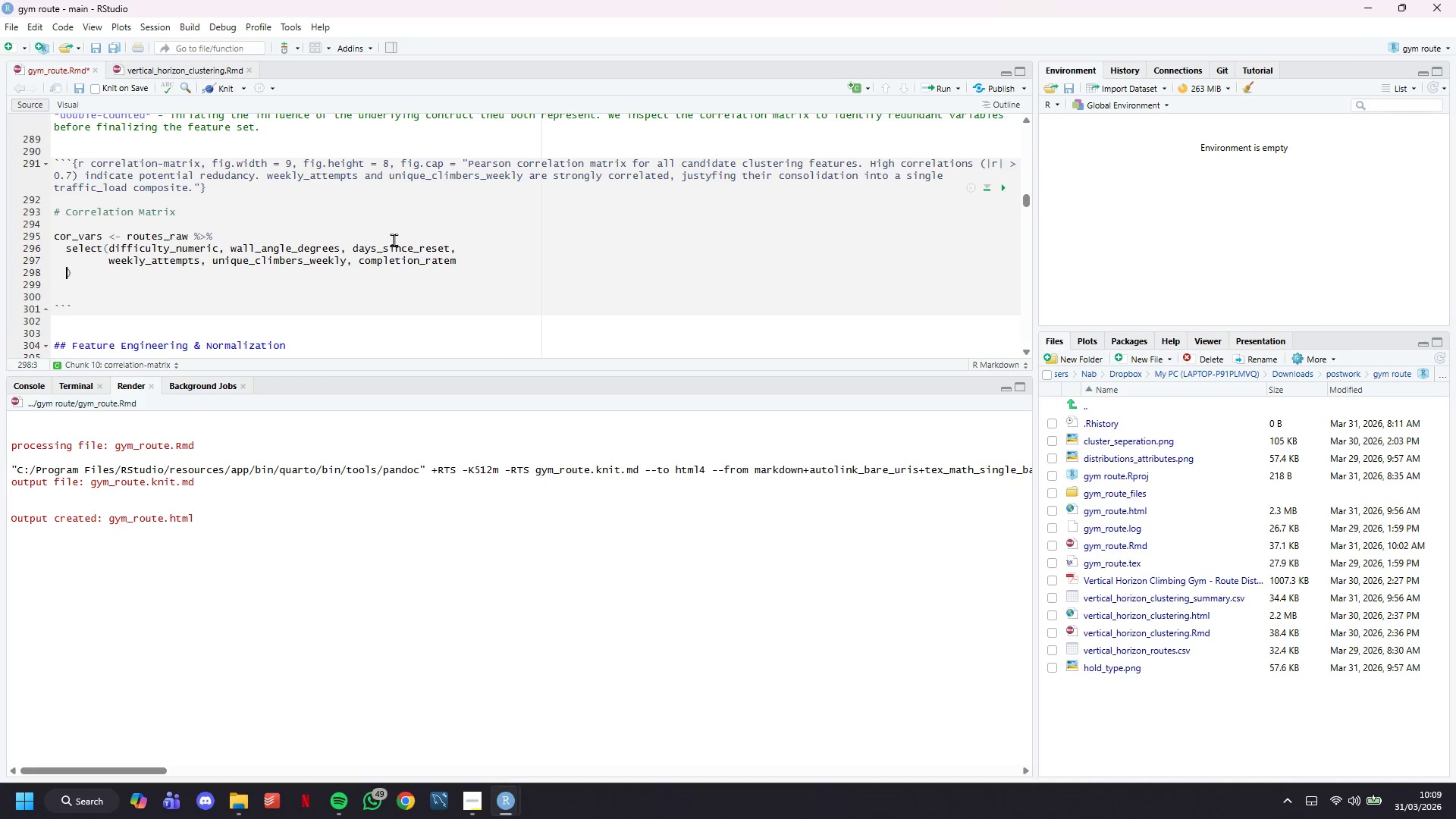 
key(Backspace)
 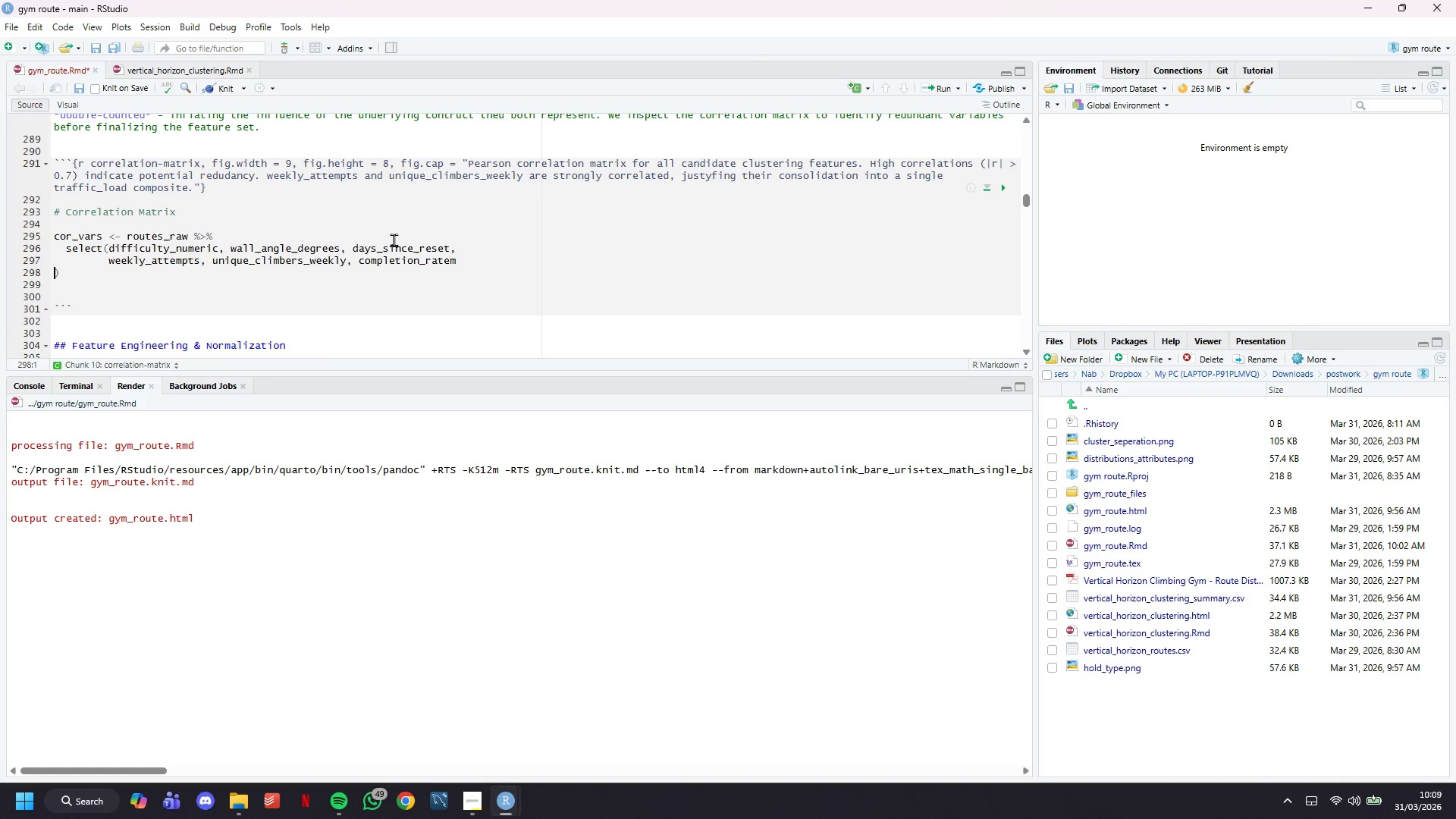 
key(Backspace)
 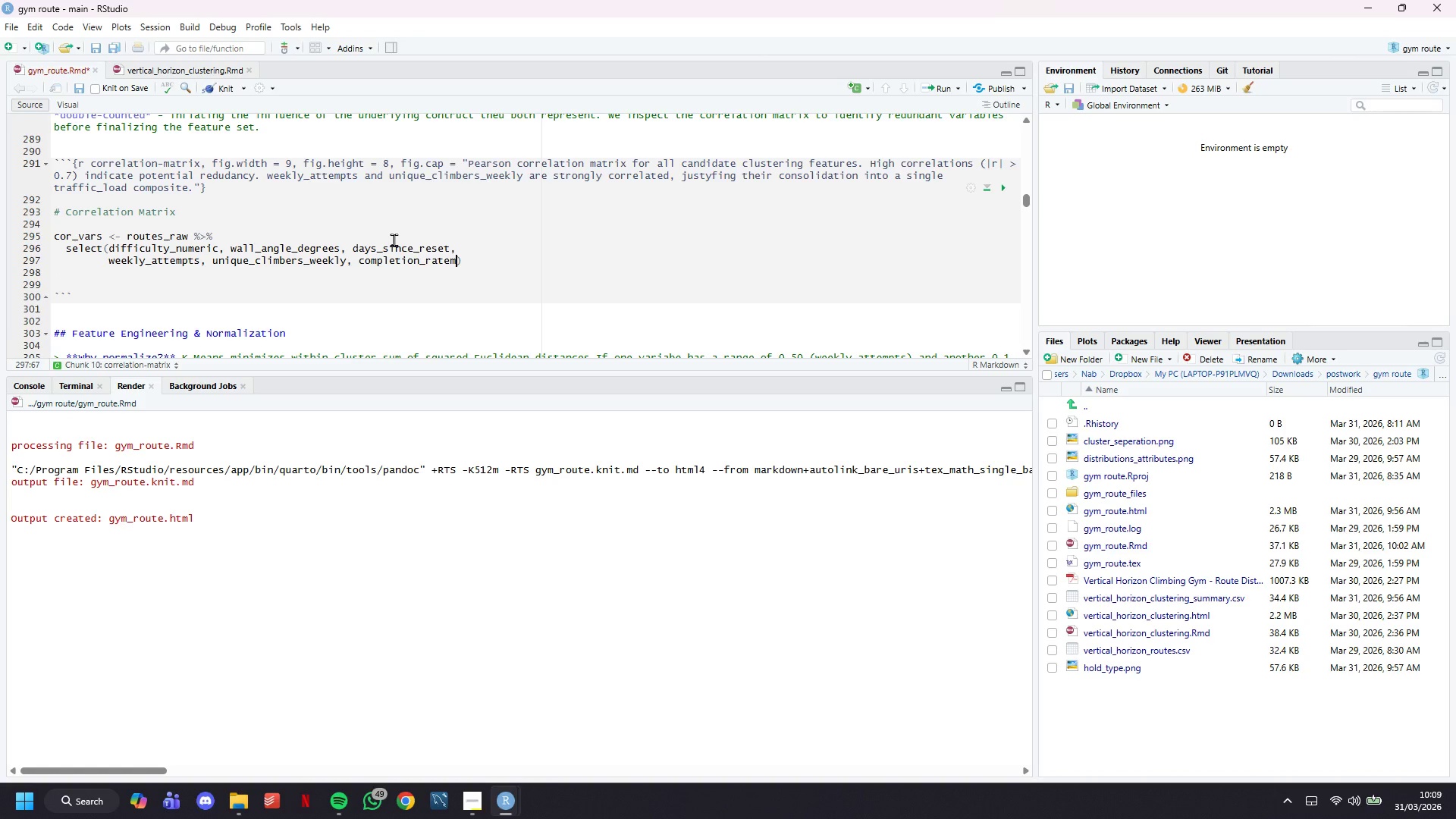 
key(Backspace)
 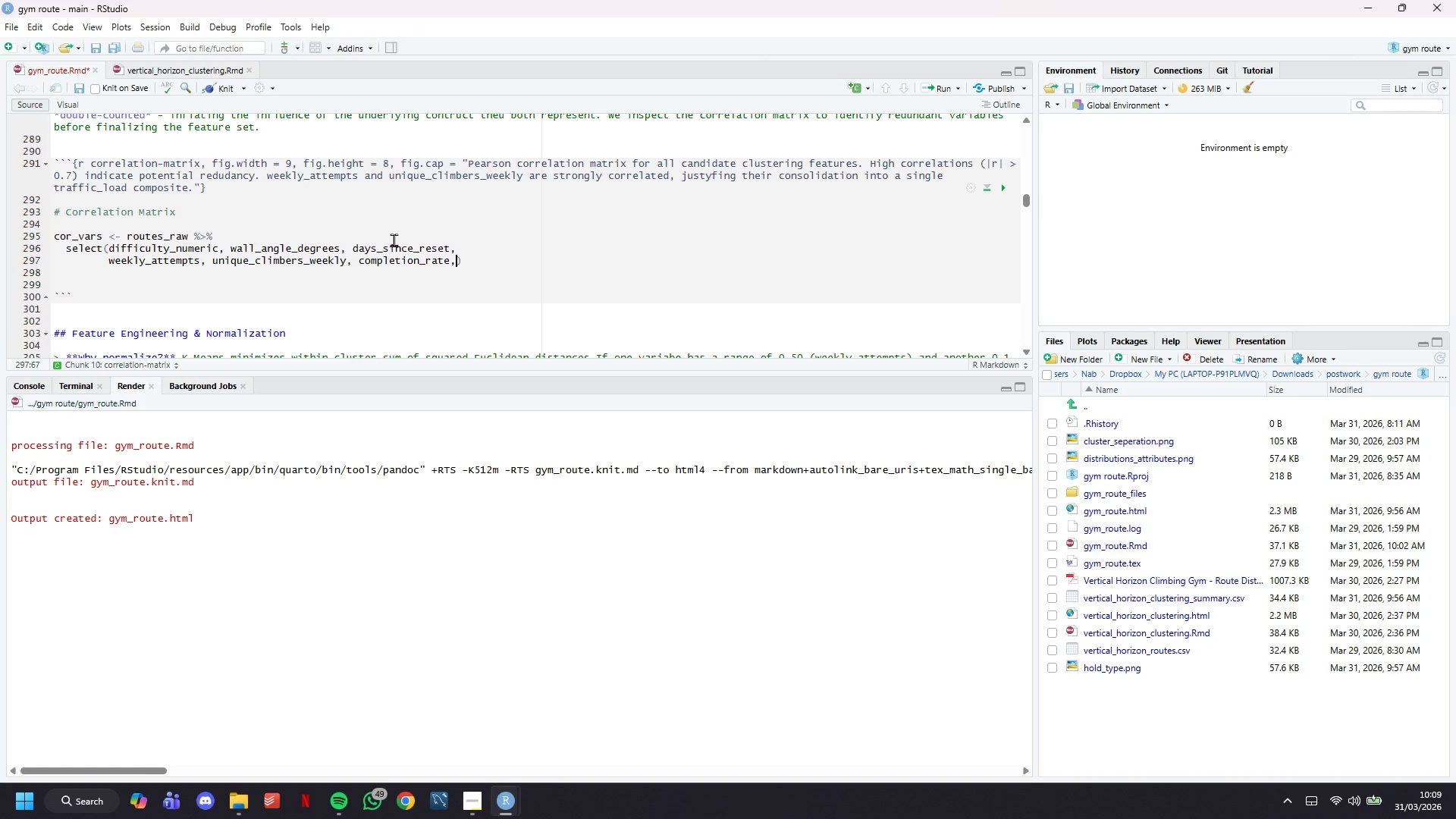 
key(Comma)
 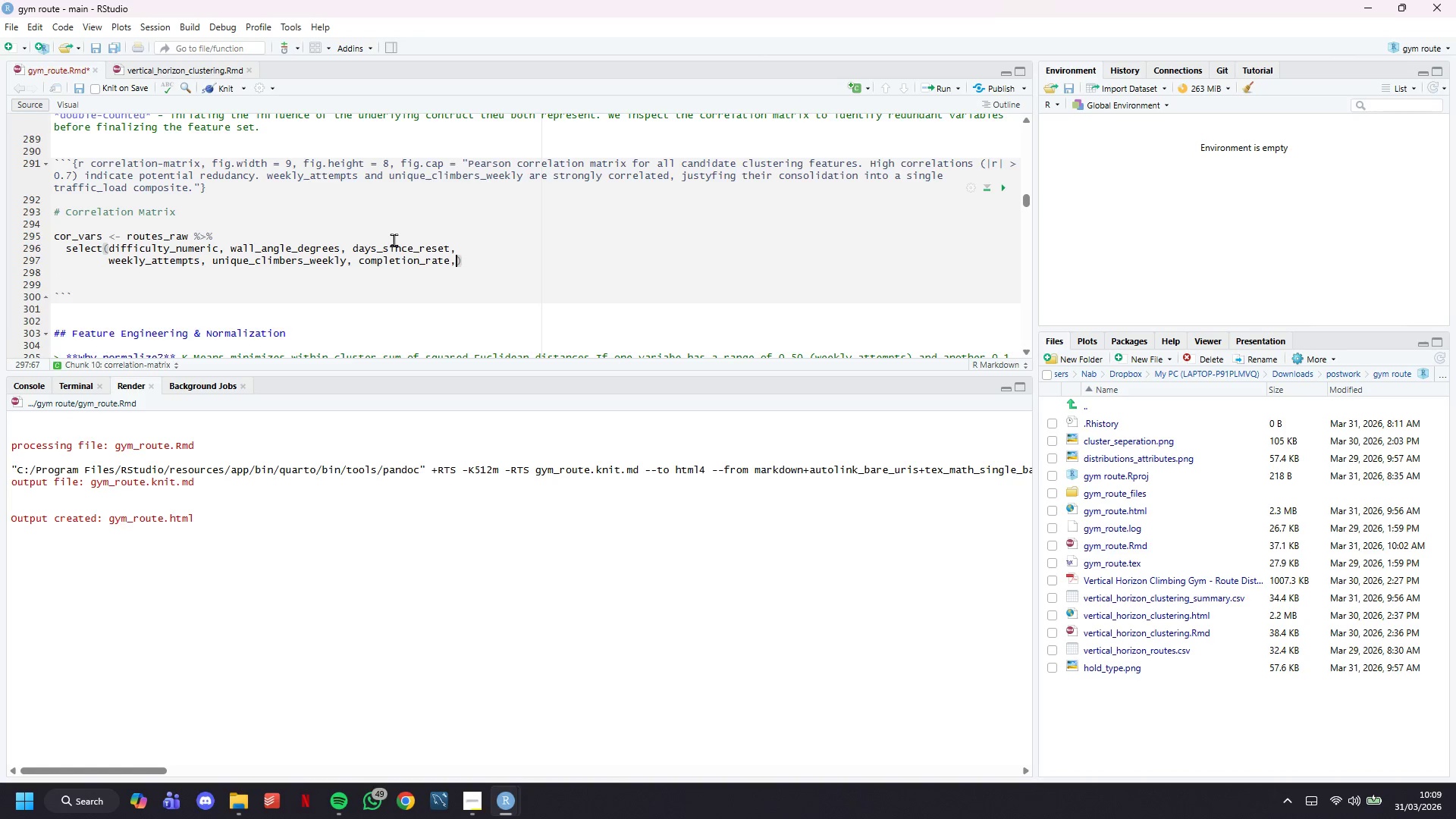 
key(Enter)
 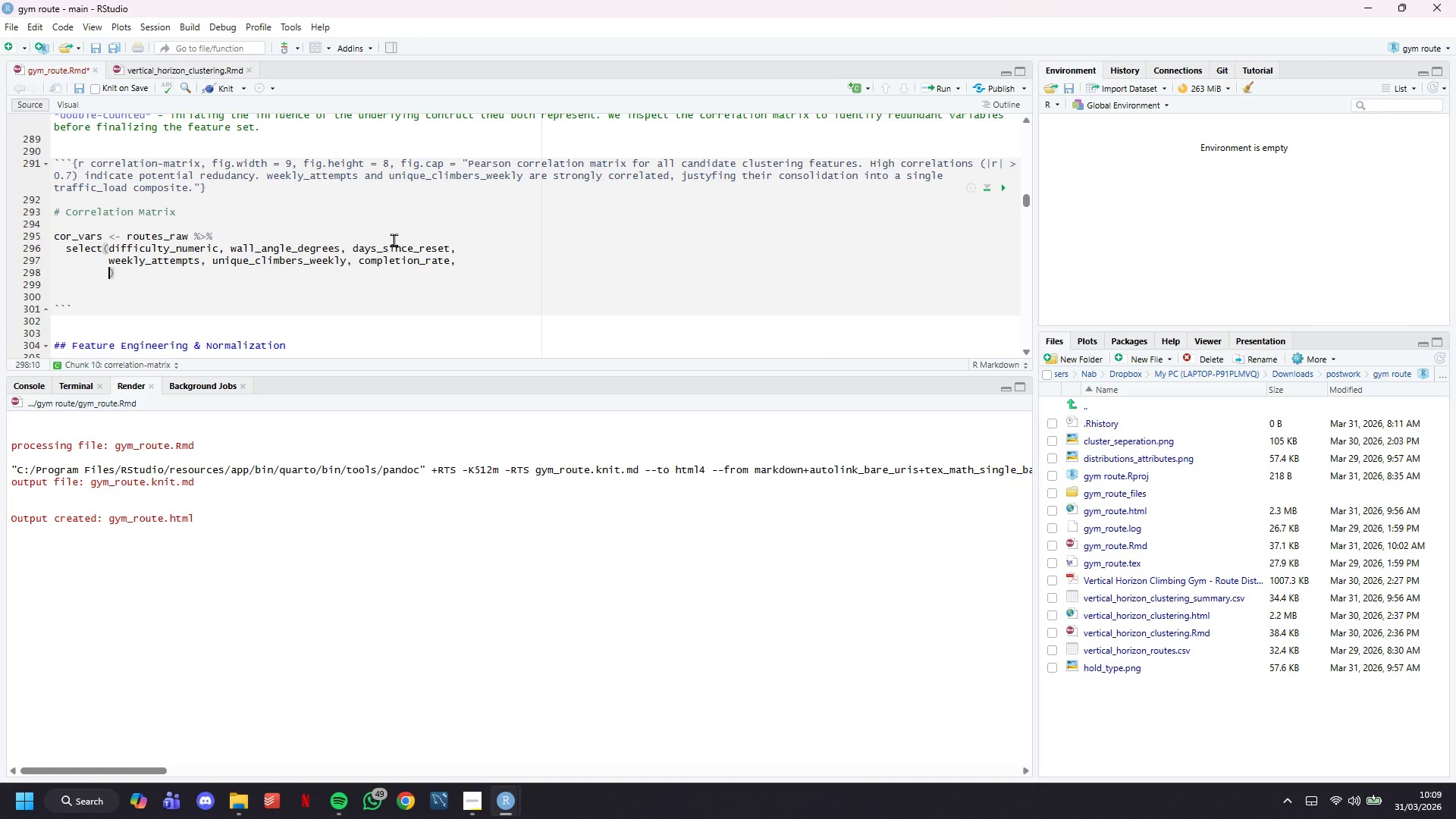 
key(Enter)
 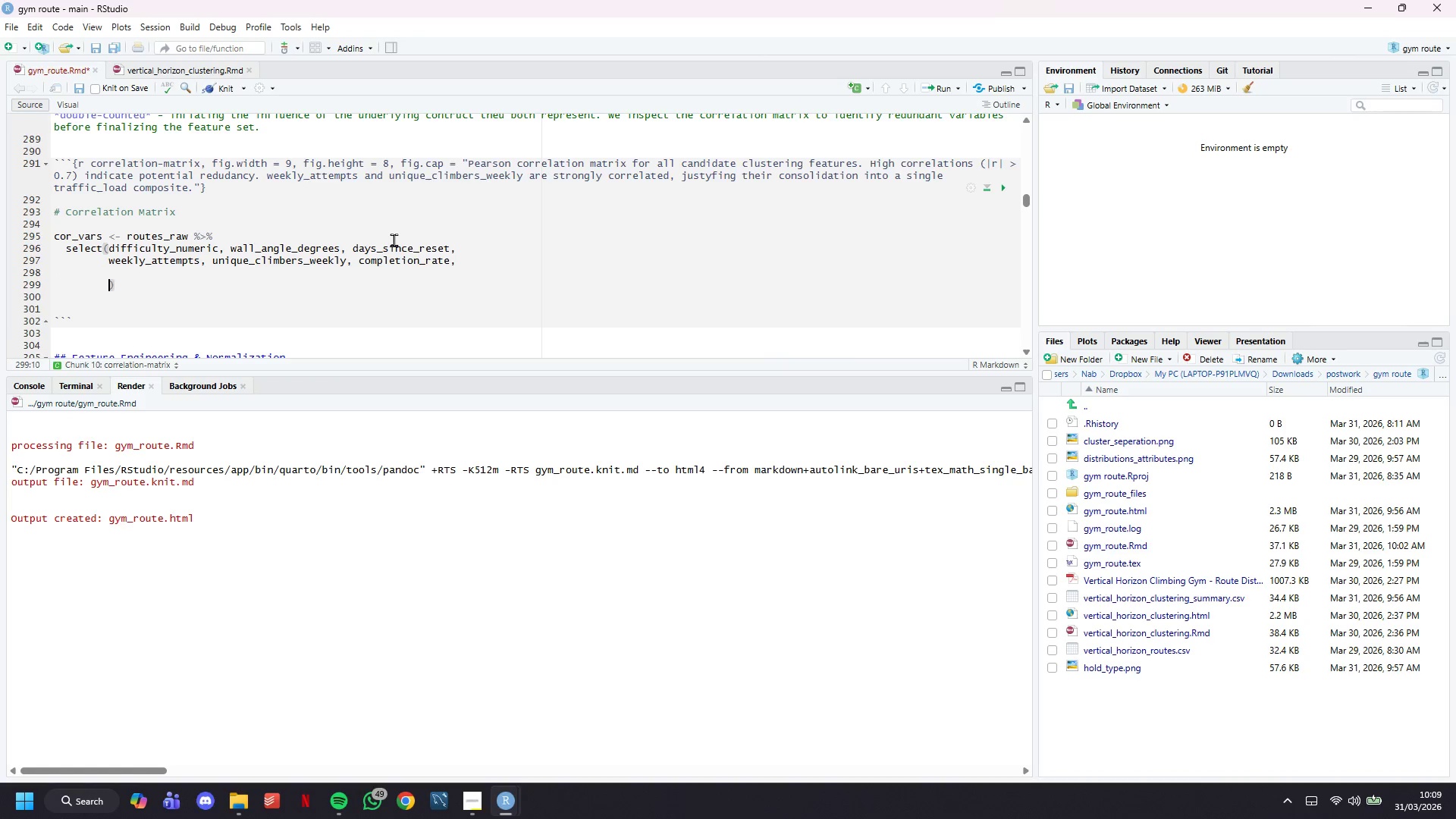 
key(ArrowUp)
 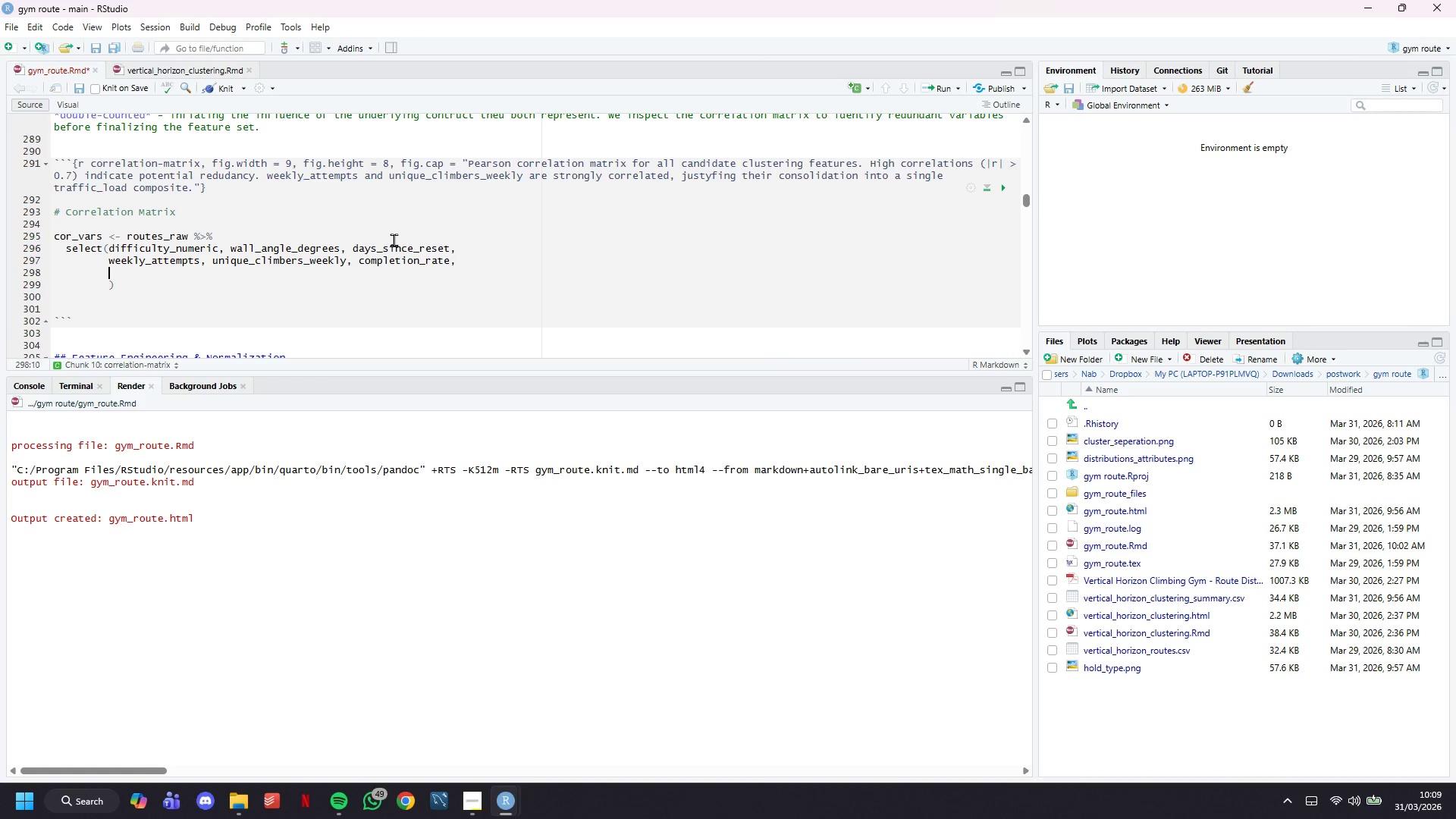 
type(ab)
key(Backspace)
type(vg_member_rating, safety_incidents_30d)
 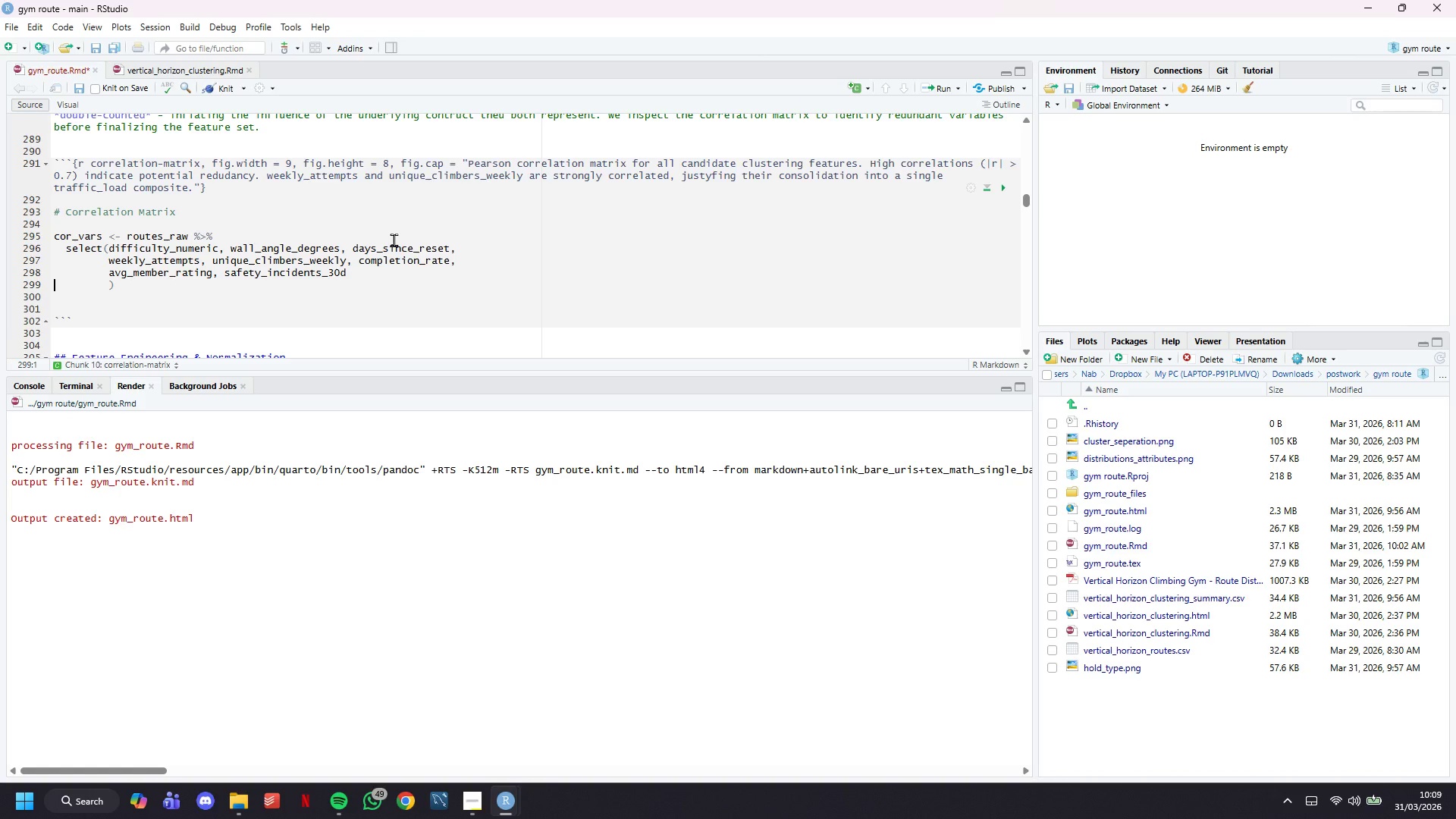 
 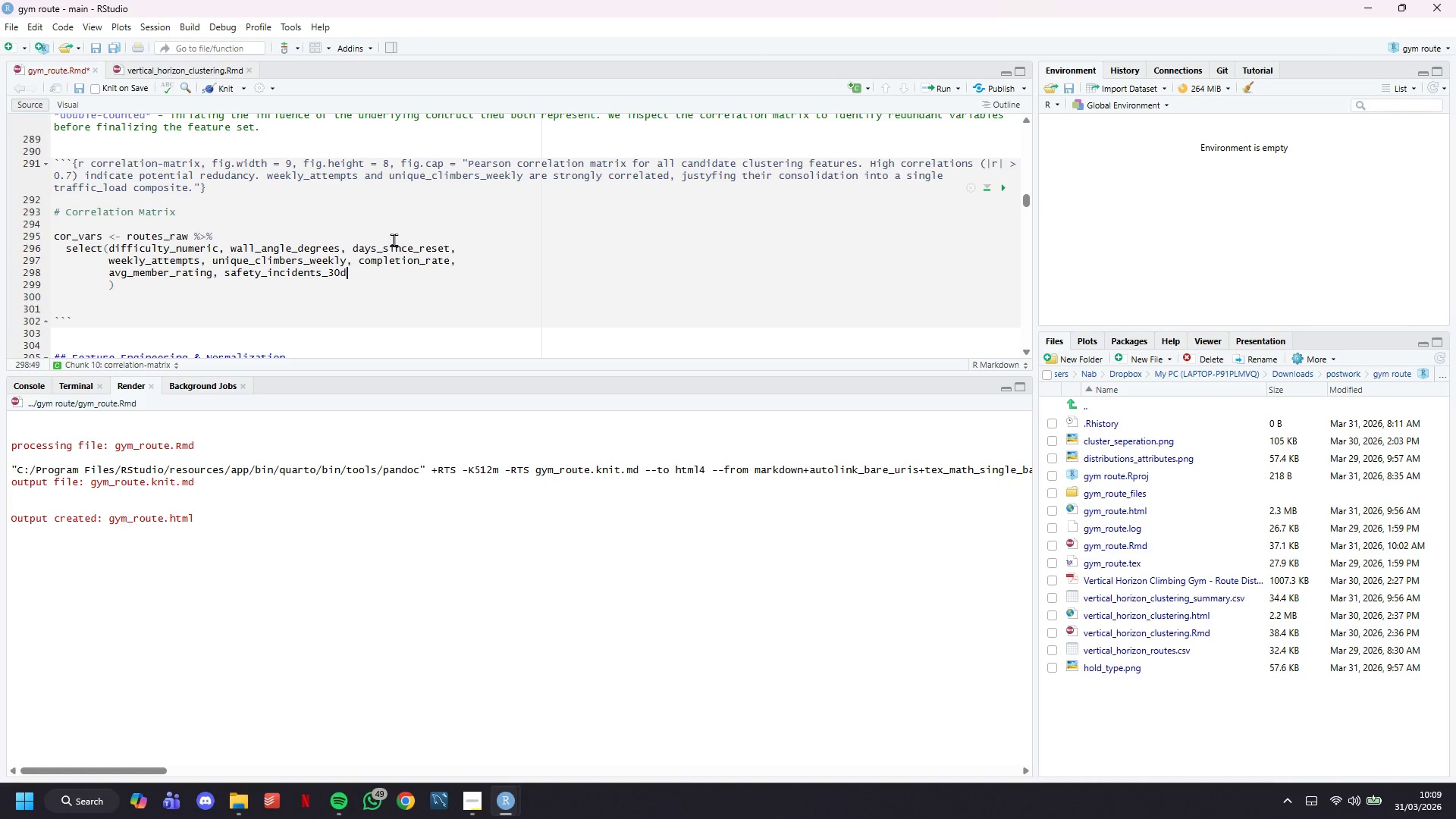 
key(ArrowRight)
 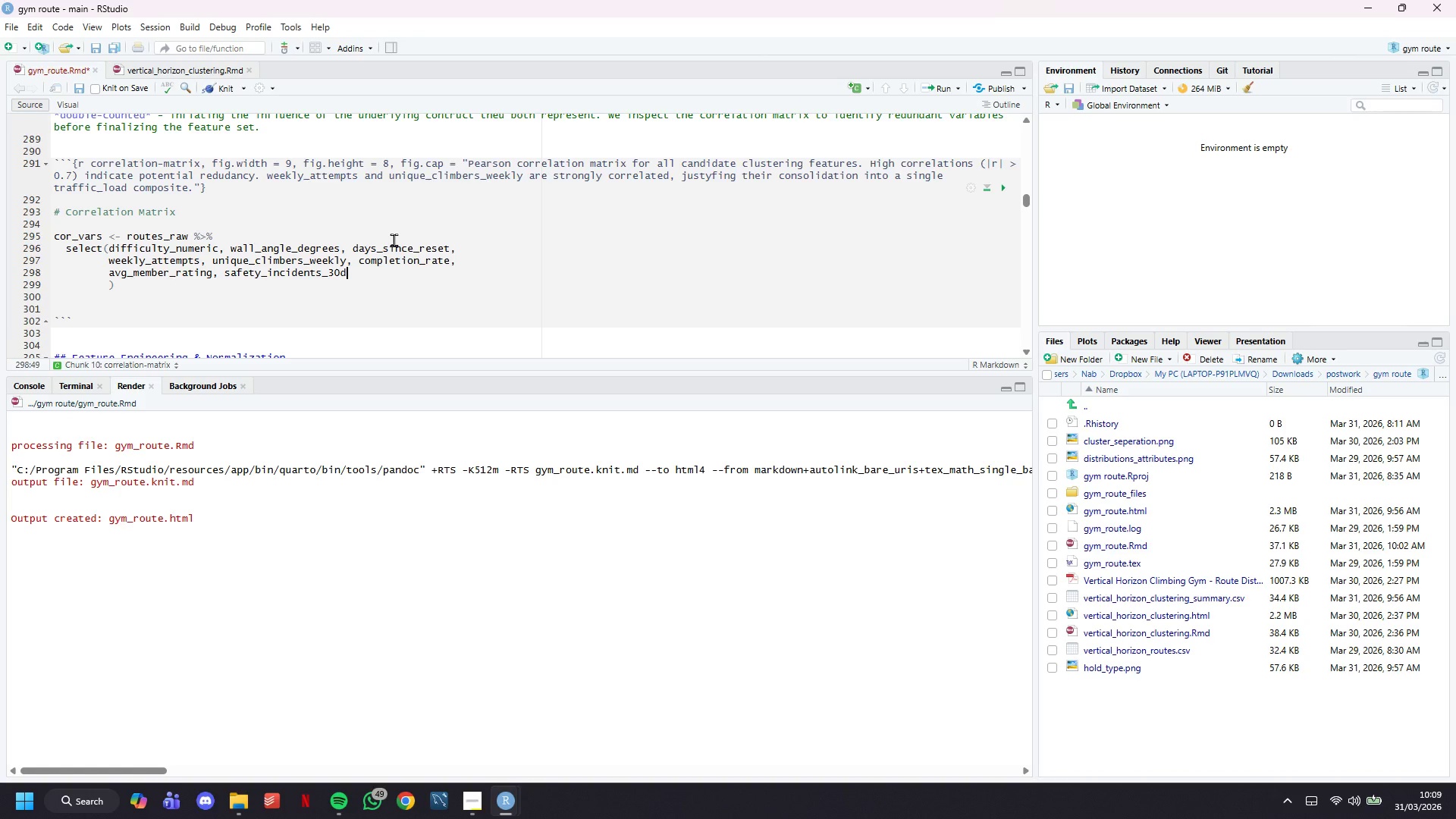 
key(ArrowLeft)
 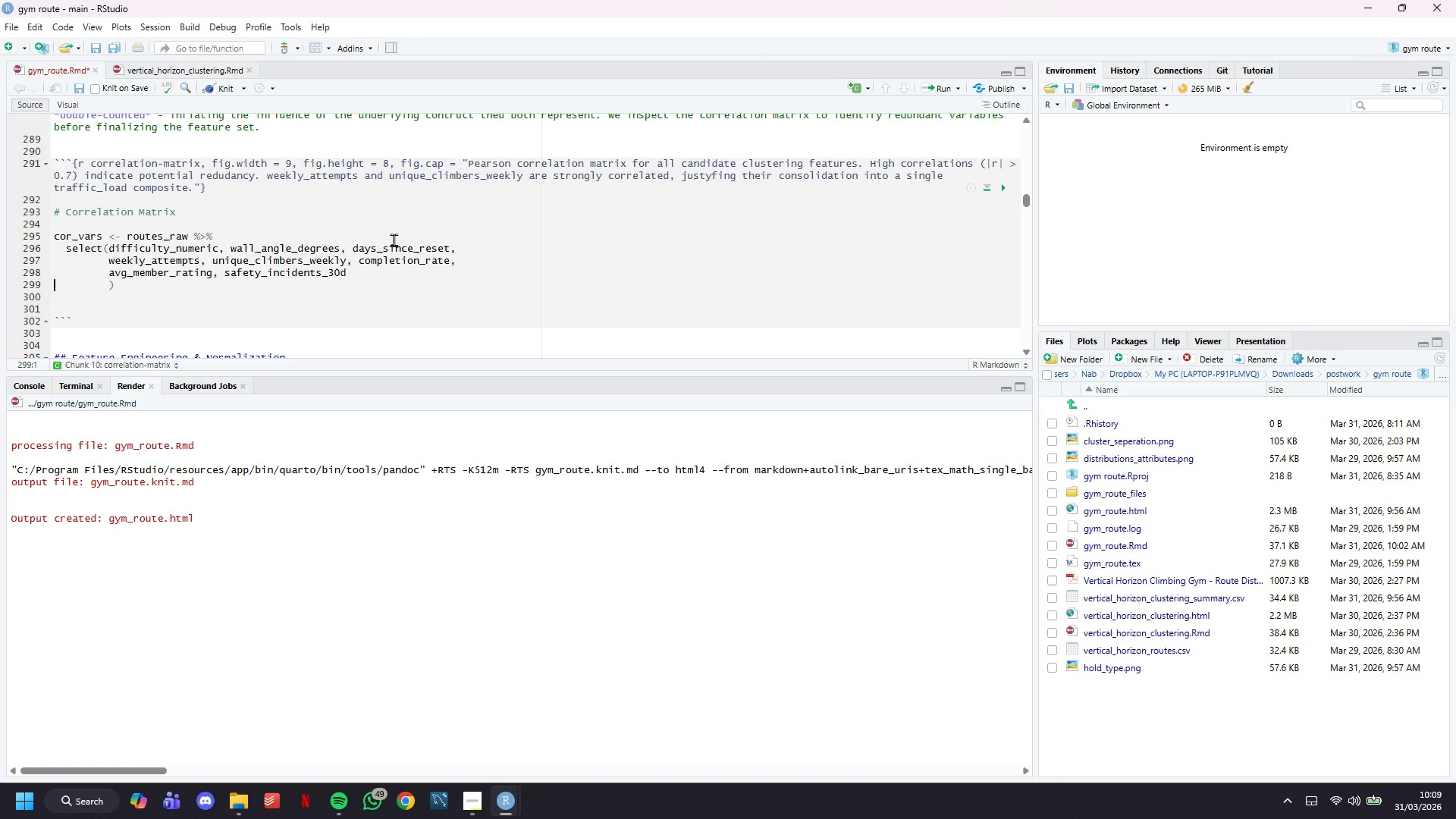 
key(ArrowRight)
 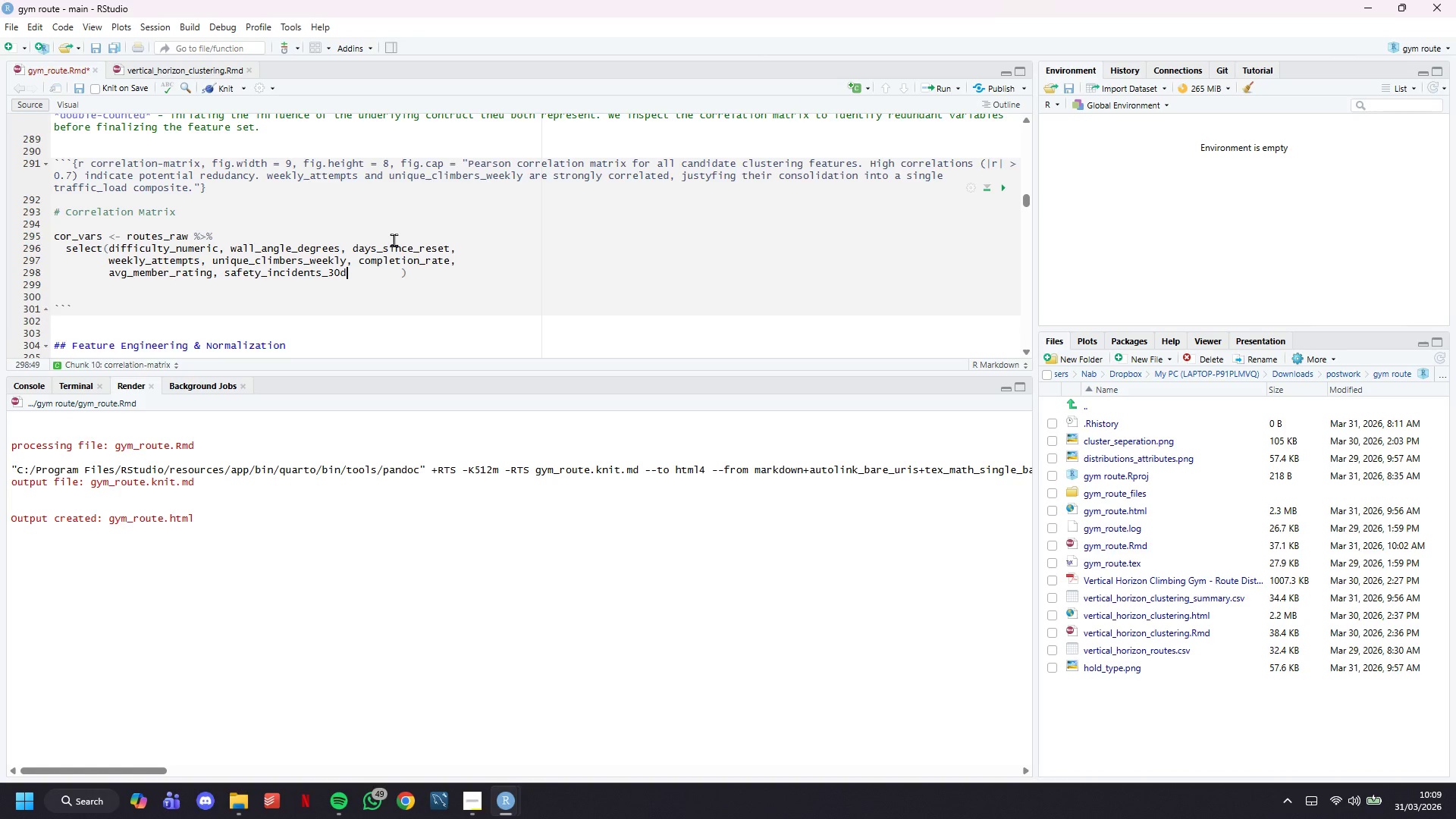 
key(Backspace)
 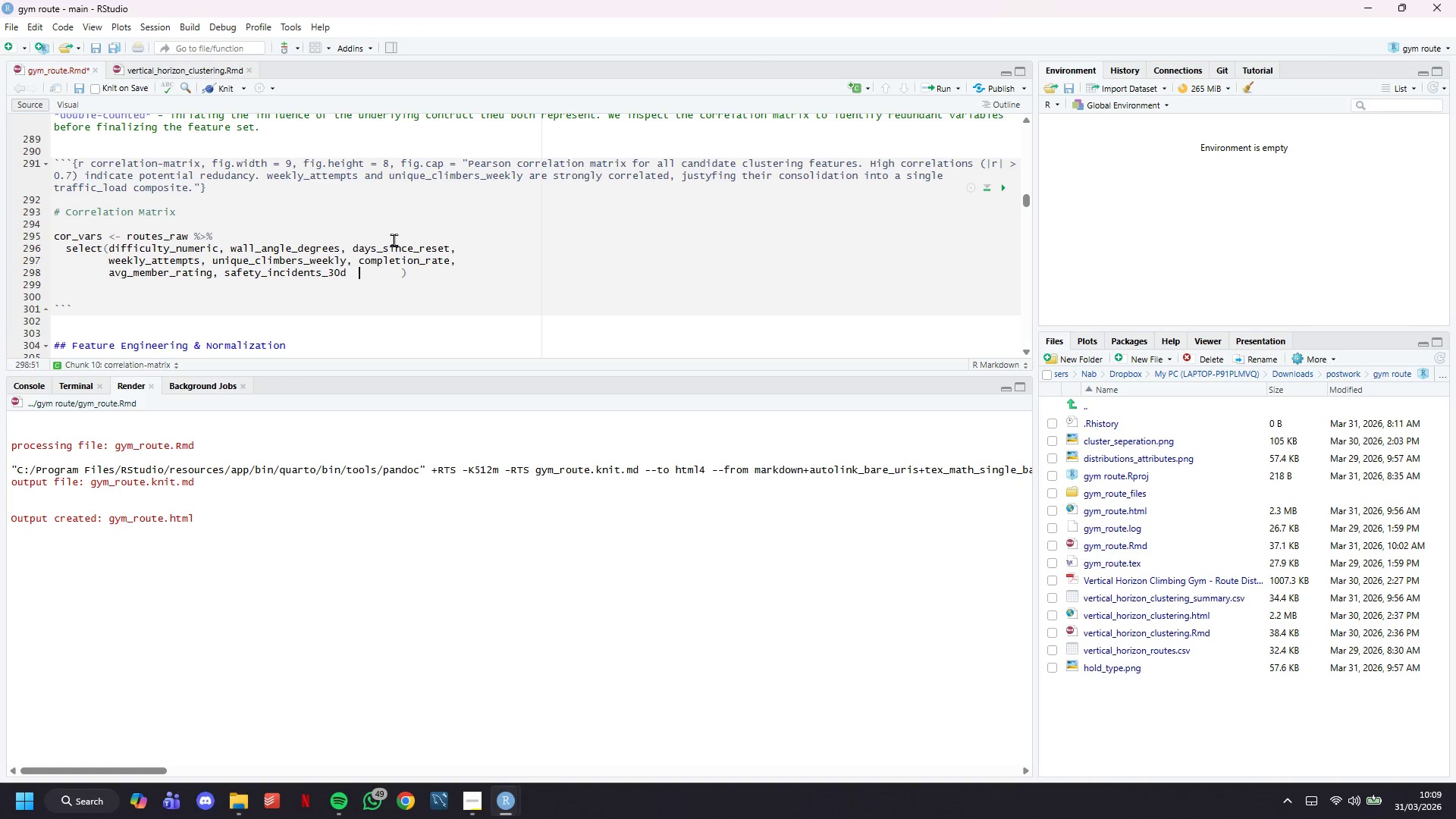 
key(ArrowRight)
 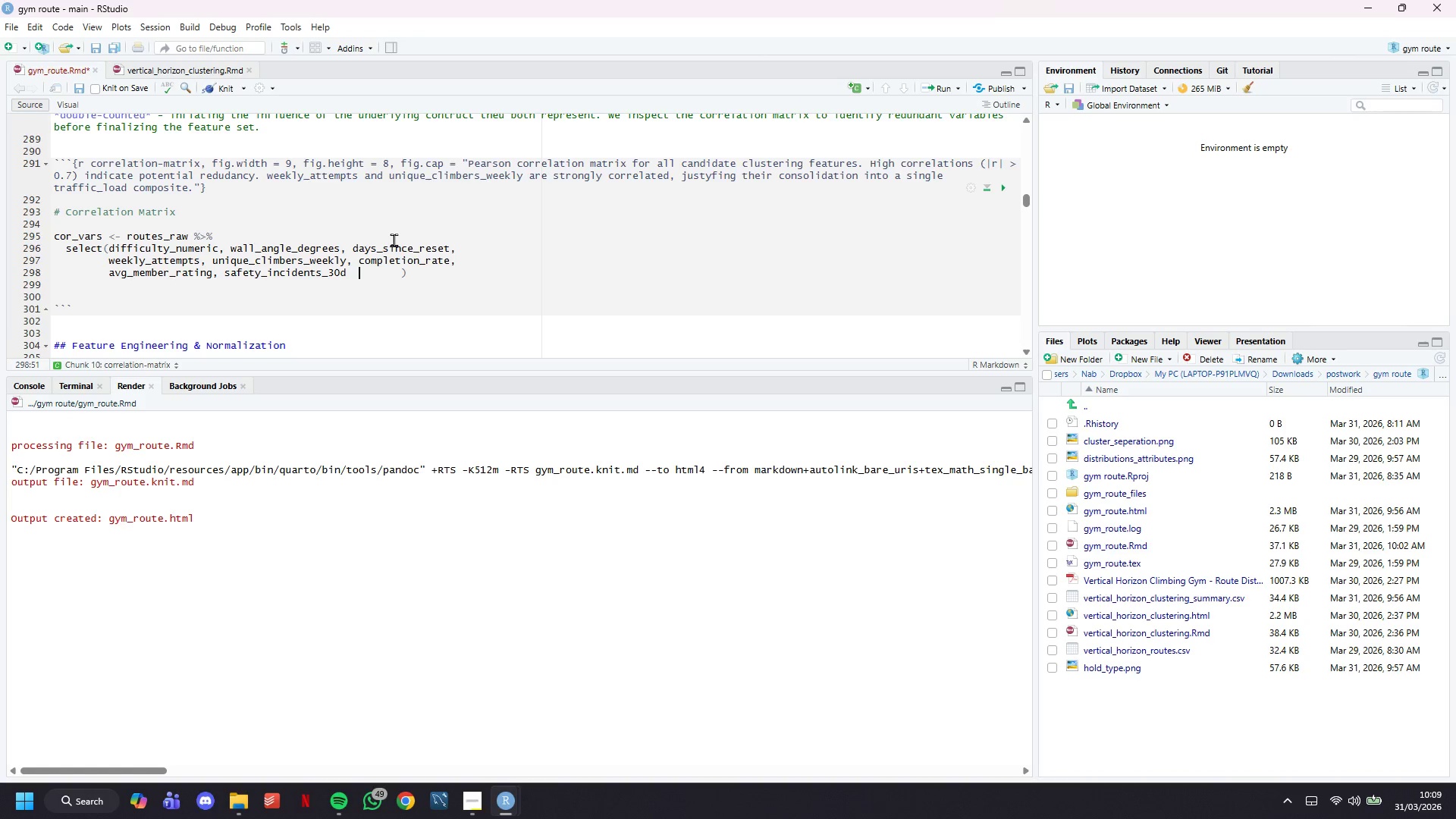 
key(ArrowRight)
 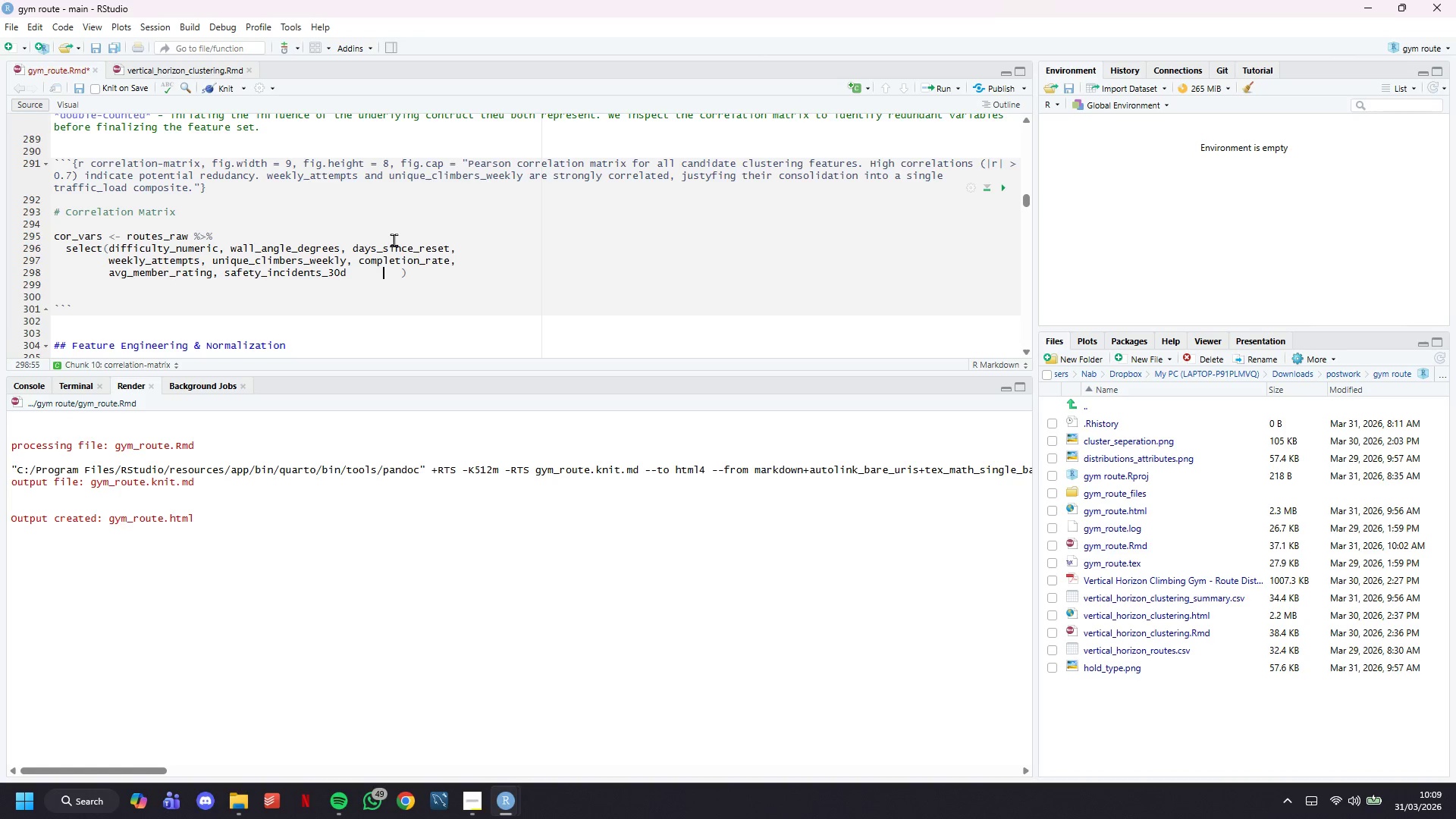 
key(ArrowRight)
 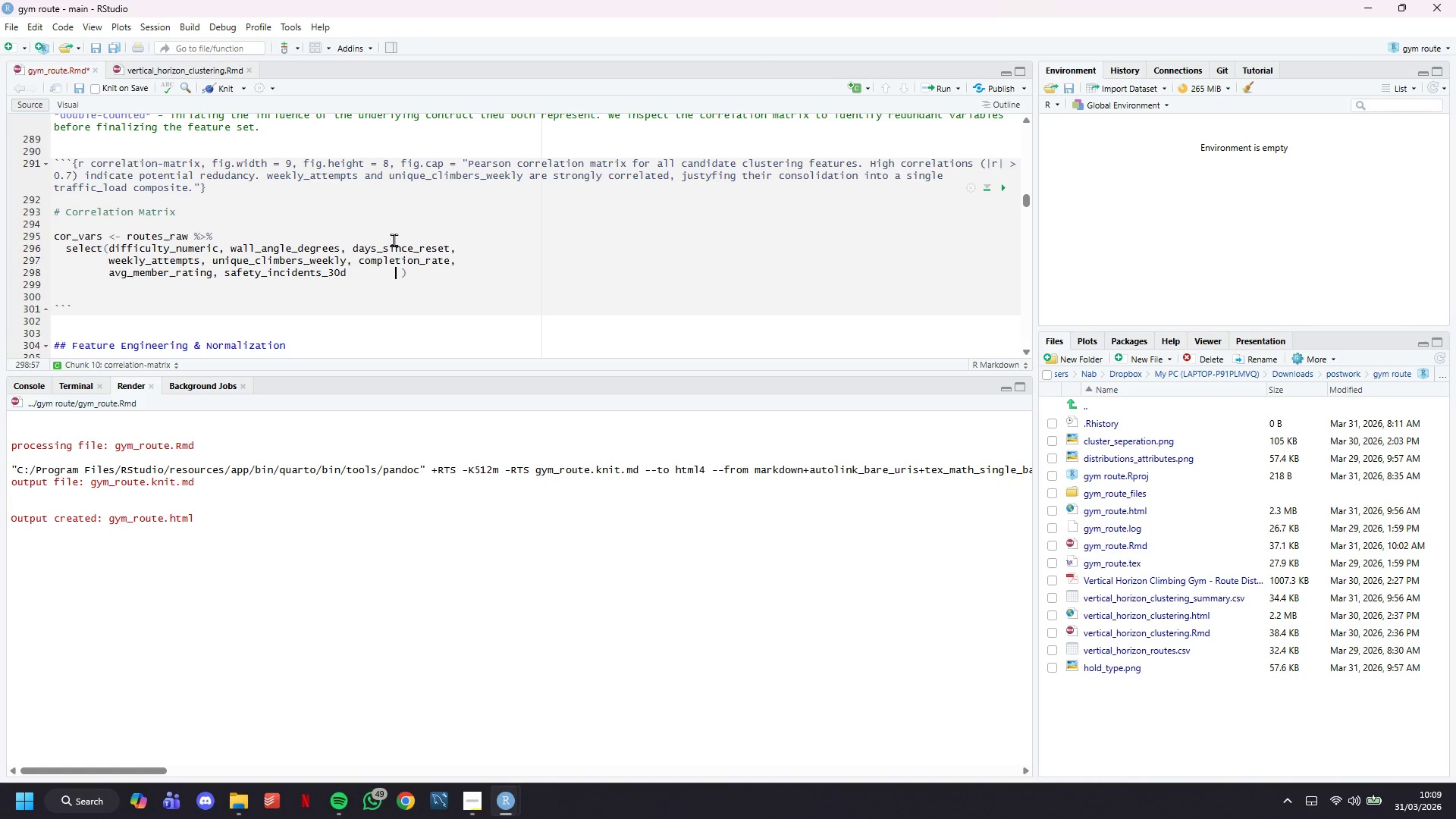 
key(ArrowRight)
 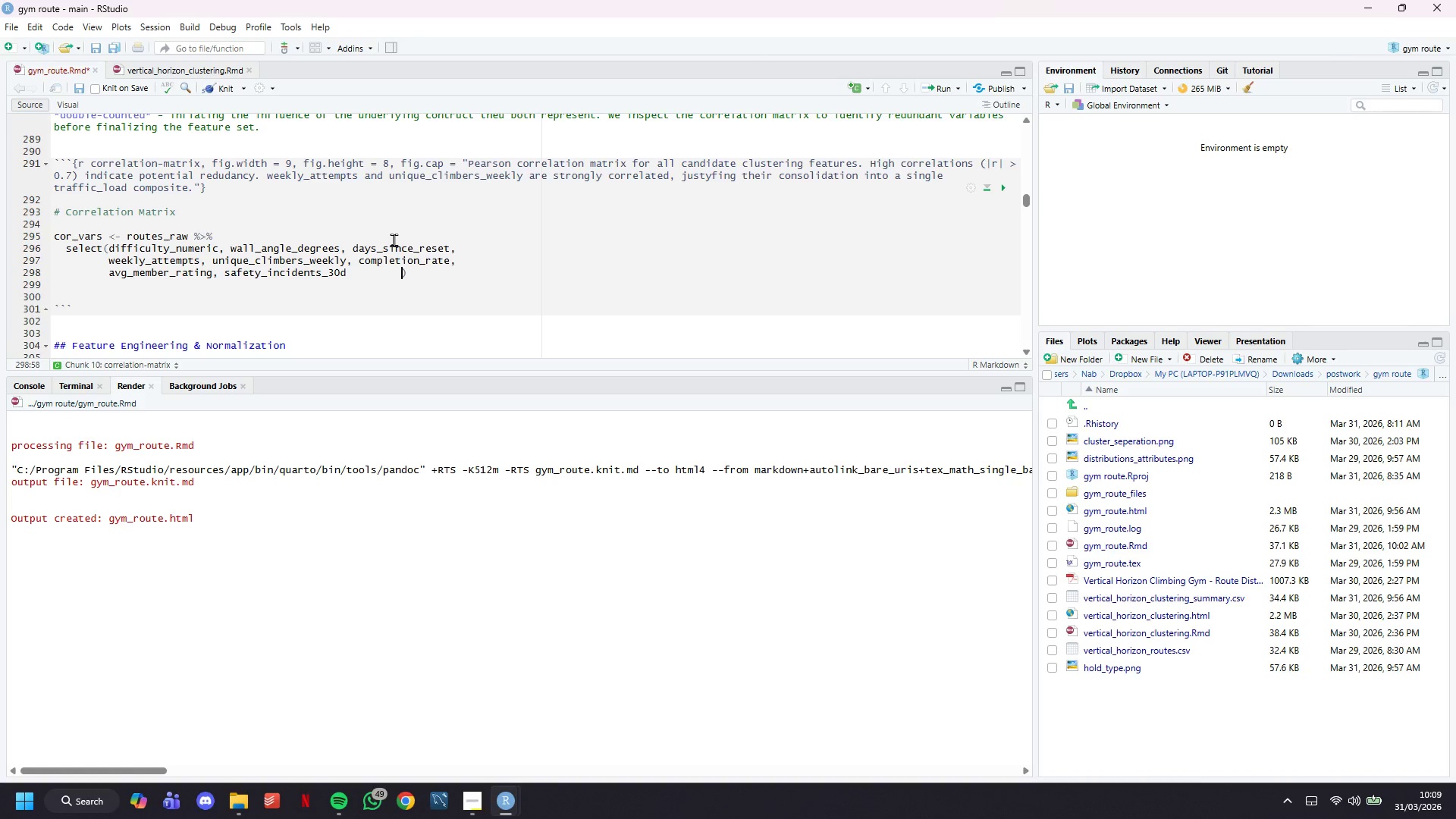 
key(ArrowRight)
 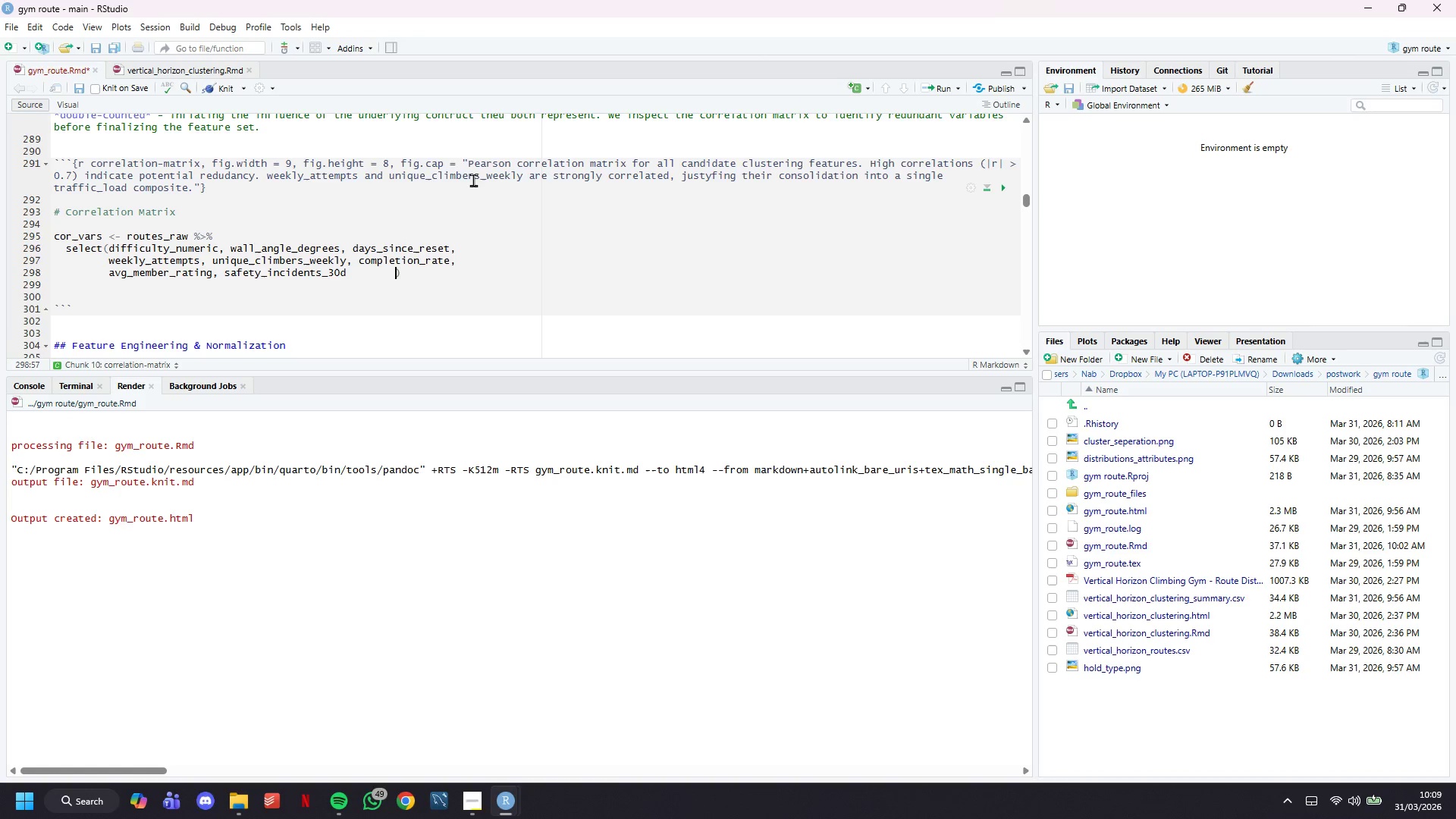 
key(Backspace)
 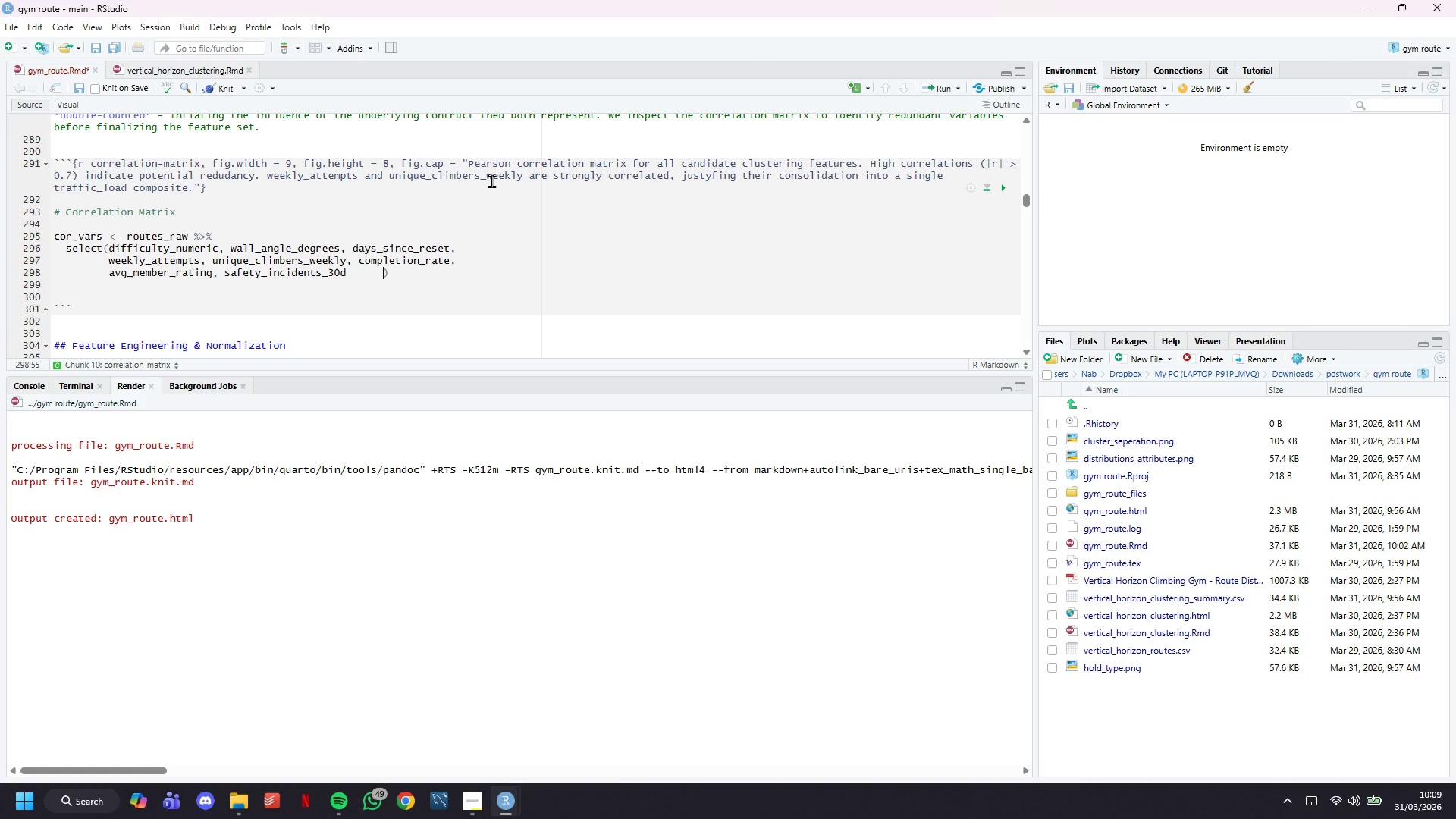 
key(Backspace)
 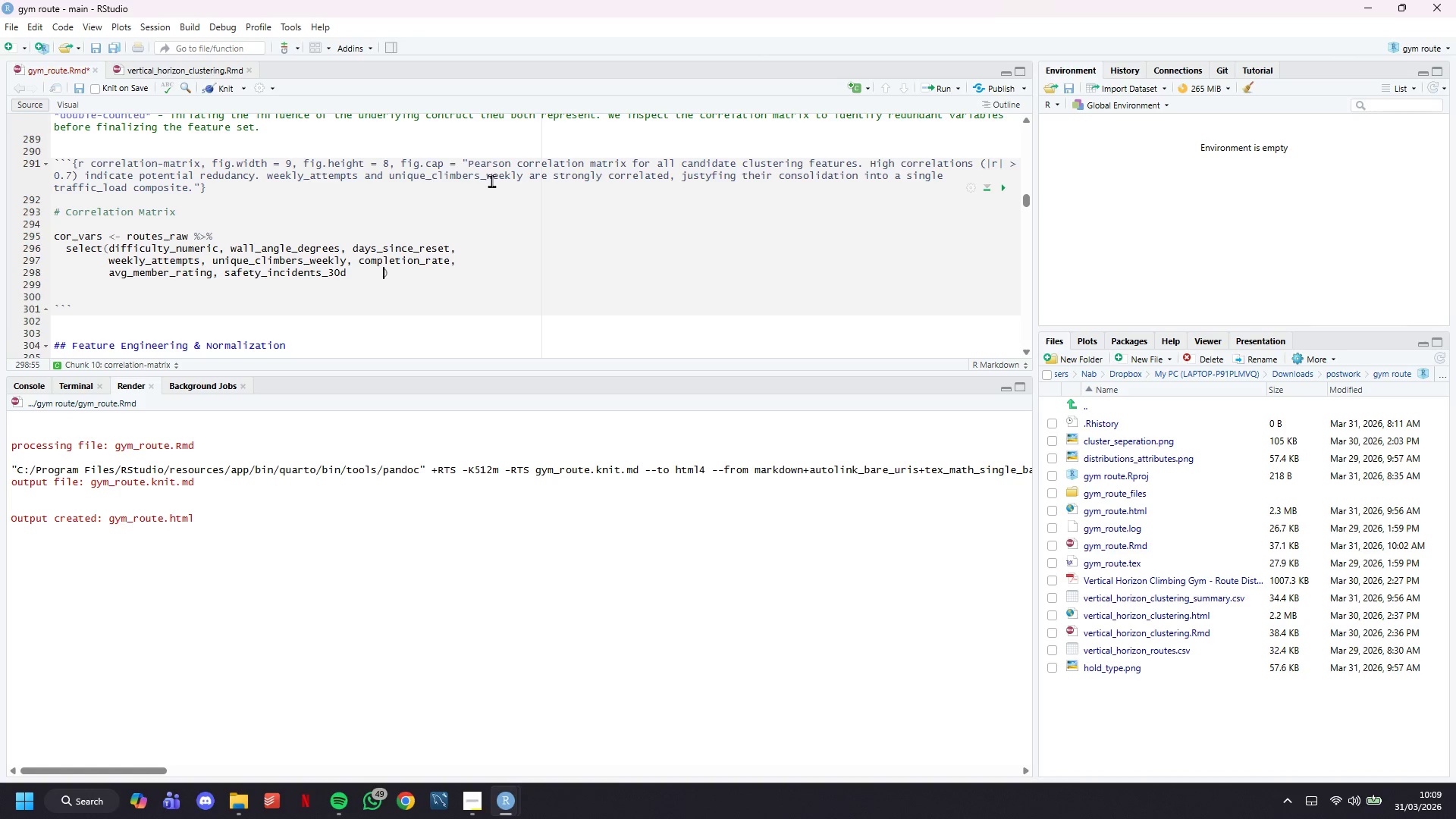 
key(Backspace)
 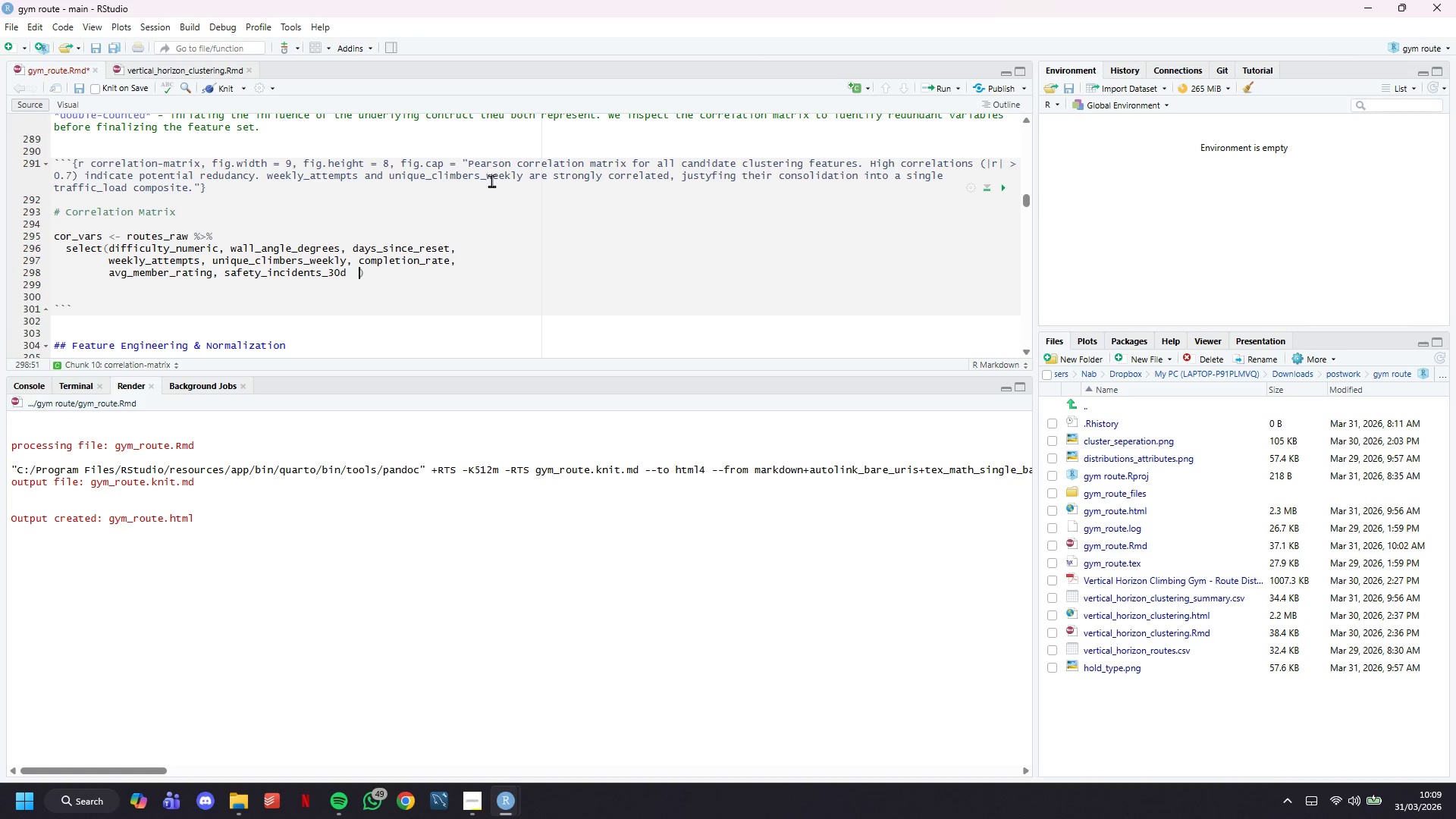 
key(Backspace)
 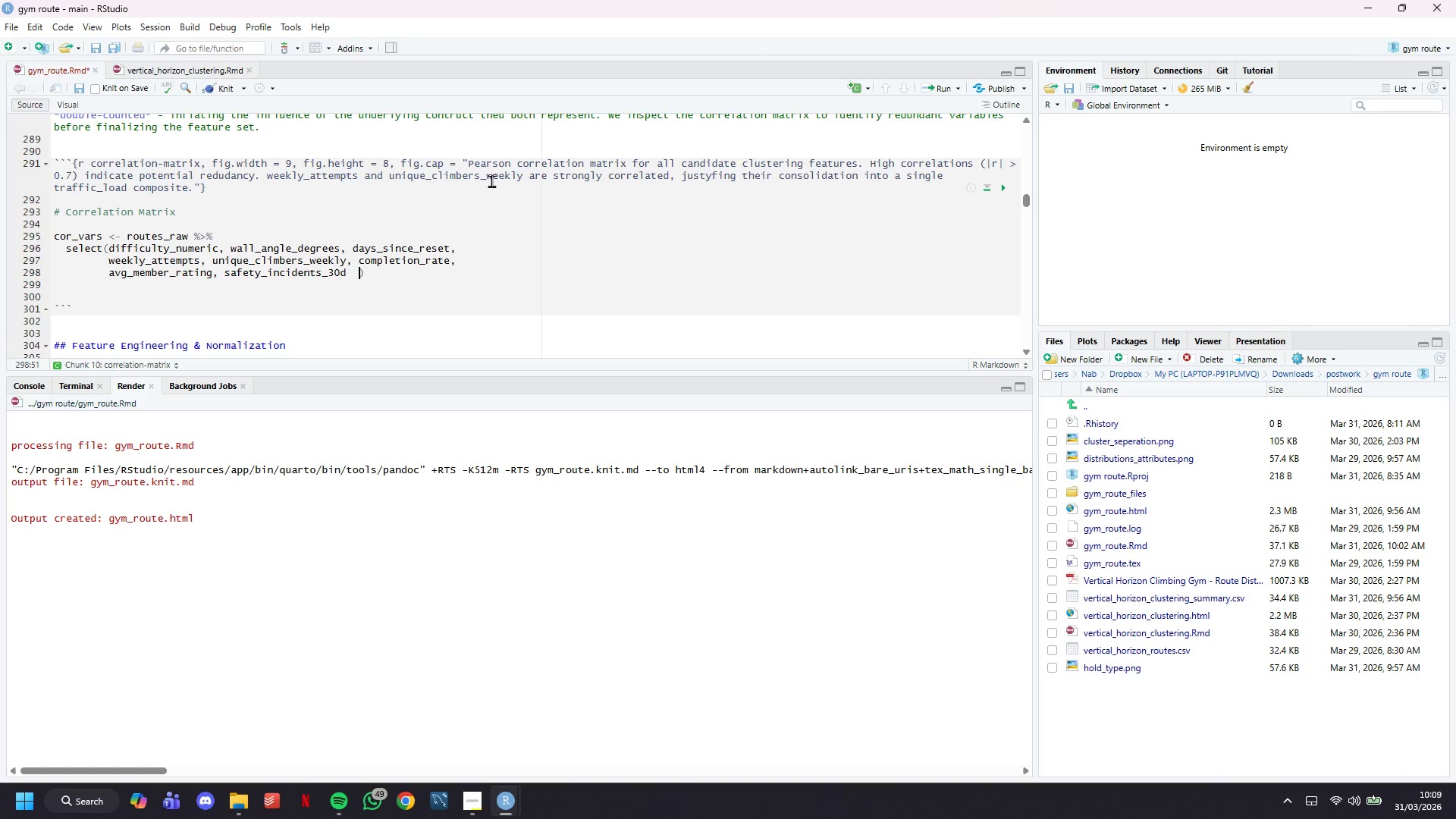 
key(Backspace)
 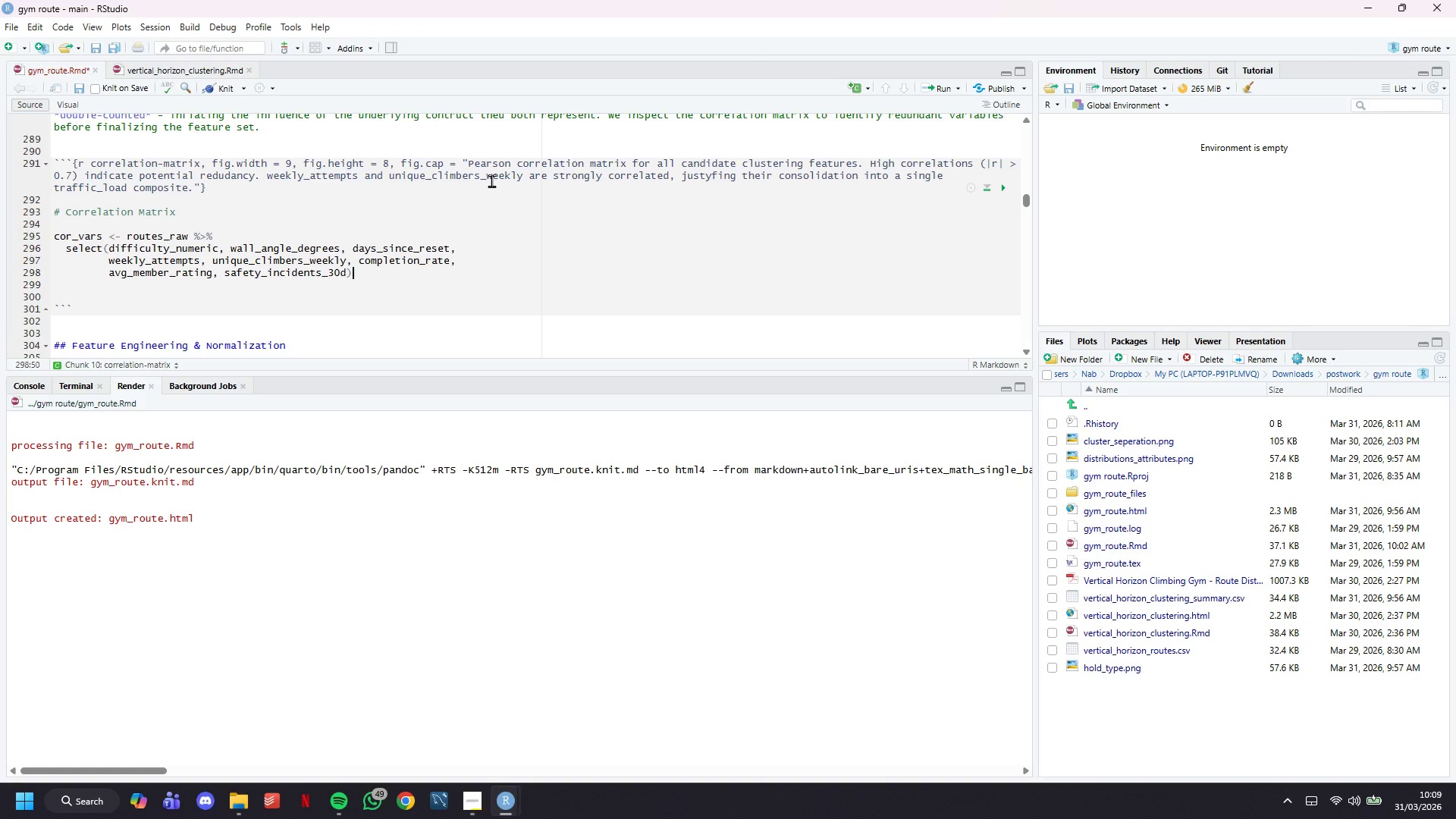 
key(ArrowRight)
 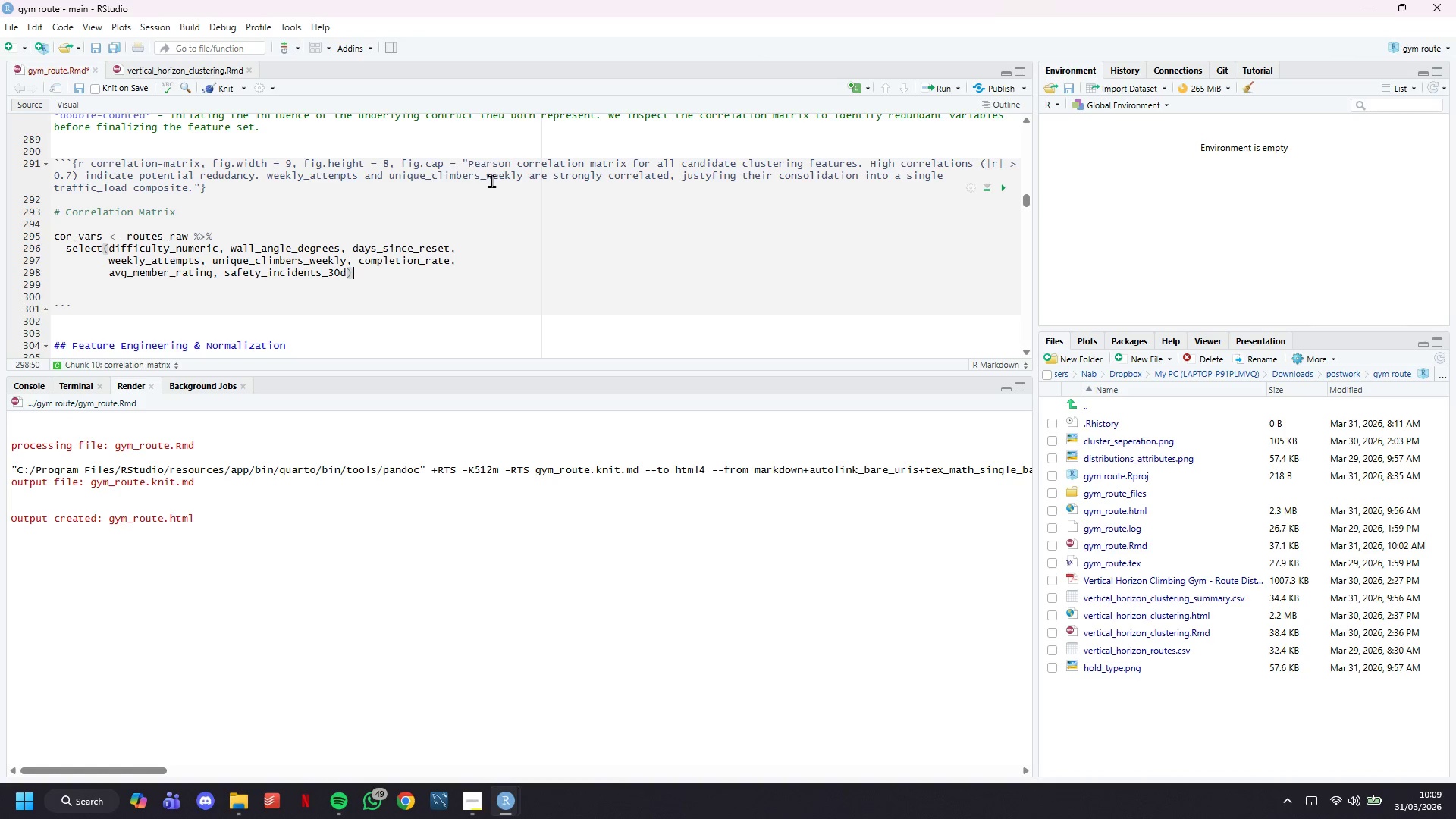 
key(Space)
 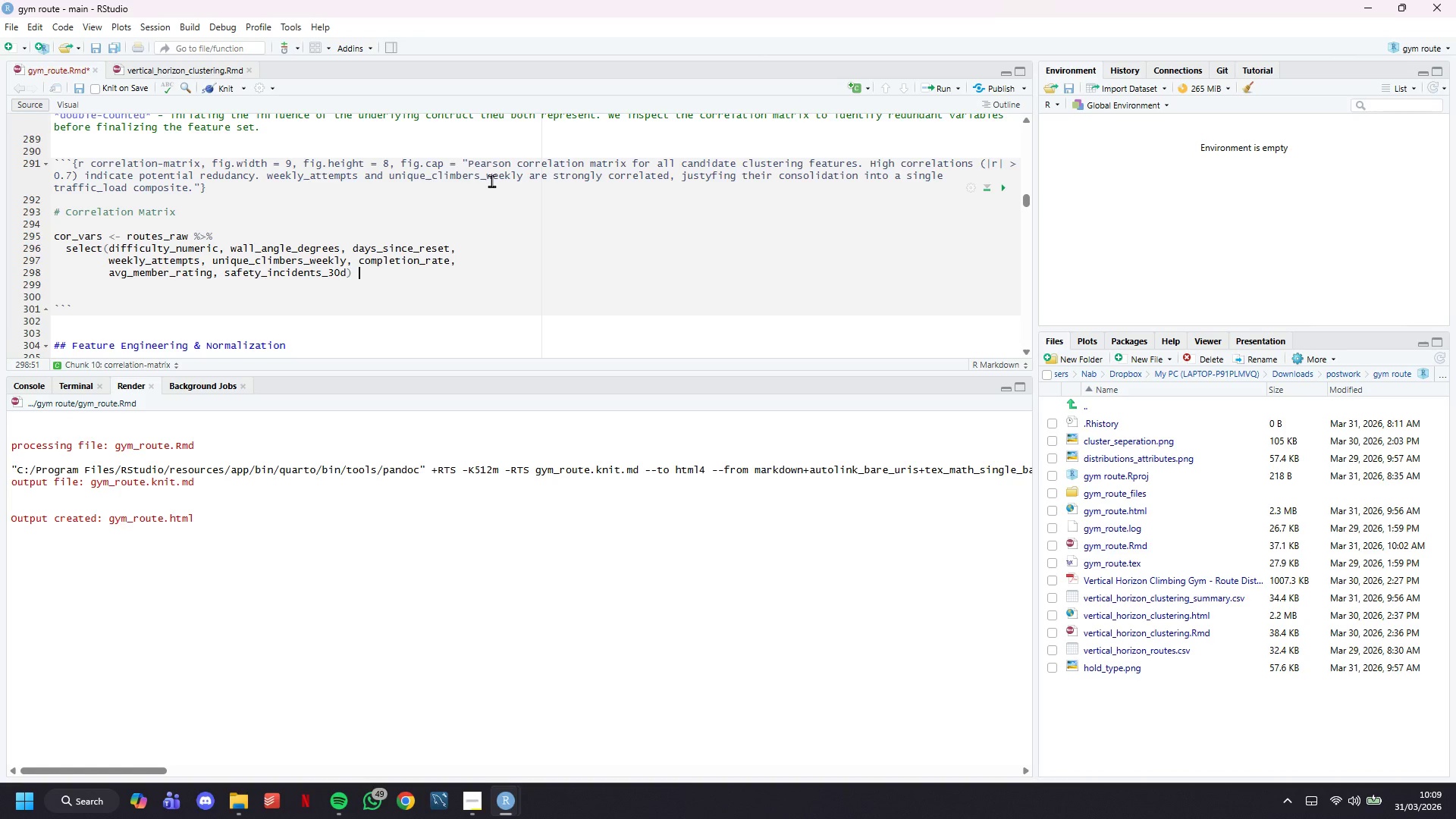 
key(Shift+5)
 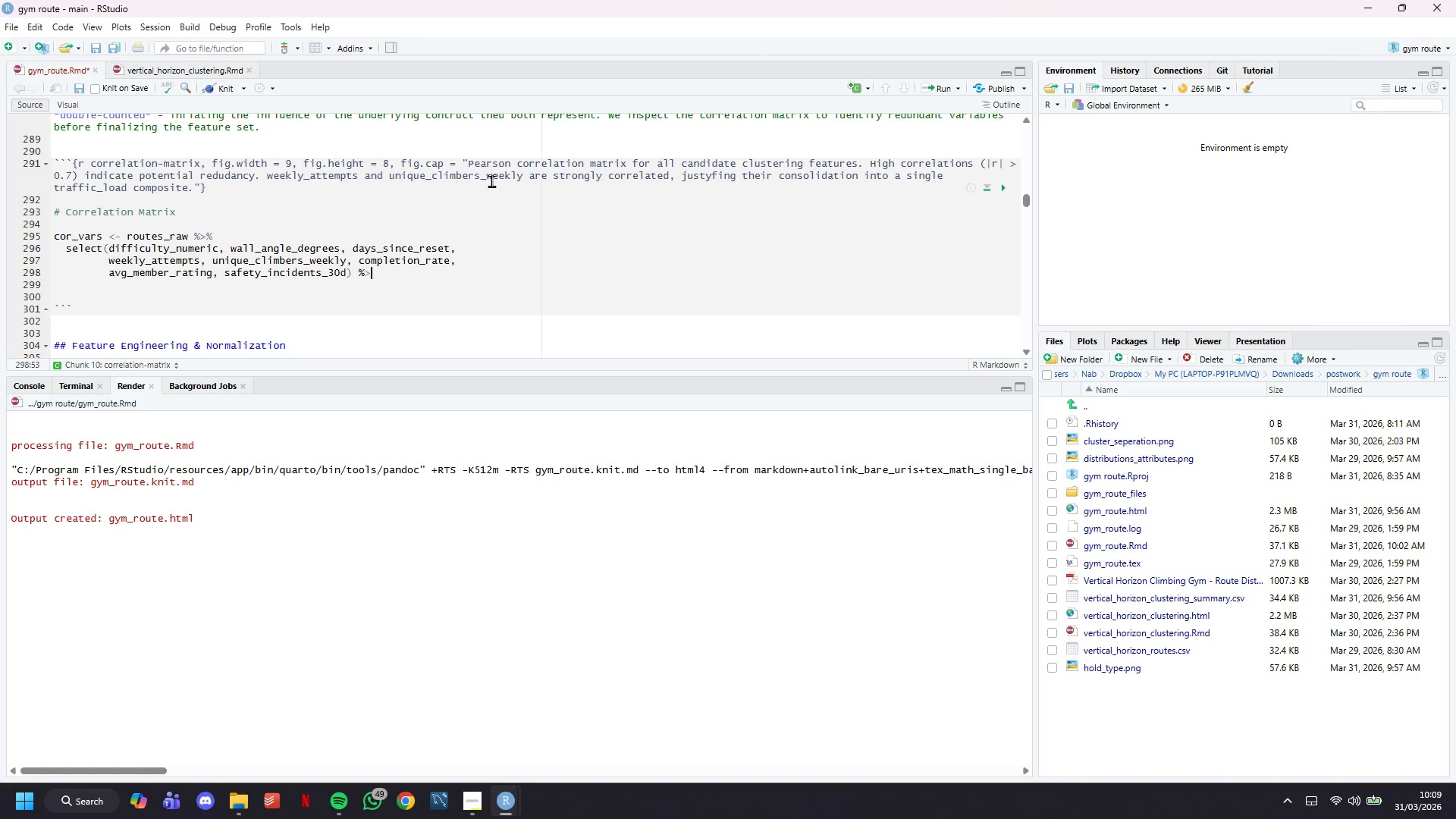 
key(Shift+Period)
 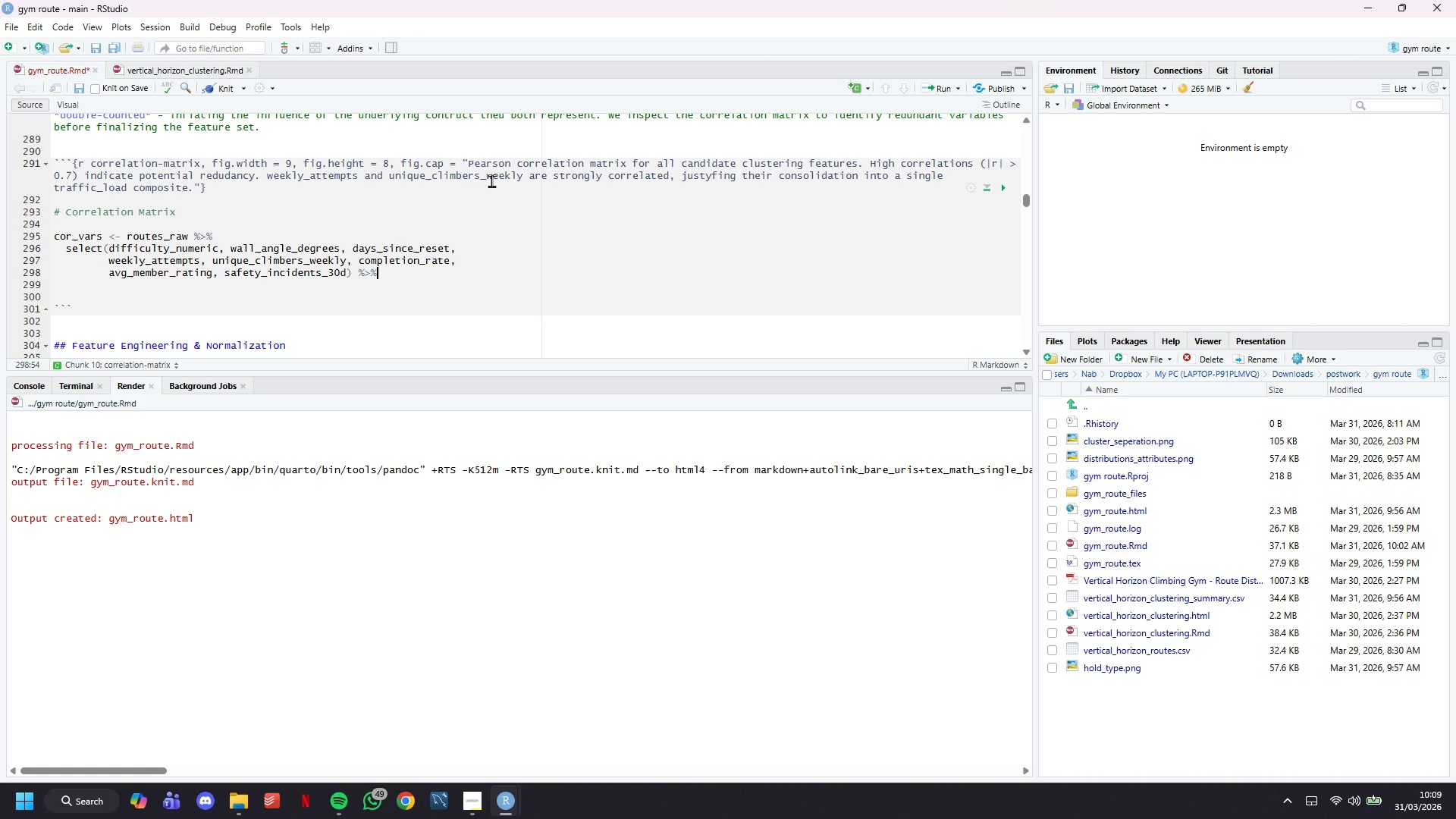 
key(Shift+5)
 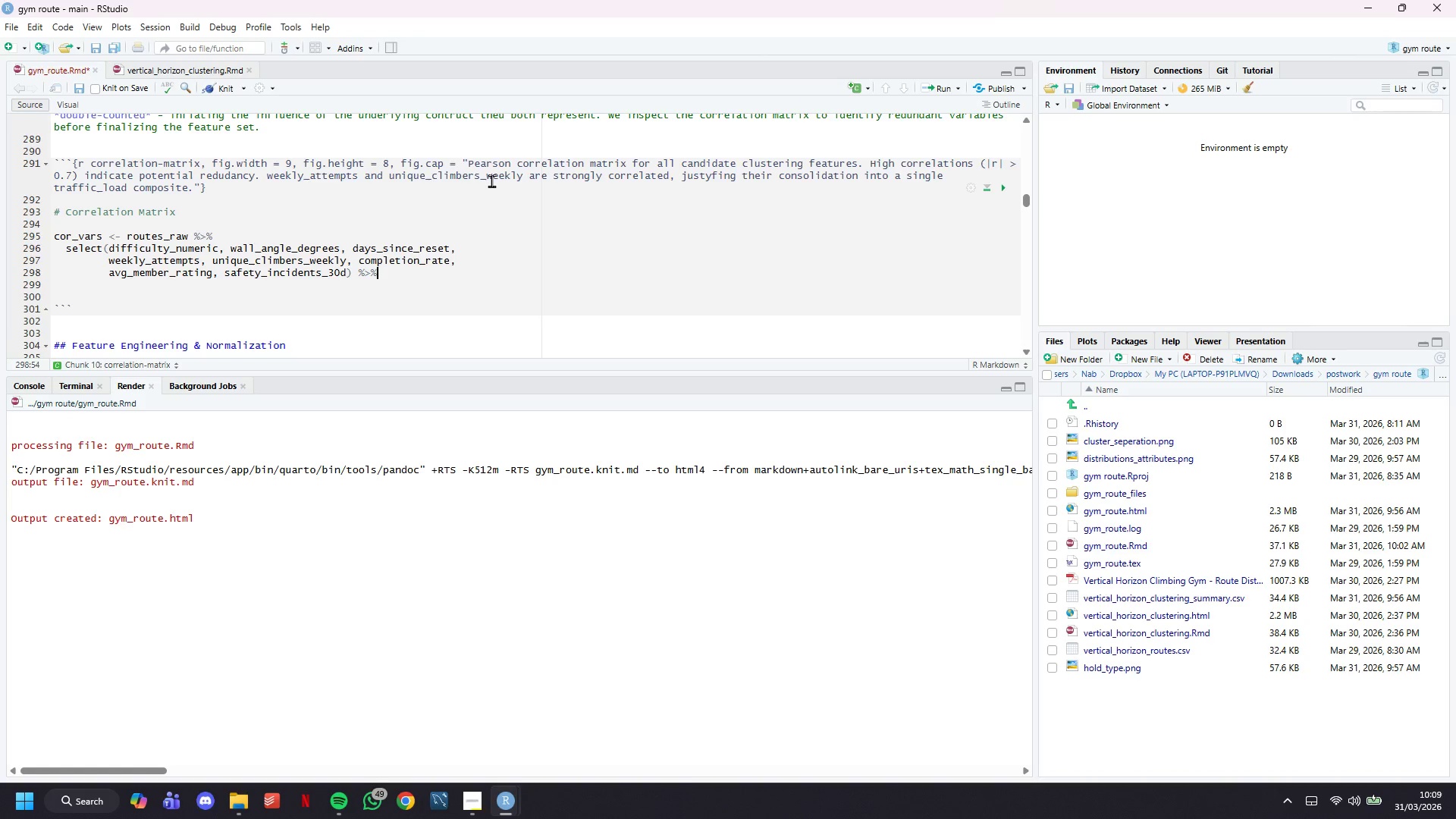 
key(Enter)
 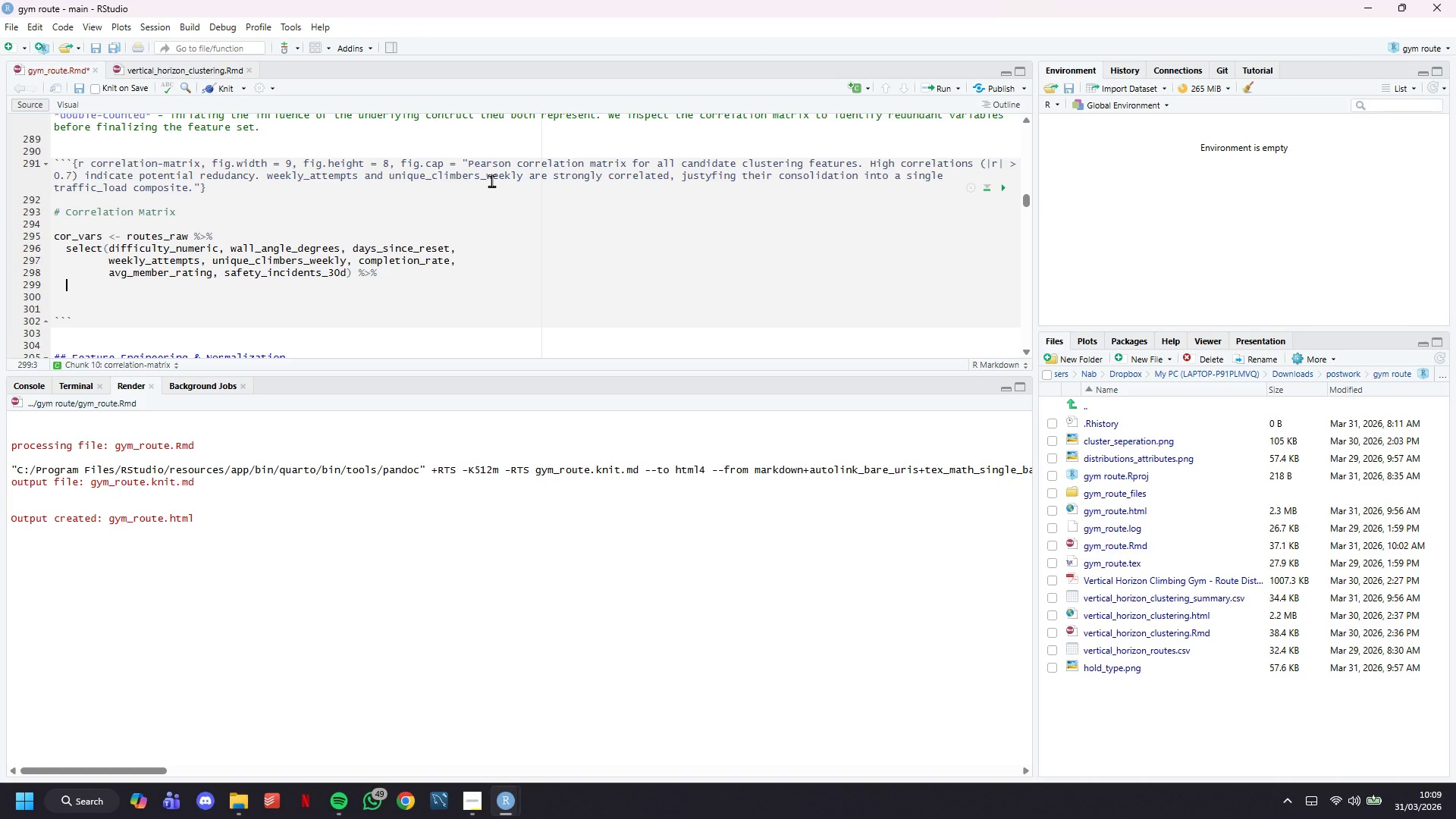 
type(cor(use = "complete.obs)
 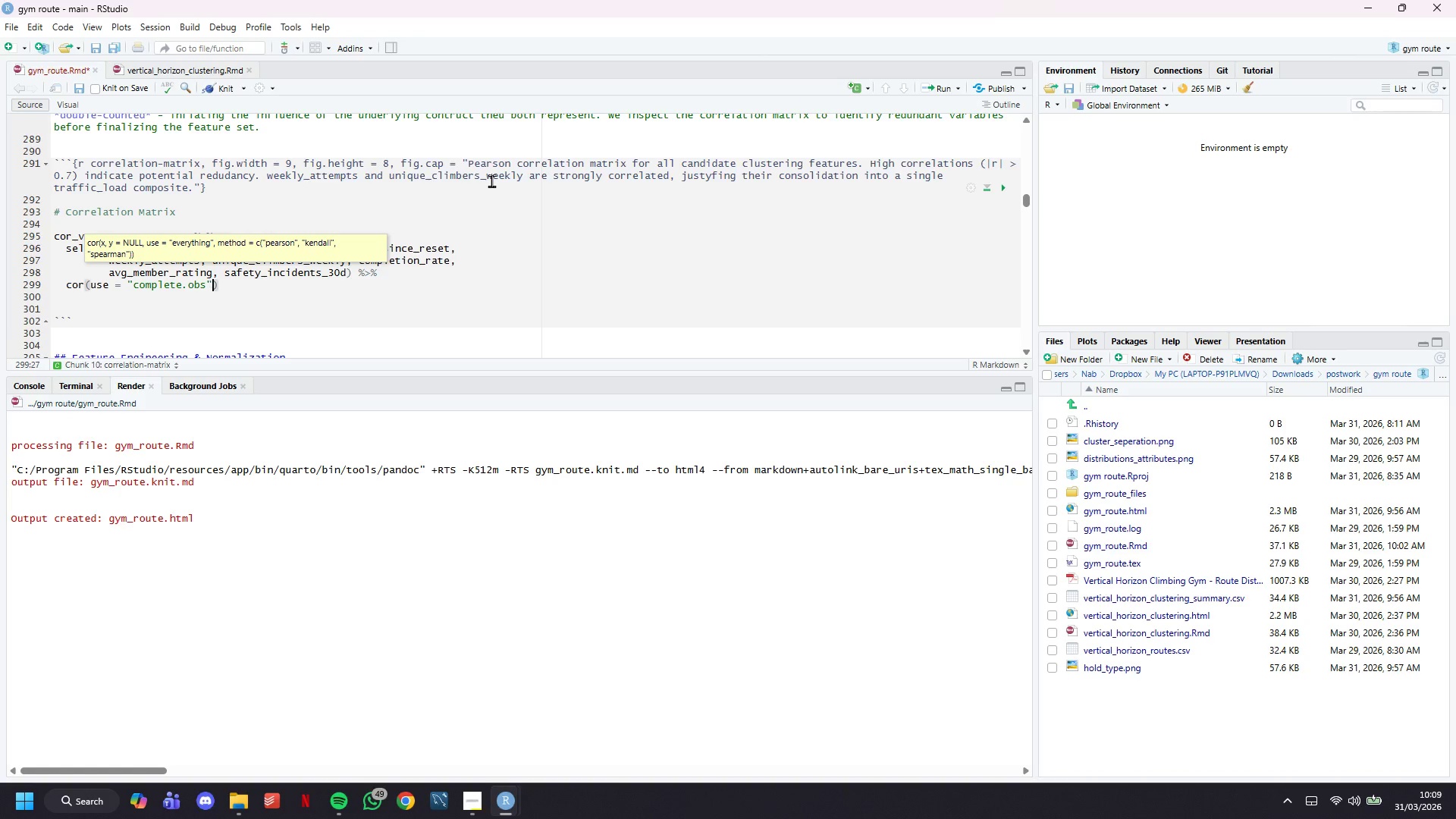 
key(ArrowRight)
 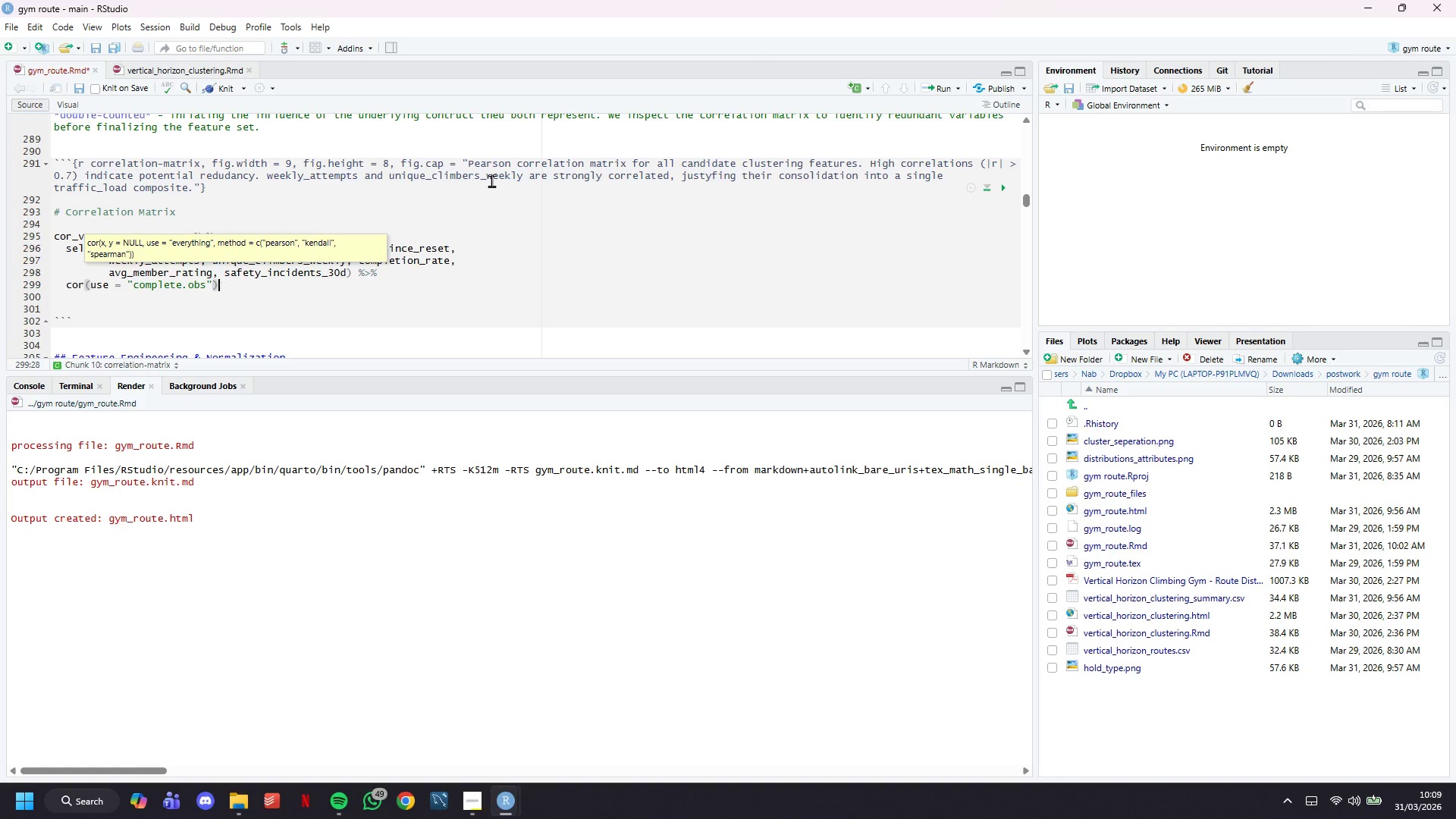 
key(ArrowRight)
 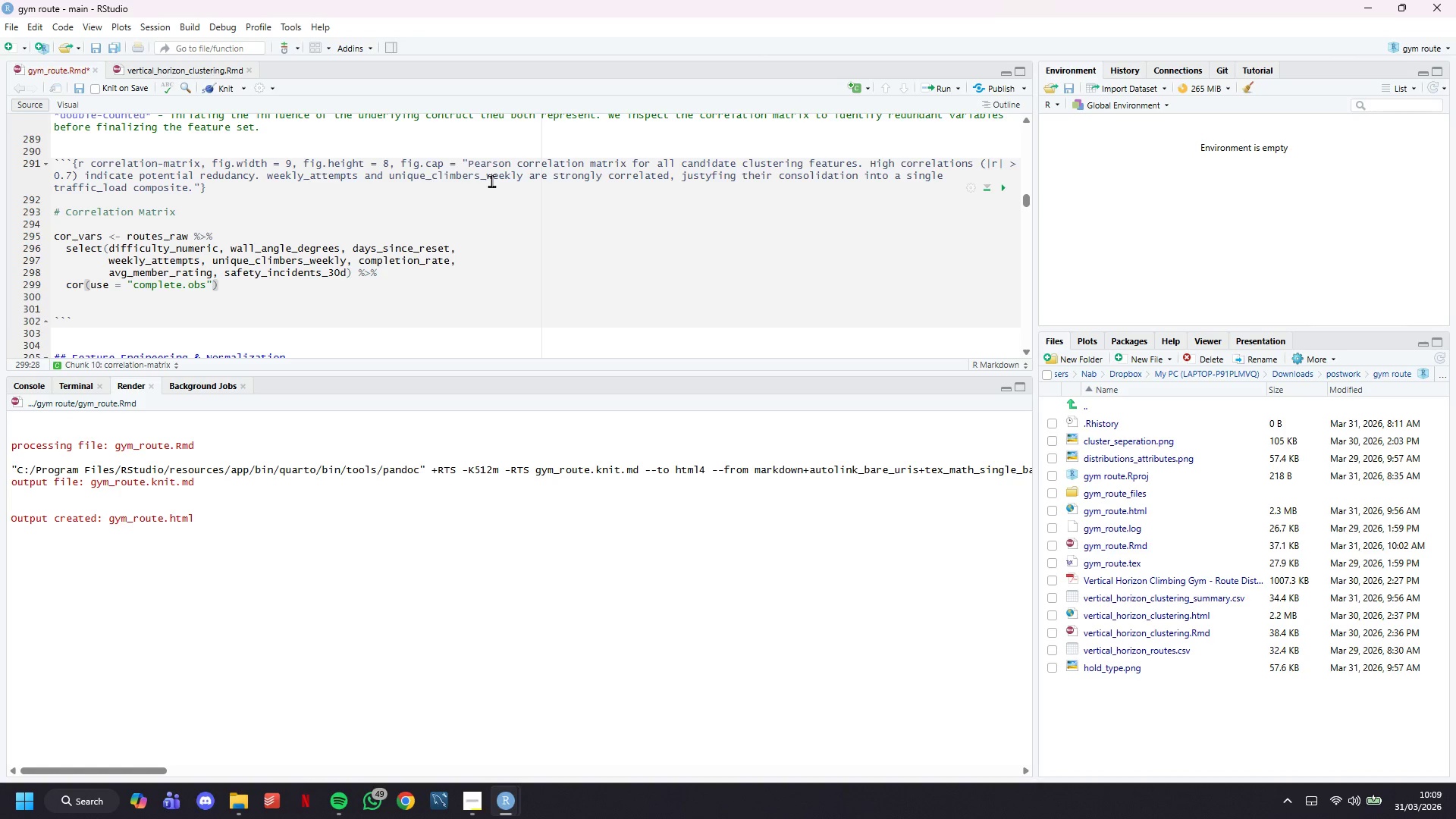 
wait(6.22)
 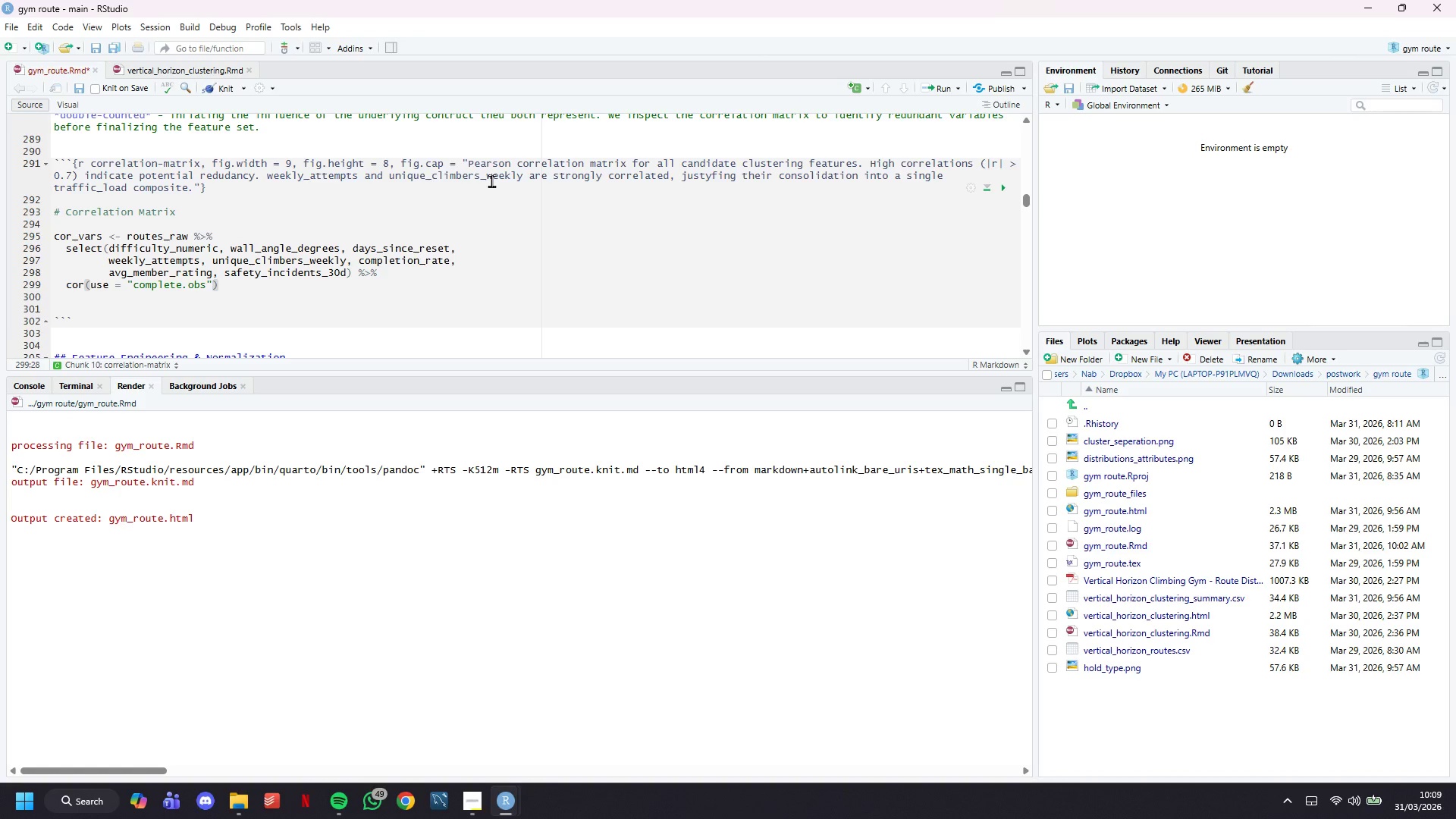 
key(ArrowRight)
 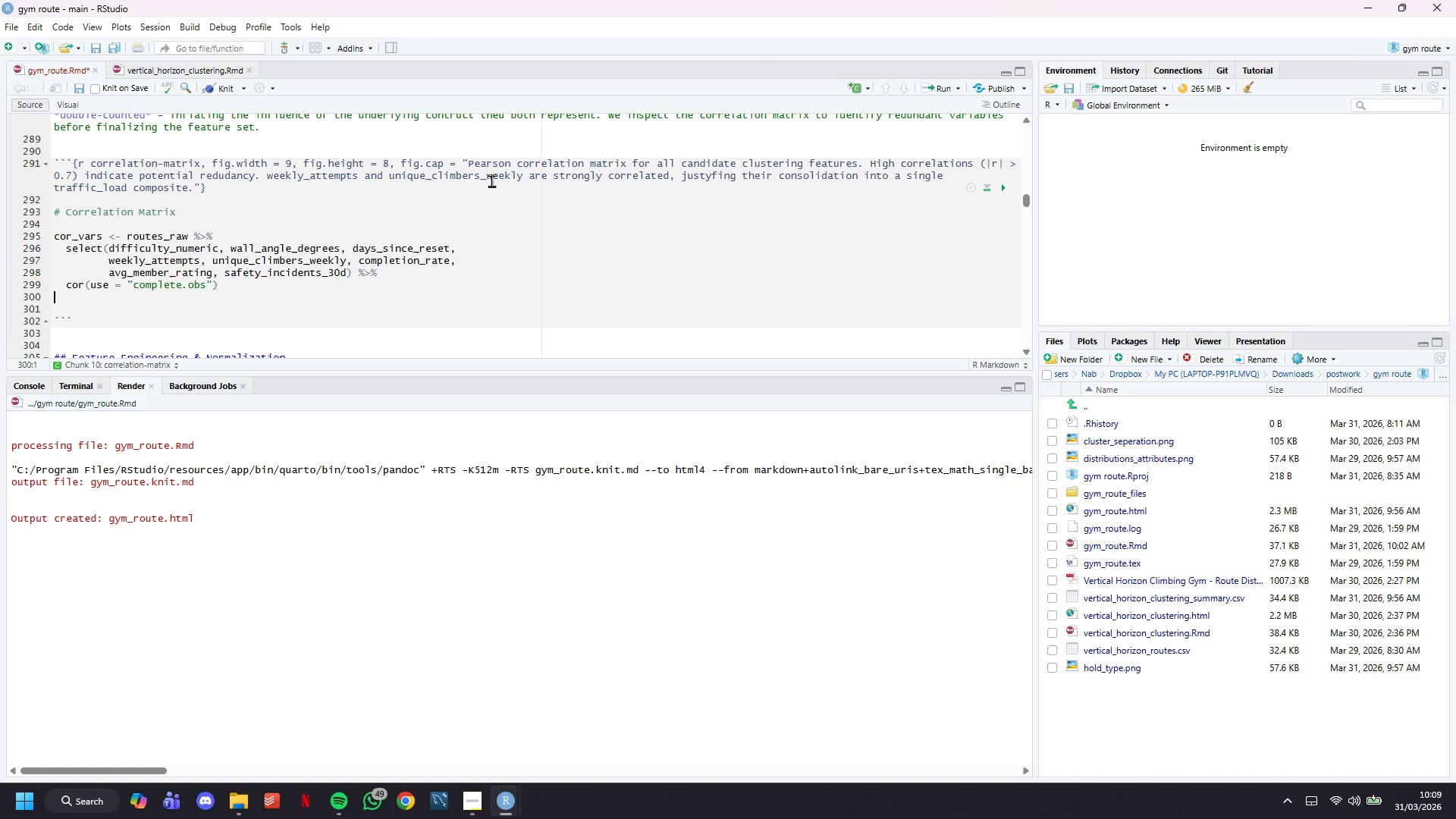 
key(Enter)
 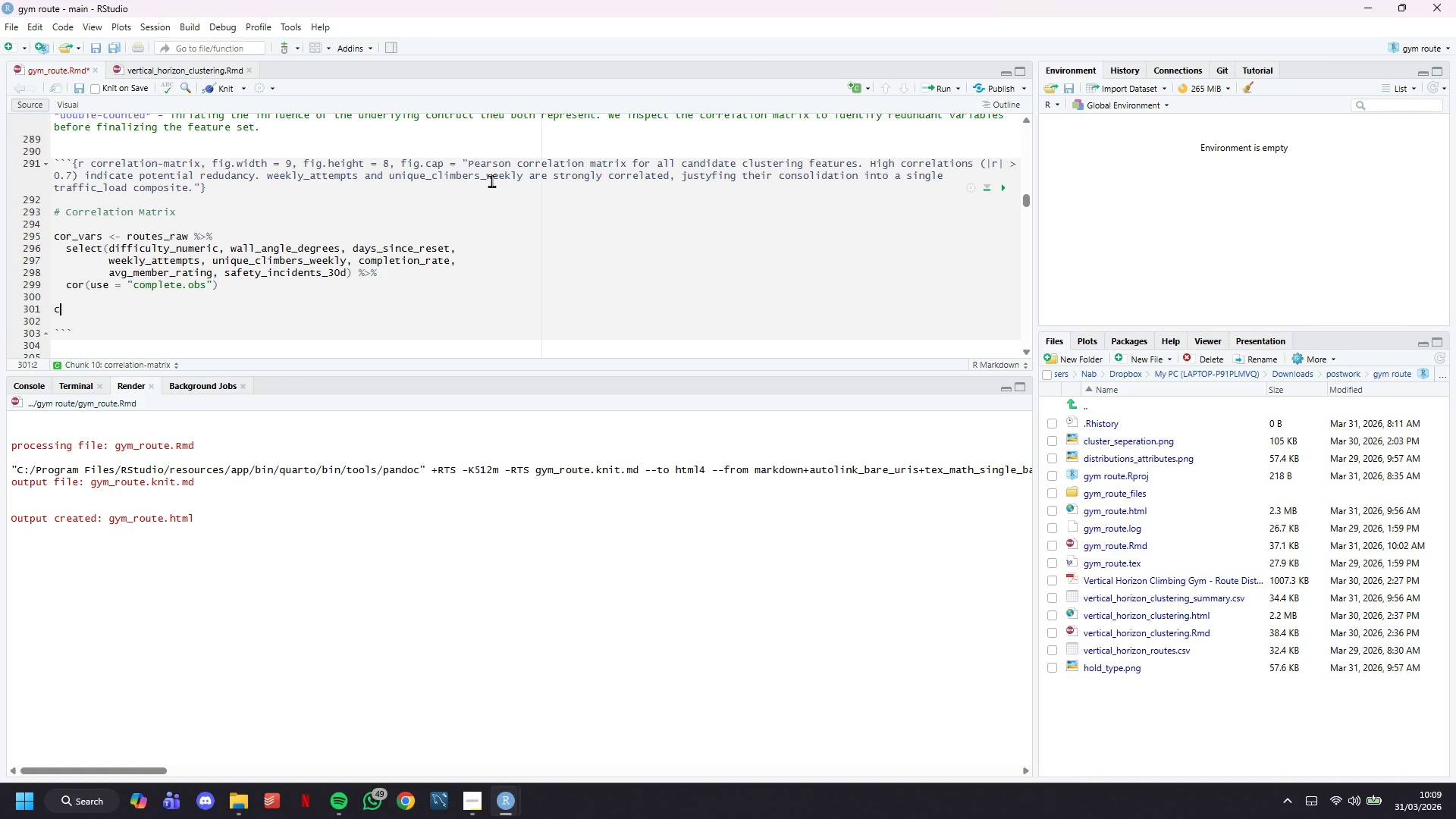 
type(corrplot()
 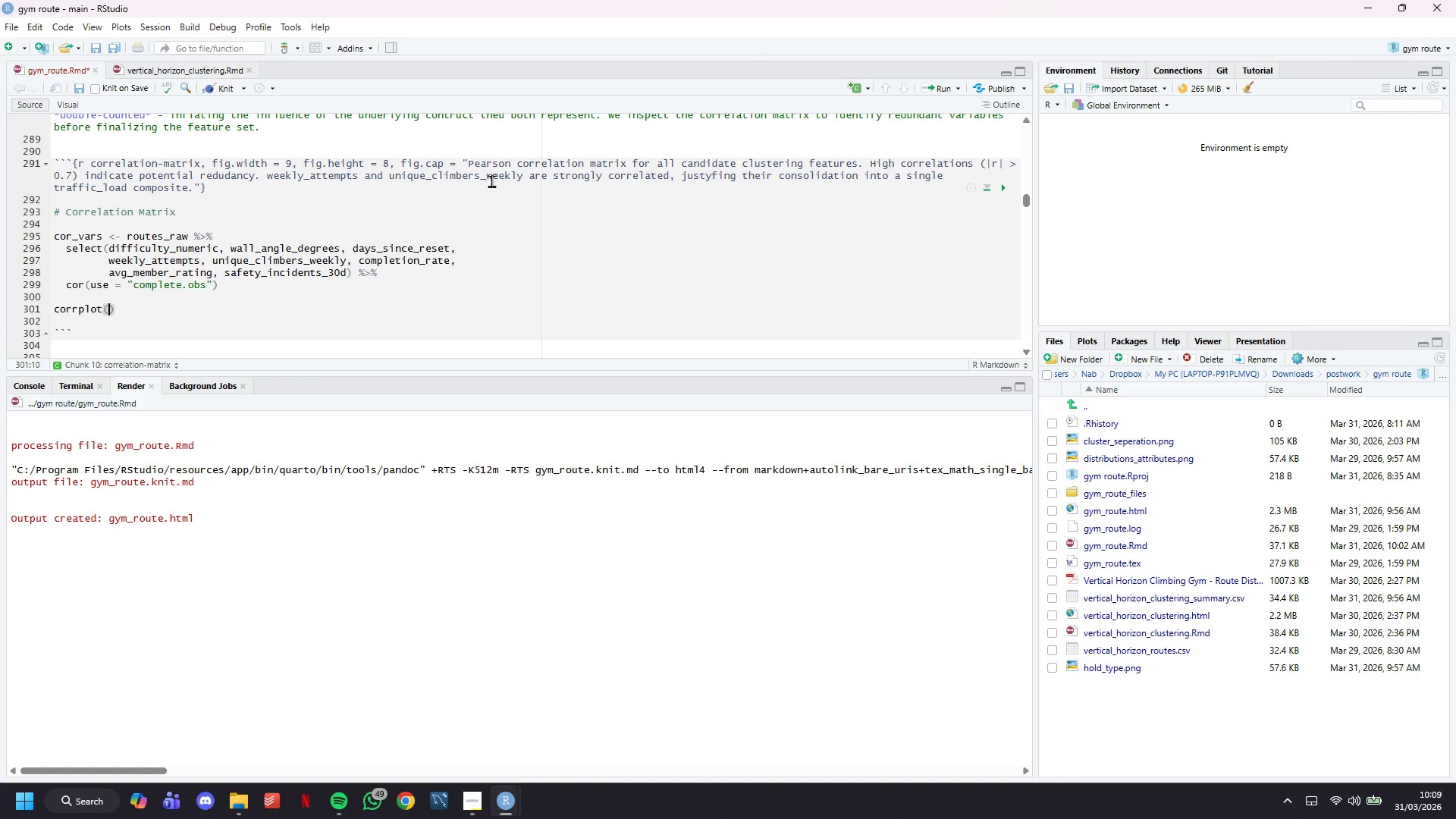 
key(Enter)
 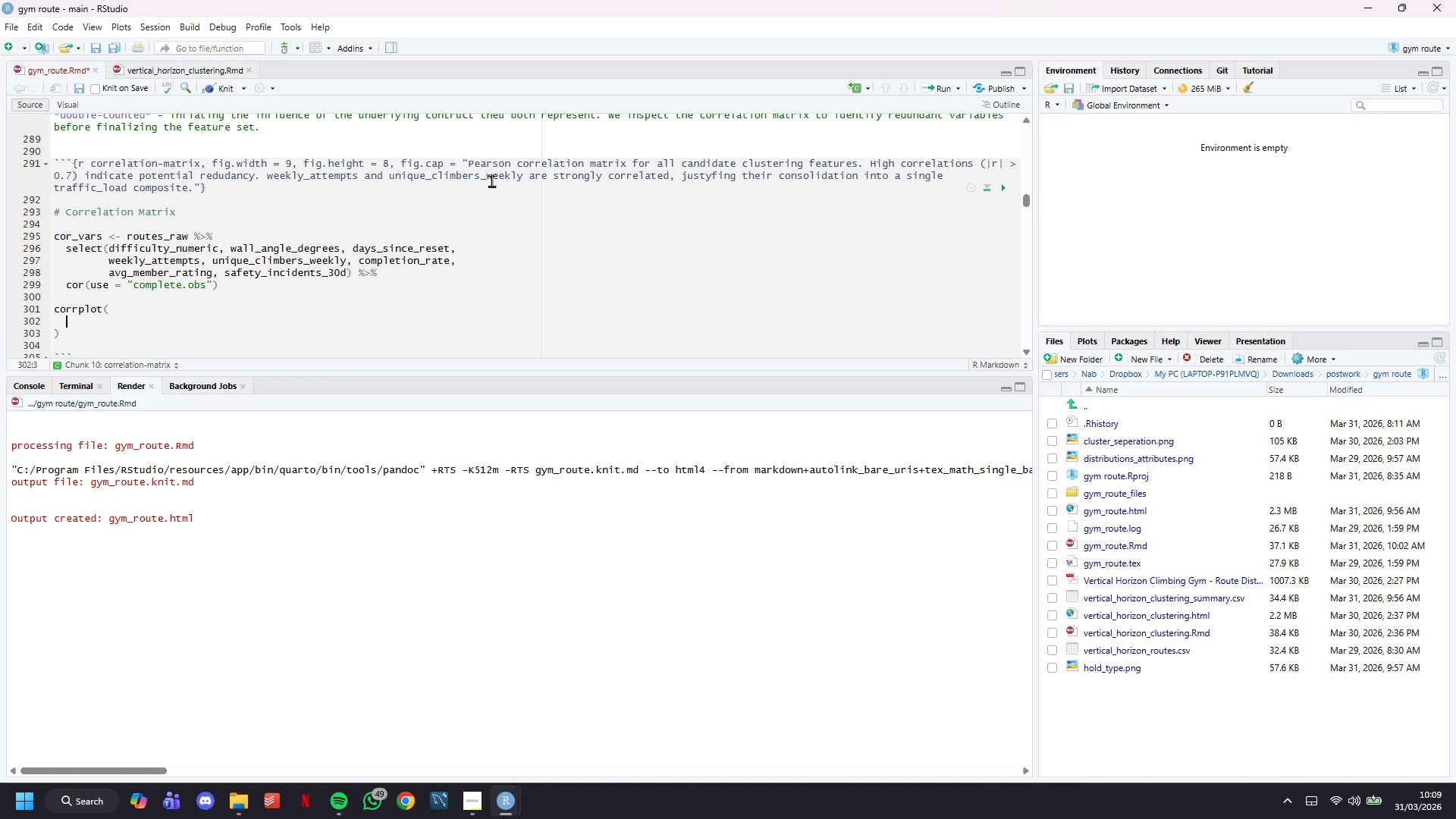 
key(ArrowLeft)
 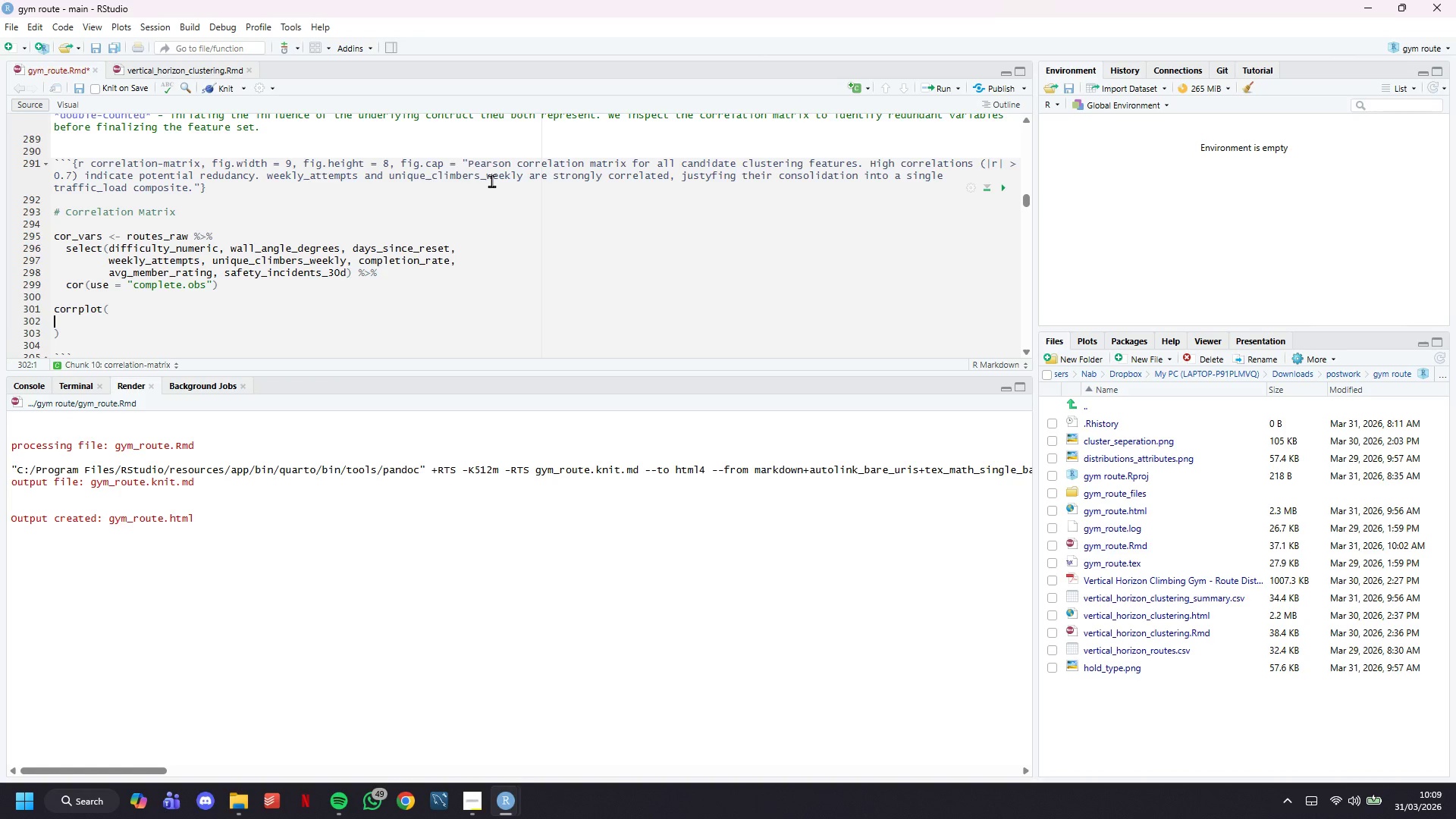 
key(ArrowLeft)
 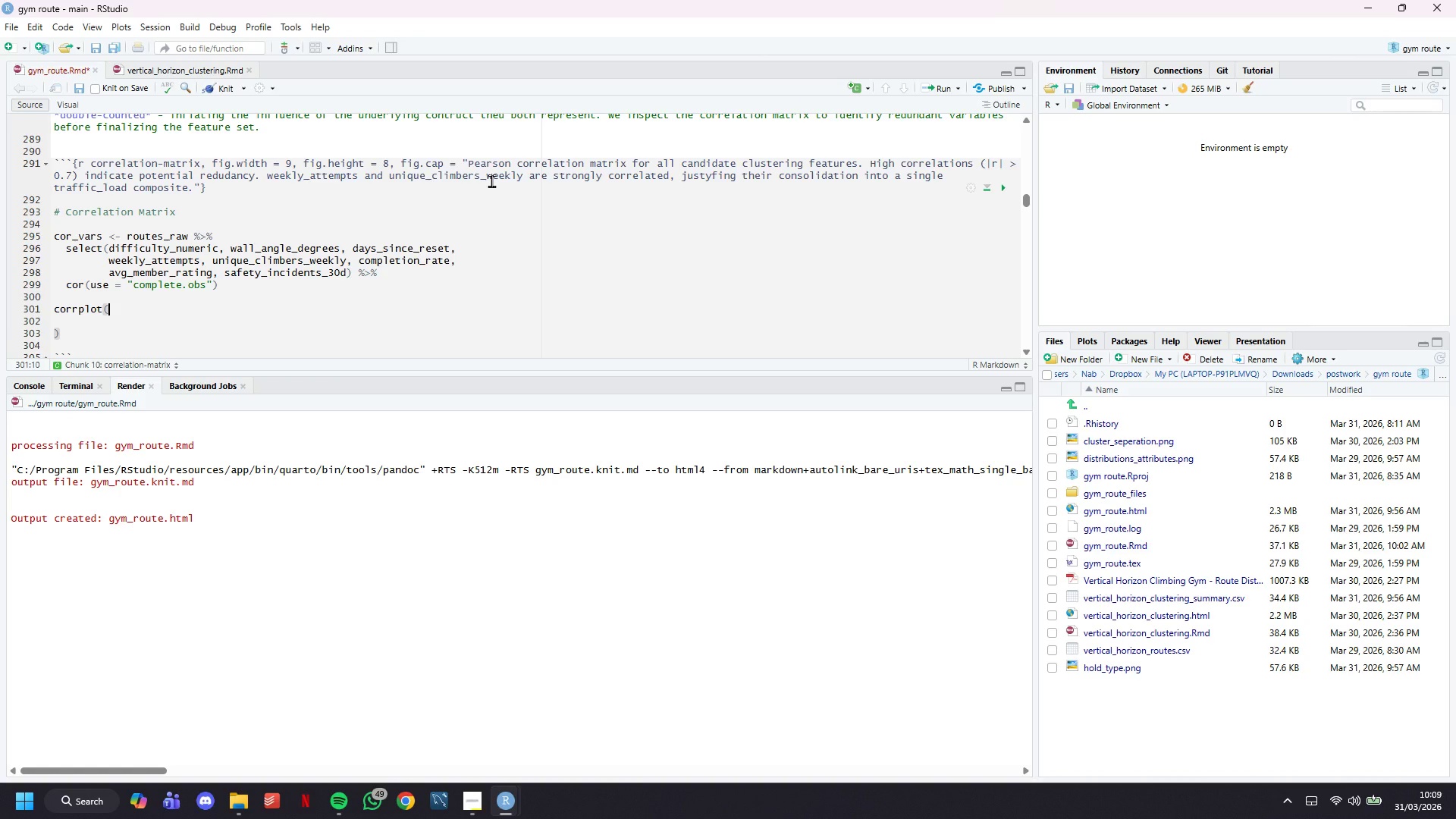 
type(cor_varsm)
key(Backspace)
type(,)
 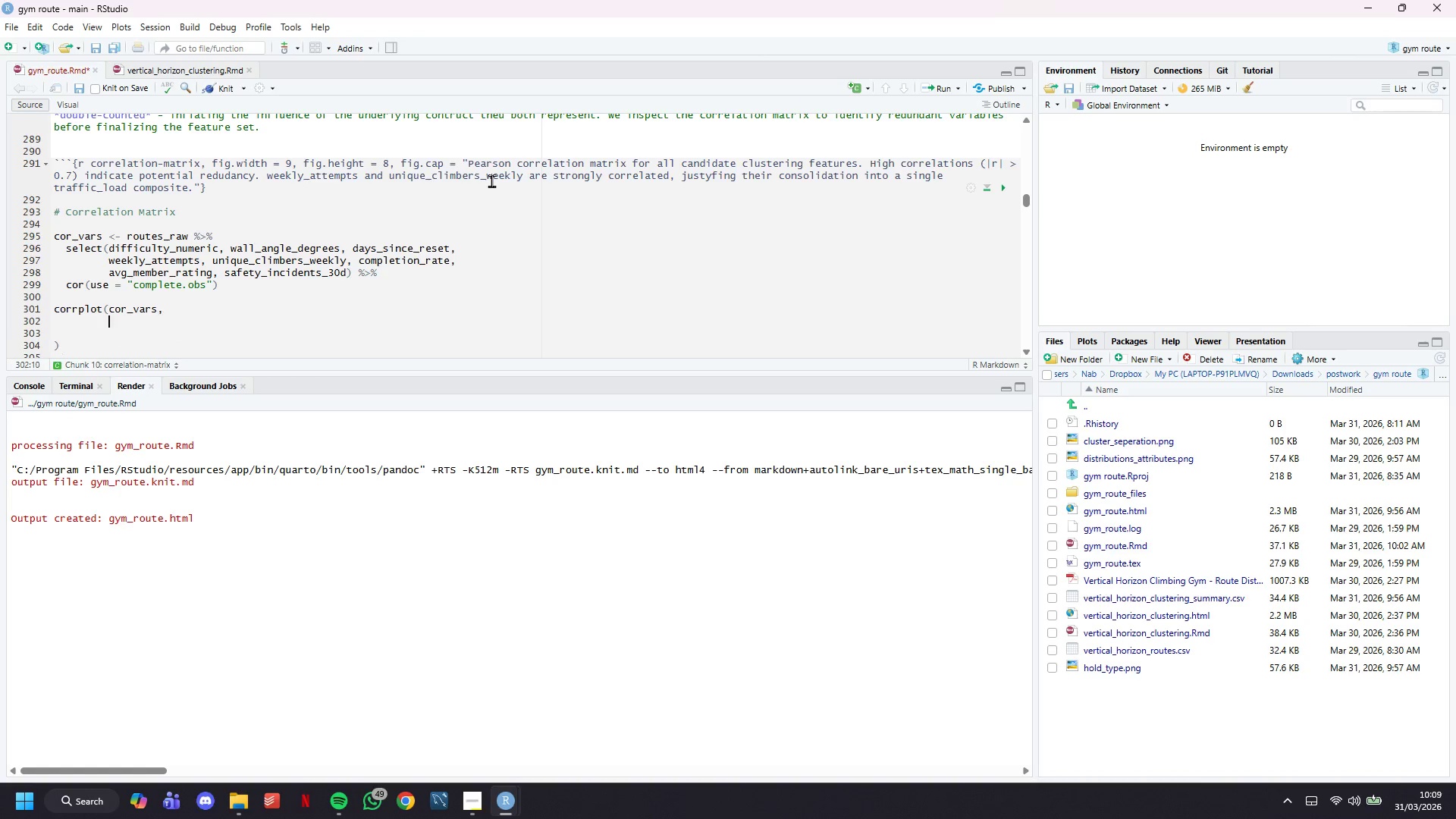 
key(Enter)
 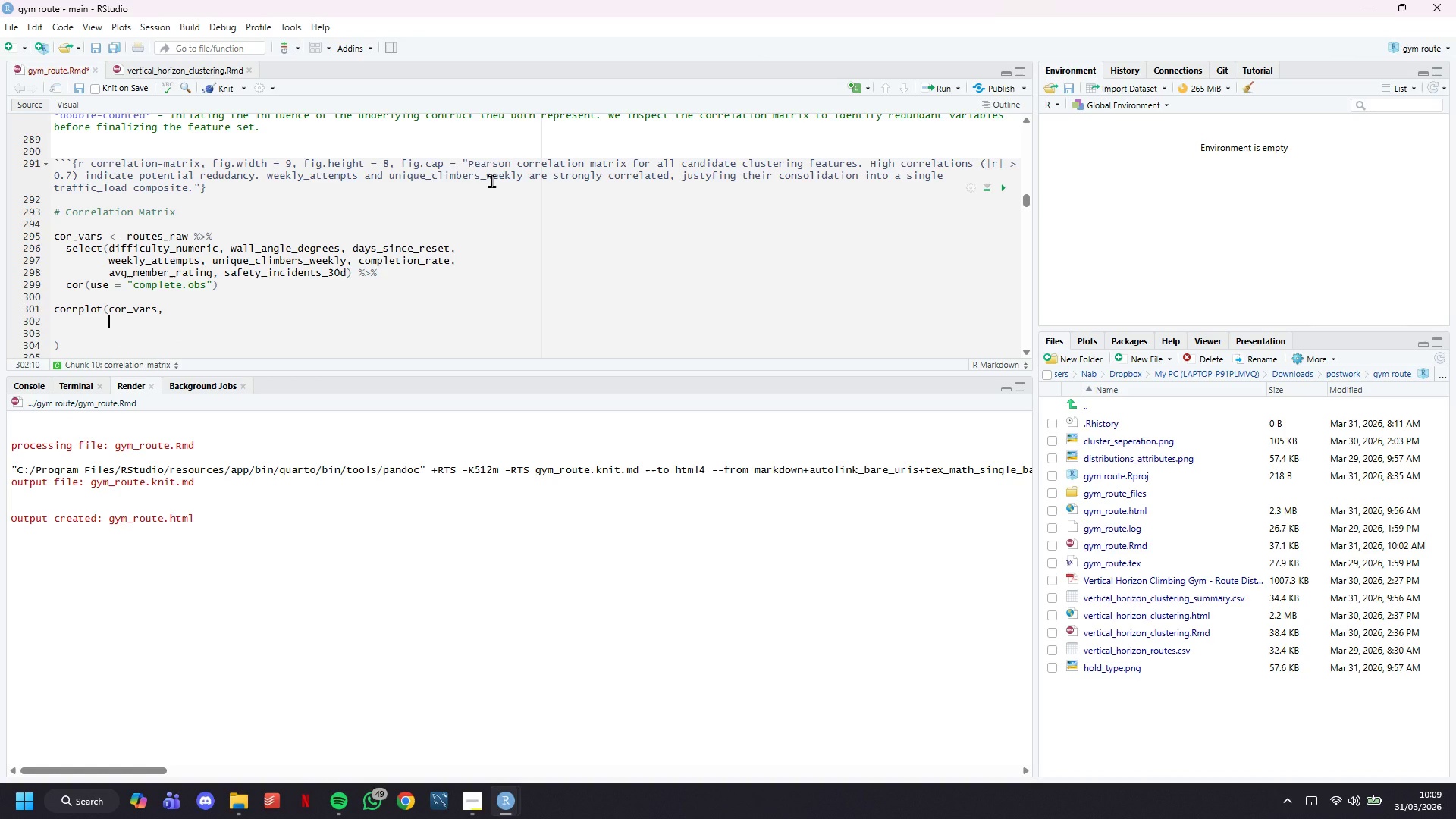 
key(Backspace)
 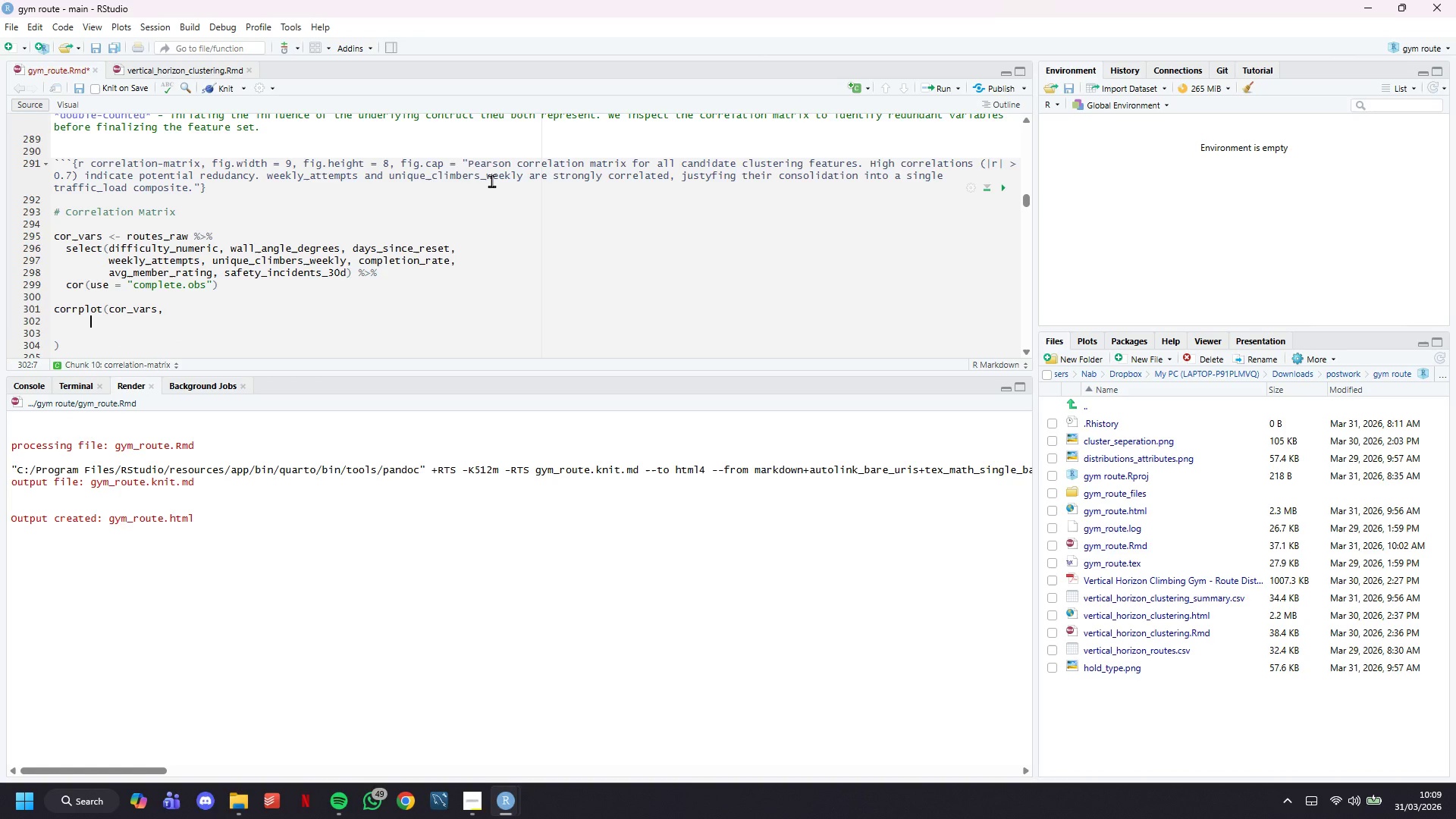 
key(Backspace)
 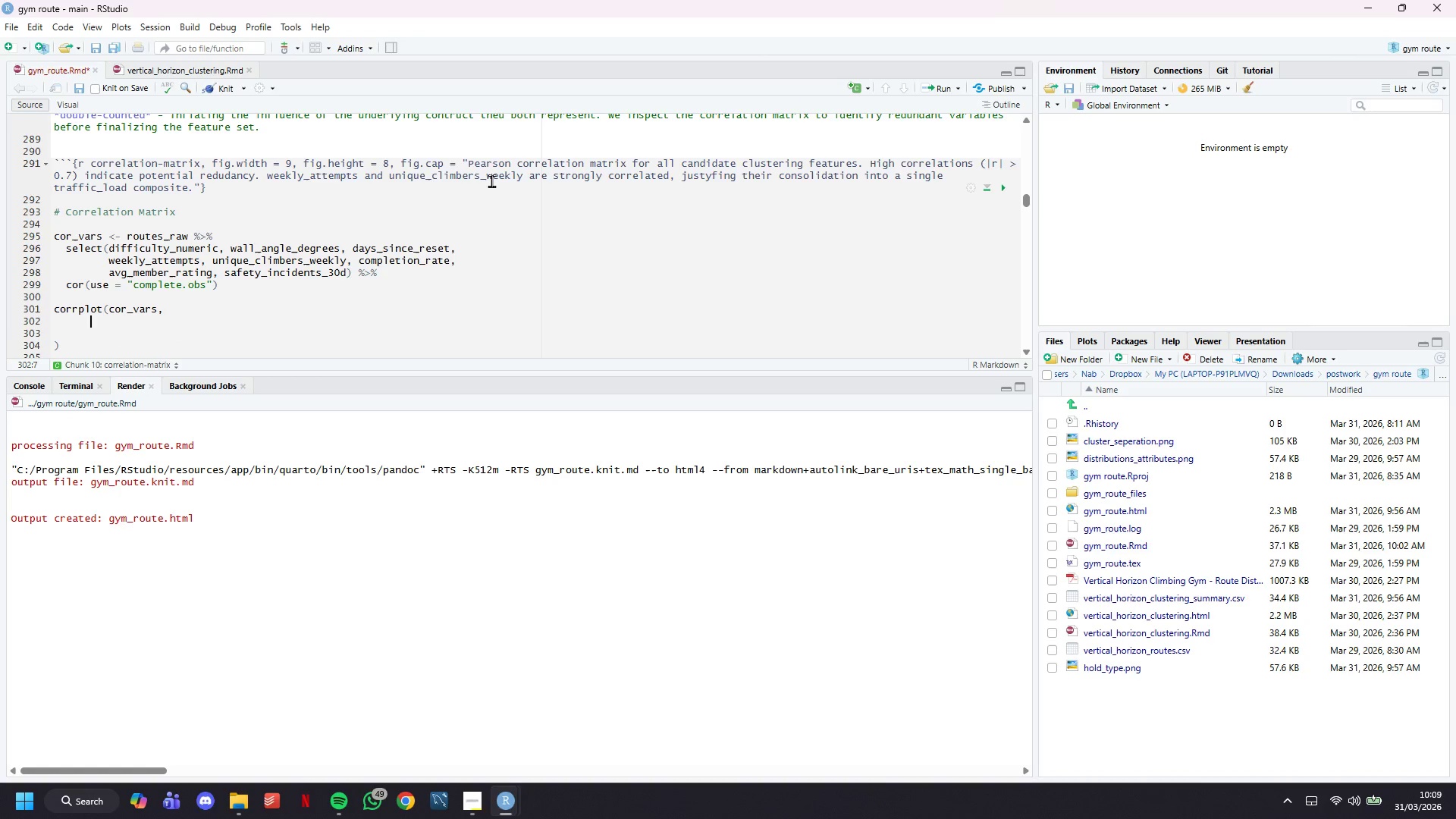 
key(Backspace)
 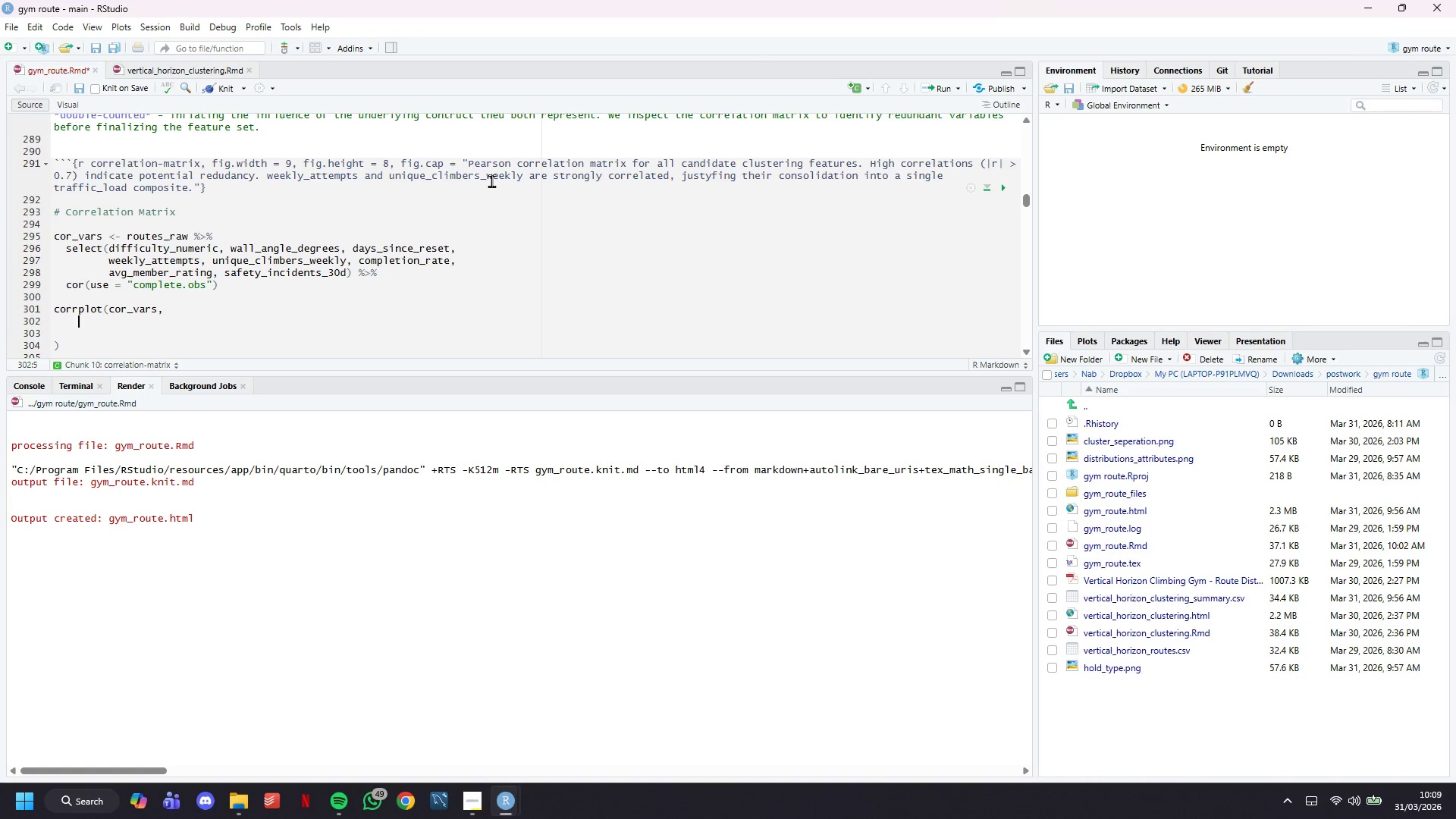 
key(Backspace)
 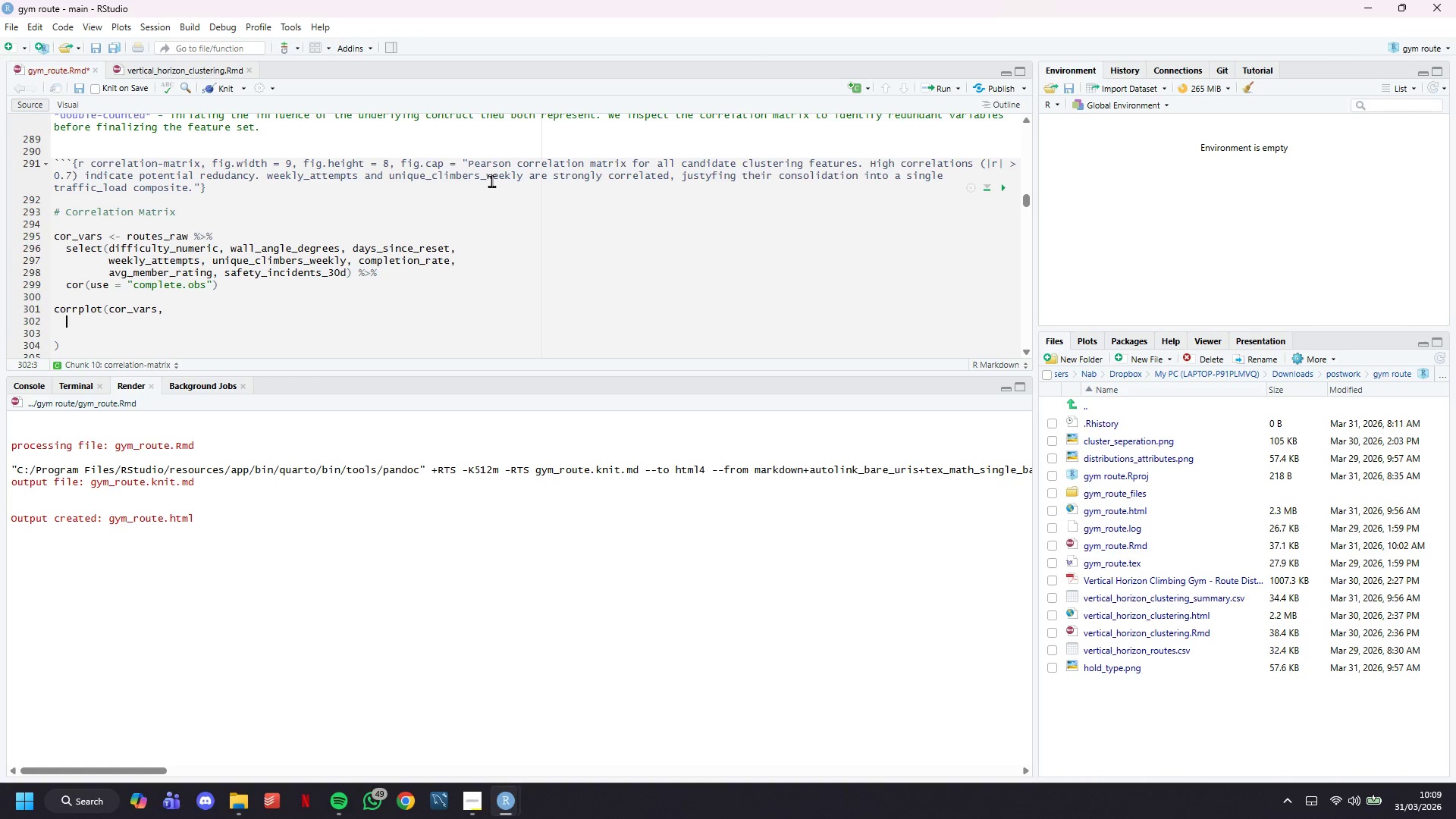 
key(Backspace)
 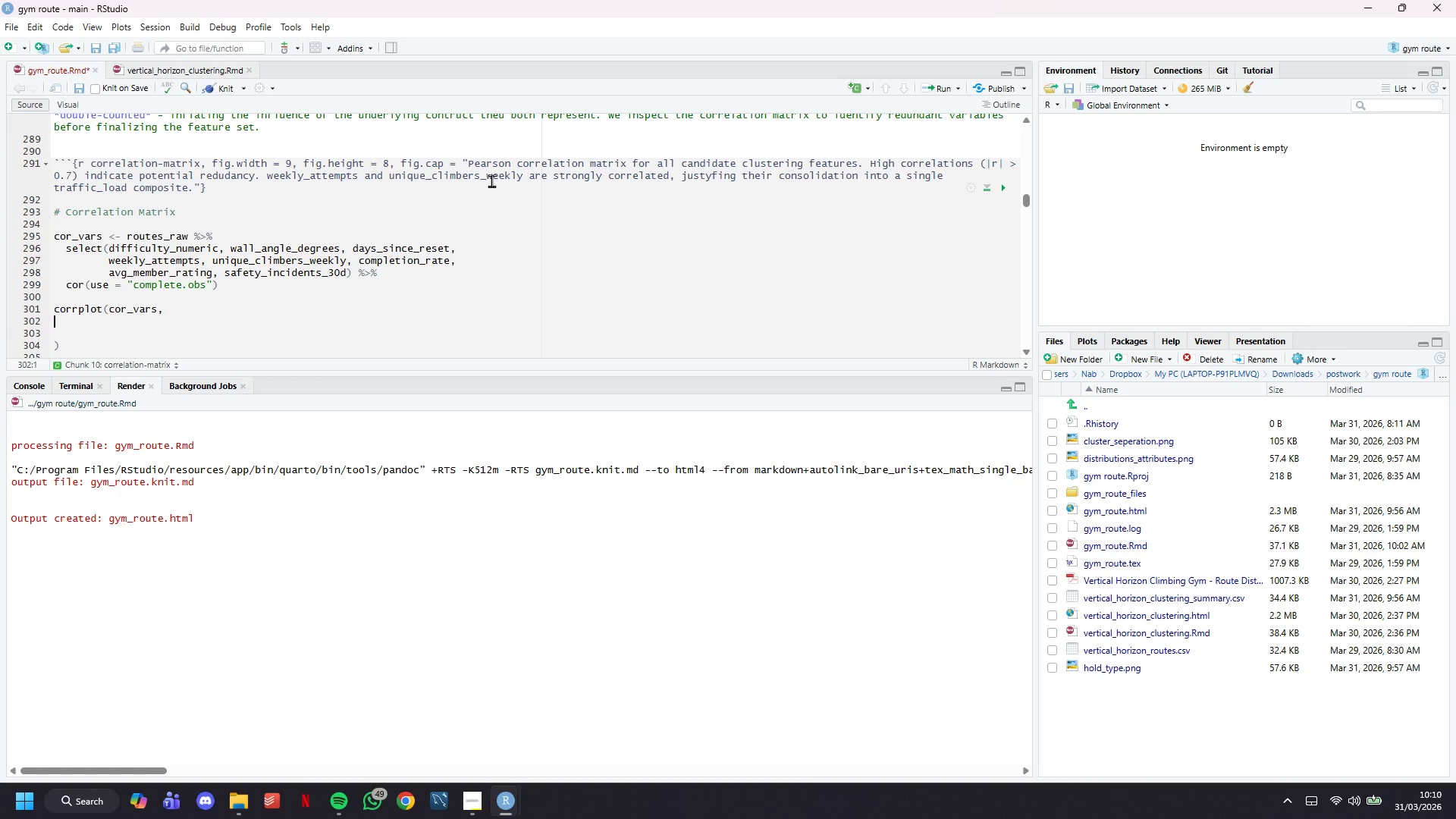 
key(ArrowDown)
 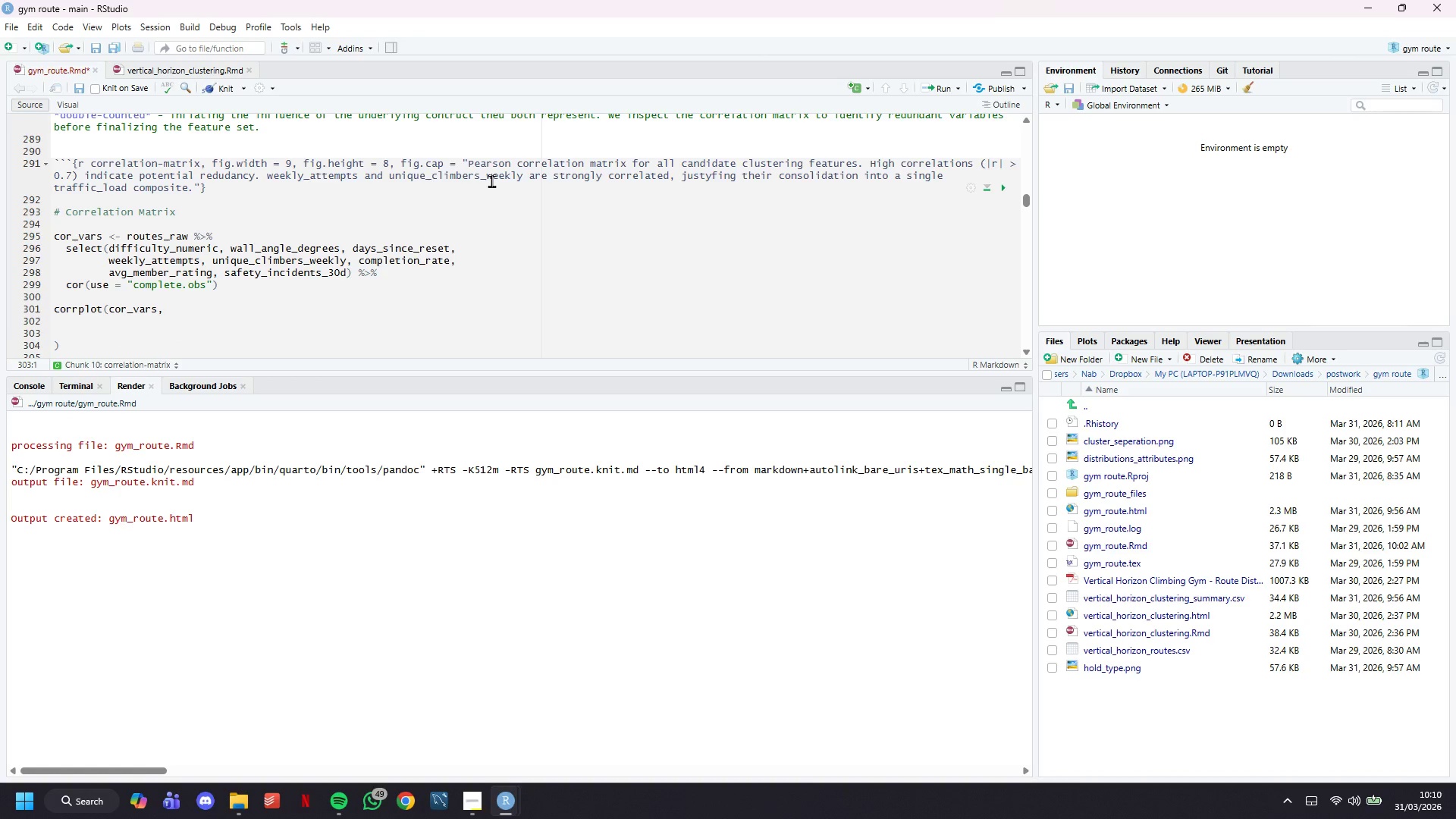 
key(ArrowDown)
 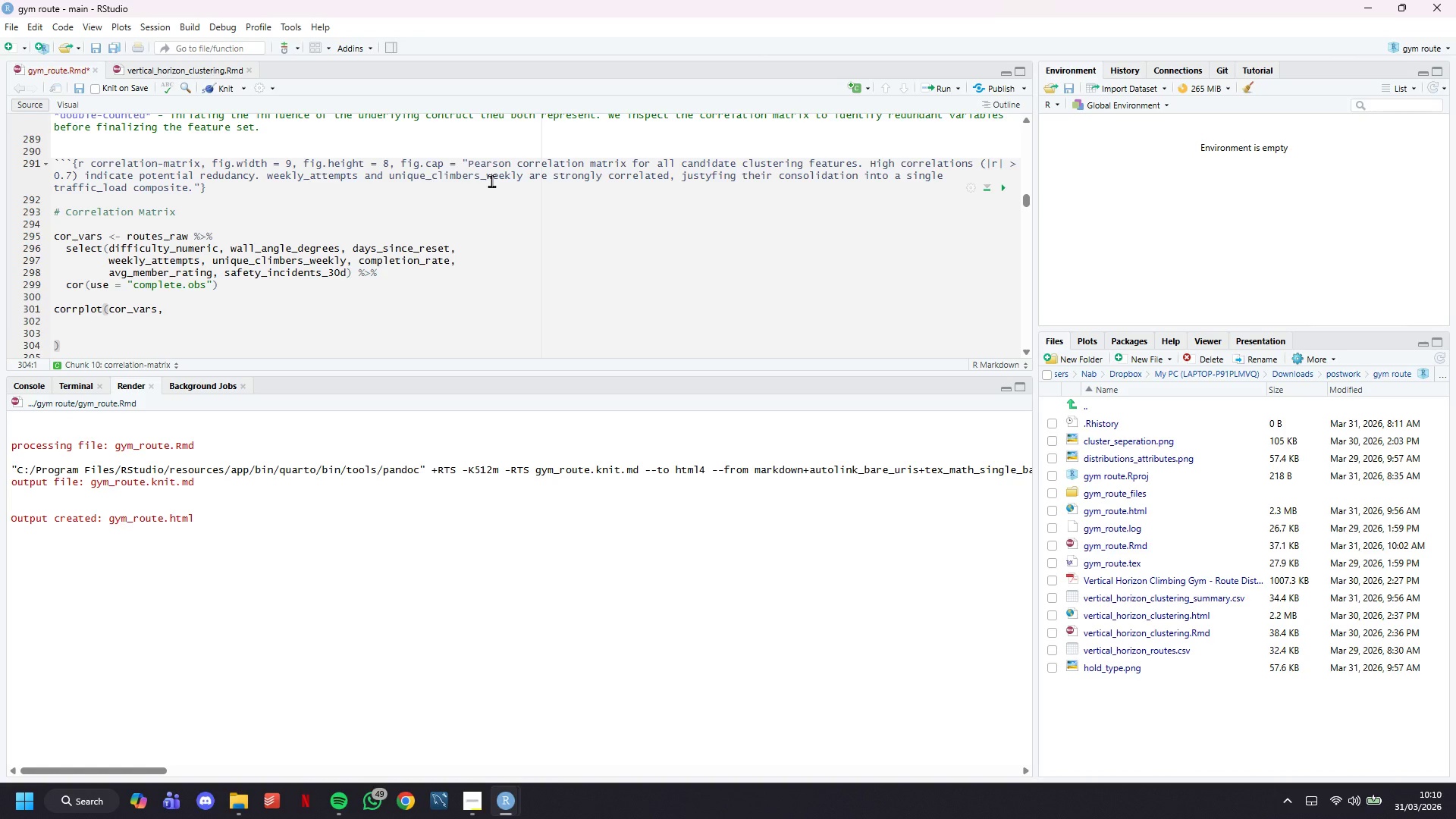 
key(Backspace)
 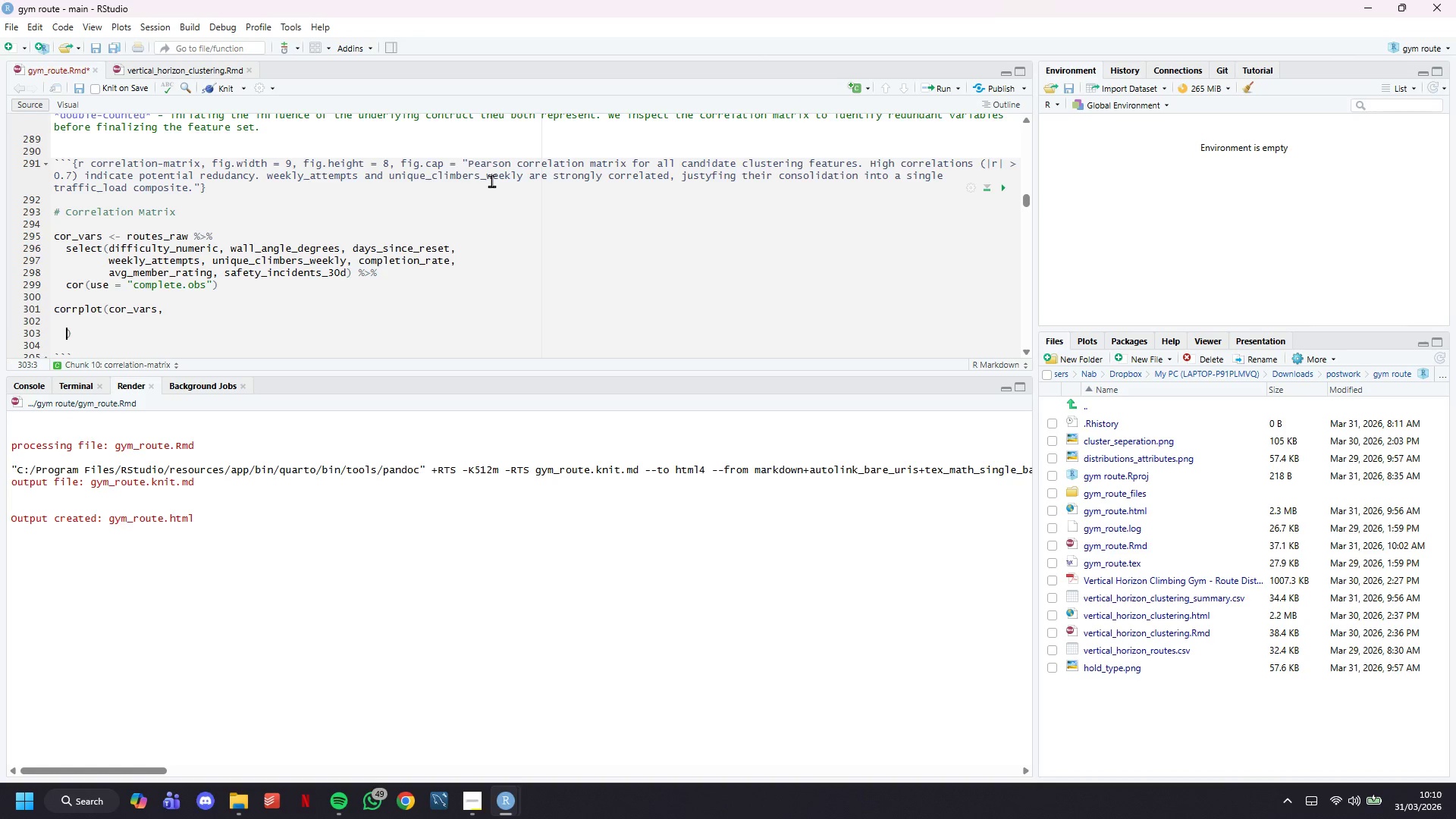 
key(Backspace)
 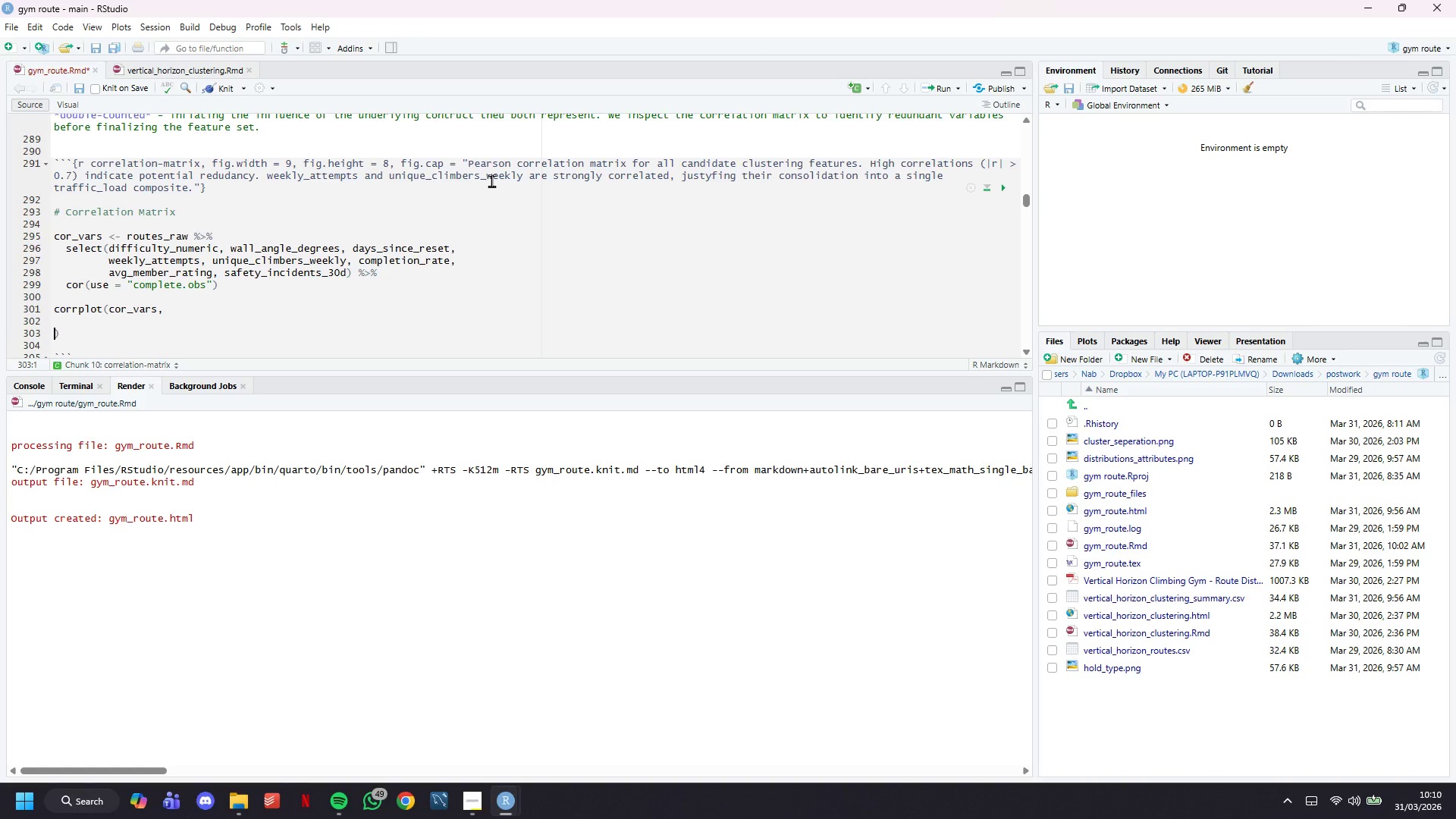 
key(Backspace)
 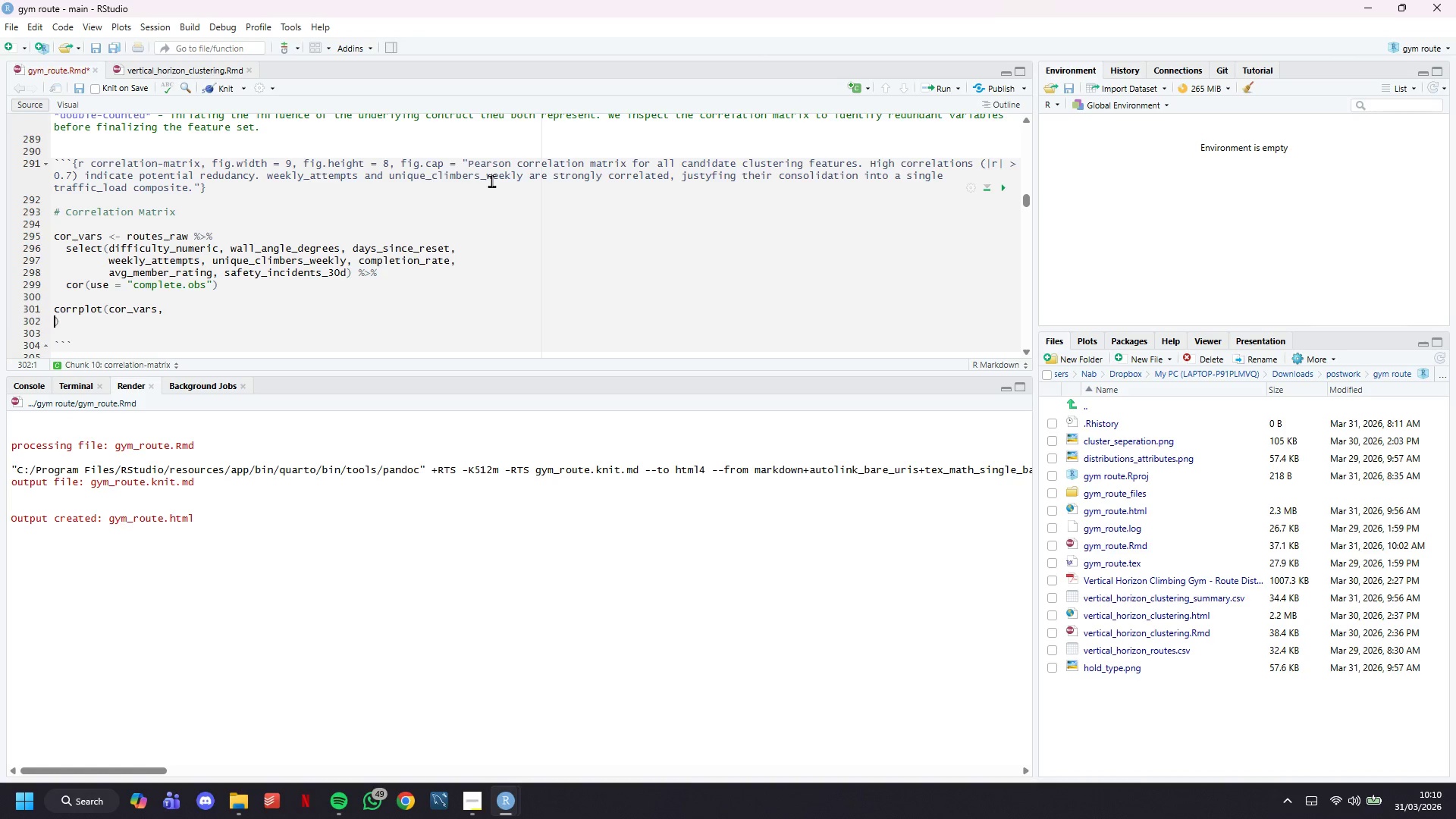 
key(Backspace)
 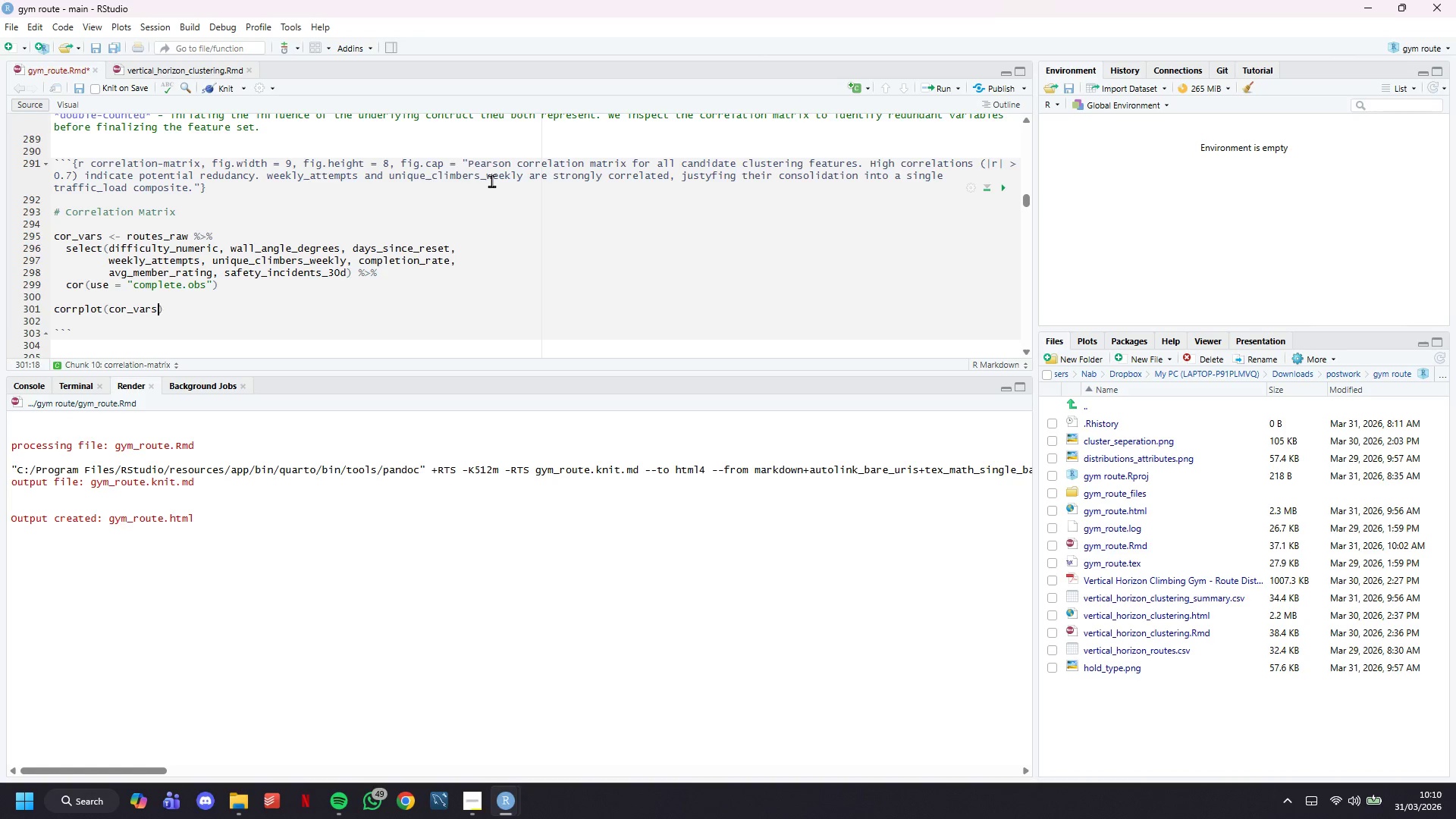 
hold_key(key=Backspace, duration=0.7)
 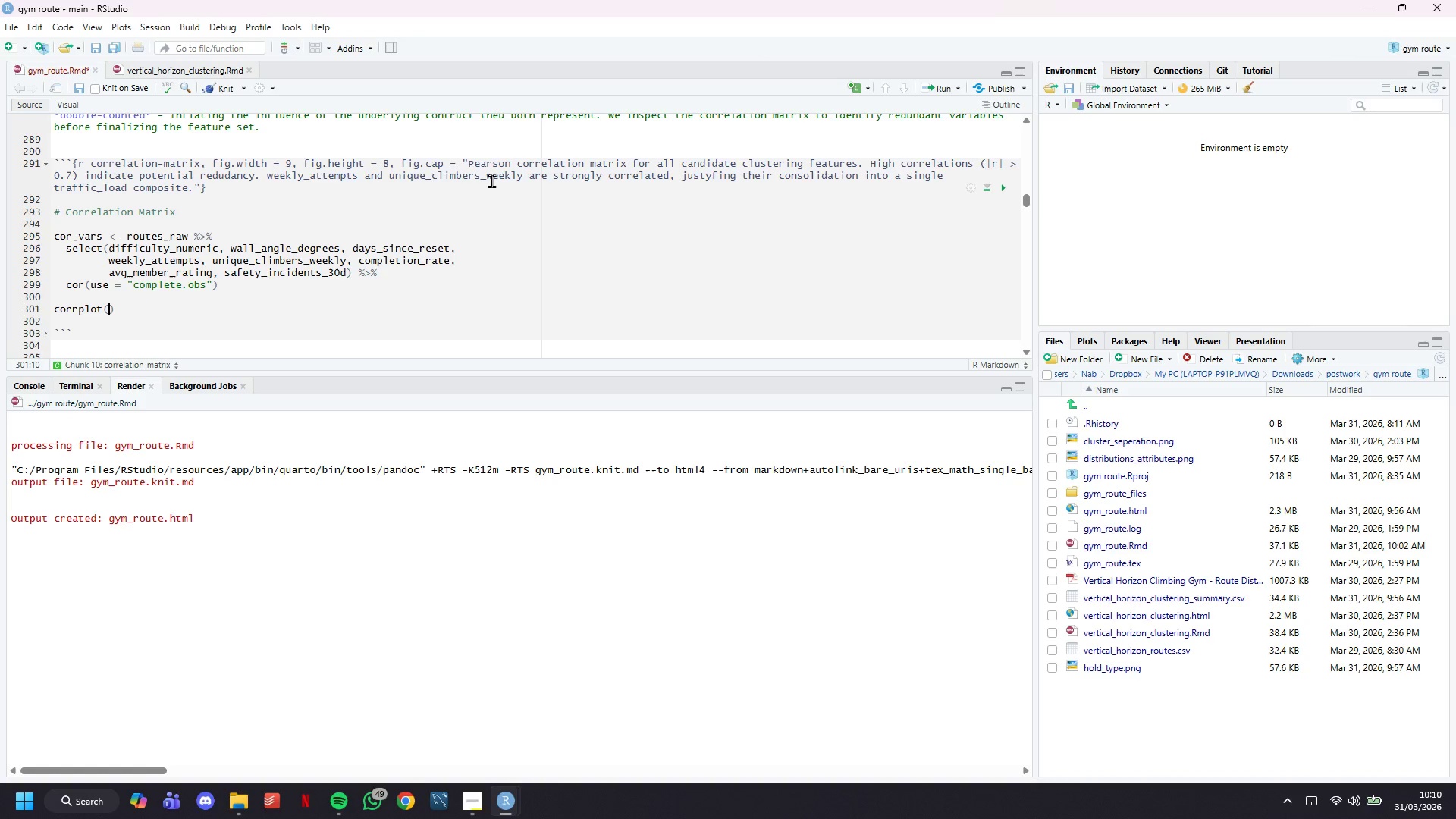 
key(Backspace)
 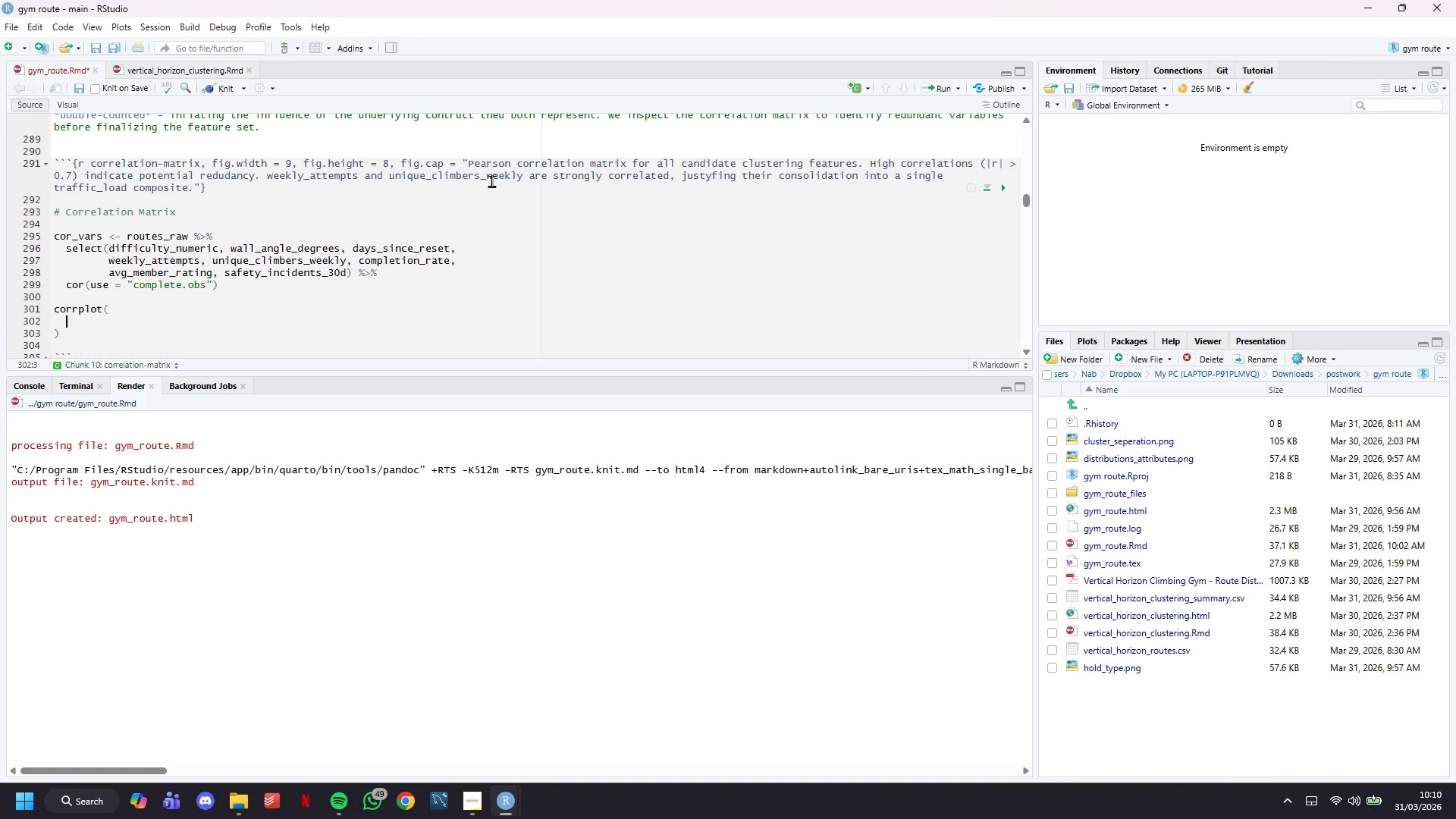 
key(Enter)
 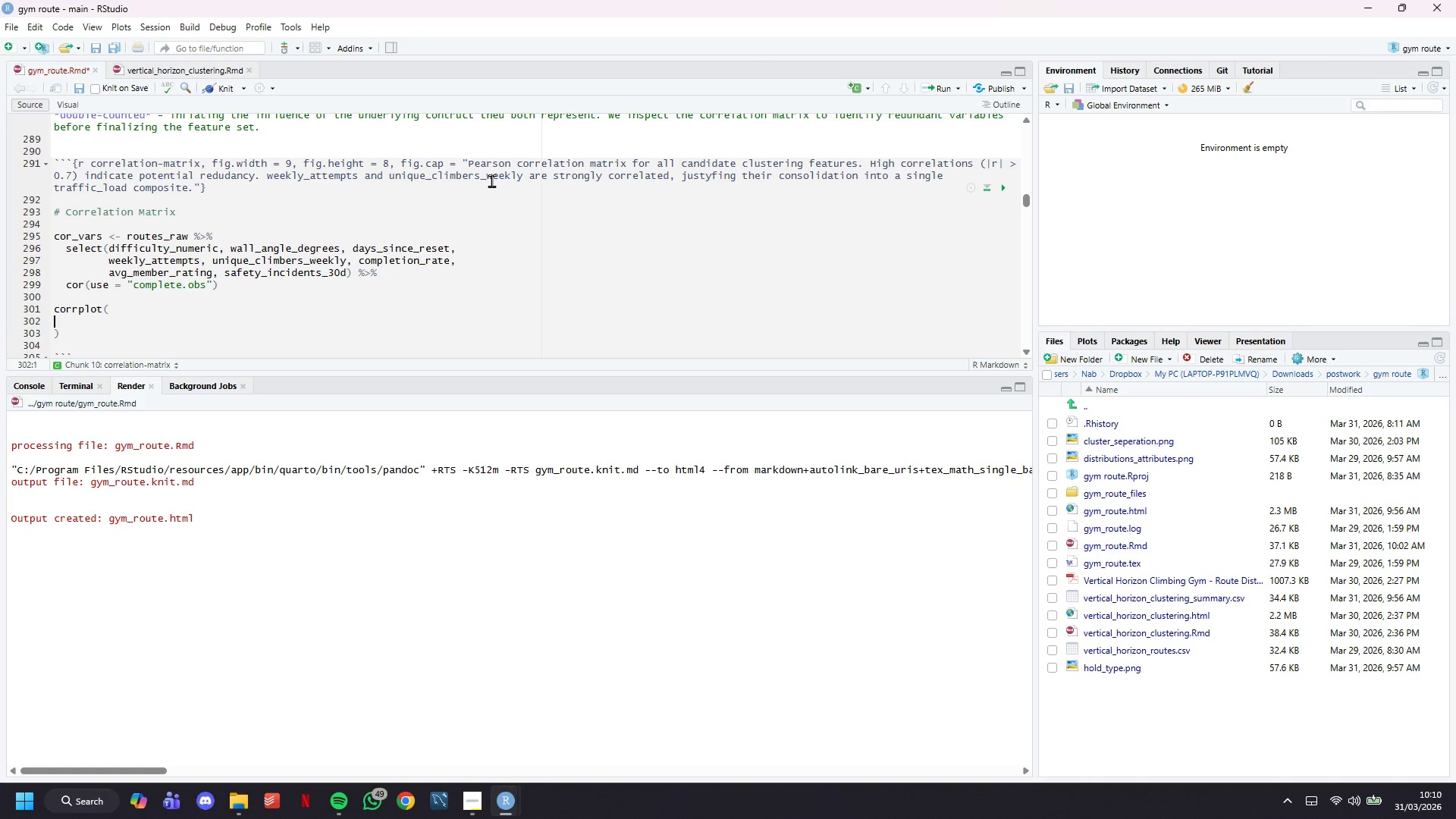 
key(ArrowLeft)
 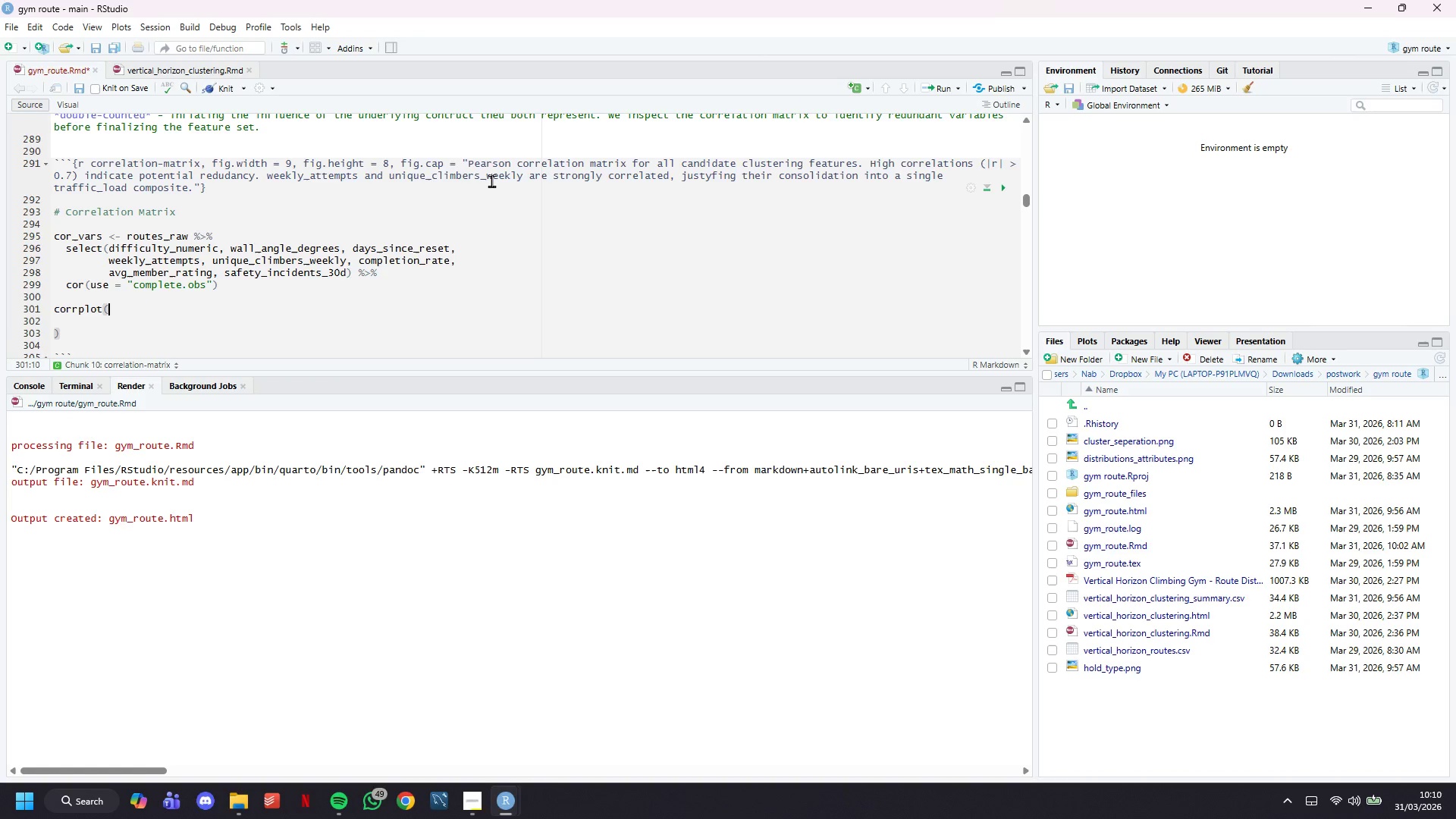 
key(ArrowLeft)
 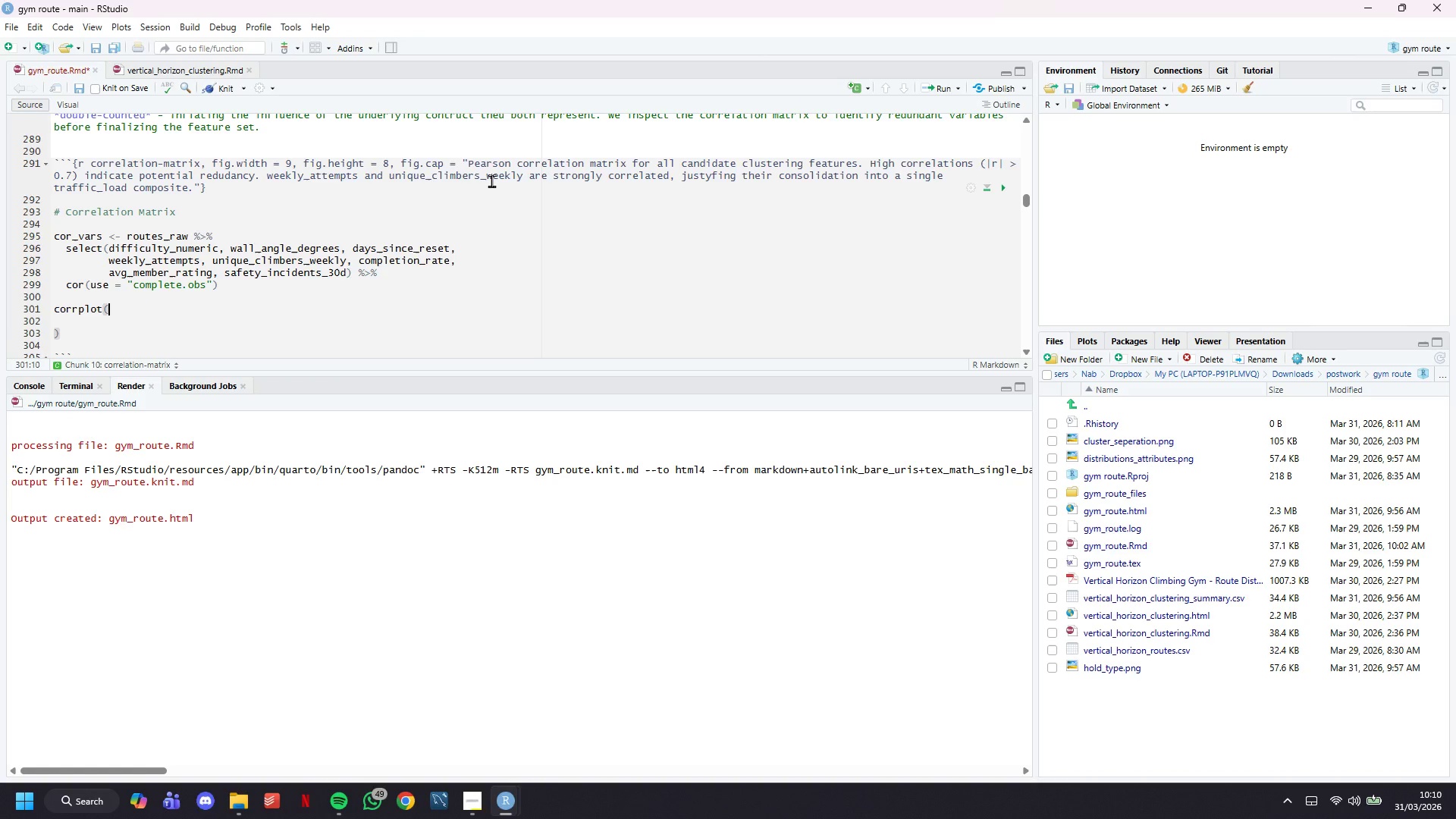 
type(cor_vars,)
 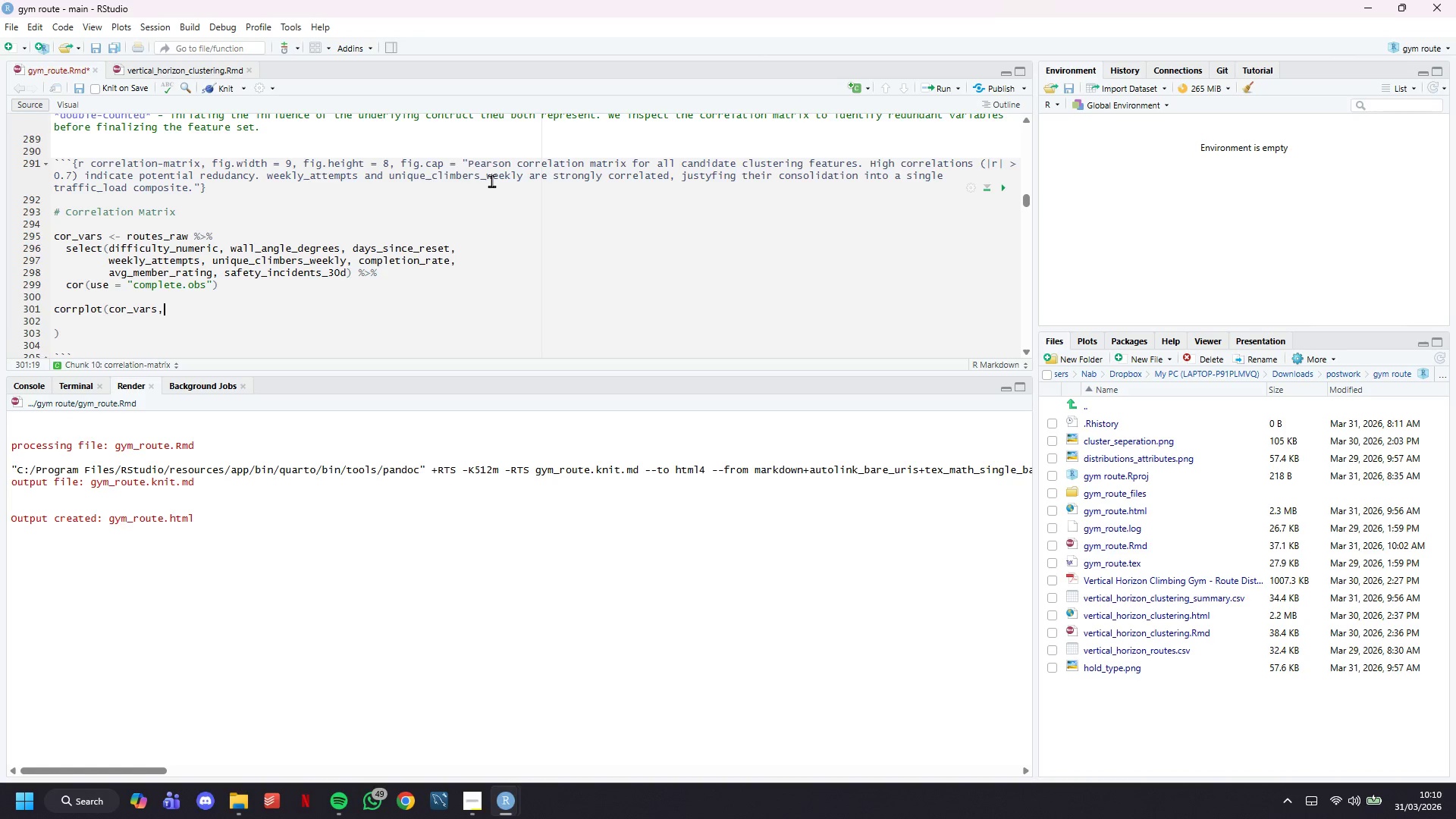 
key(Enter)
 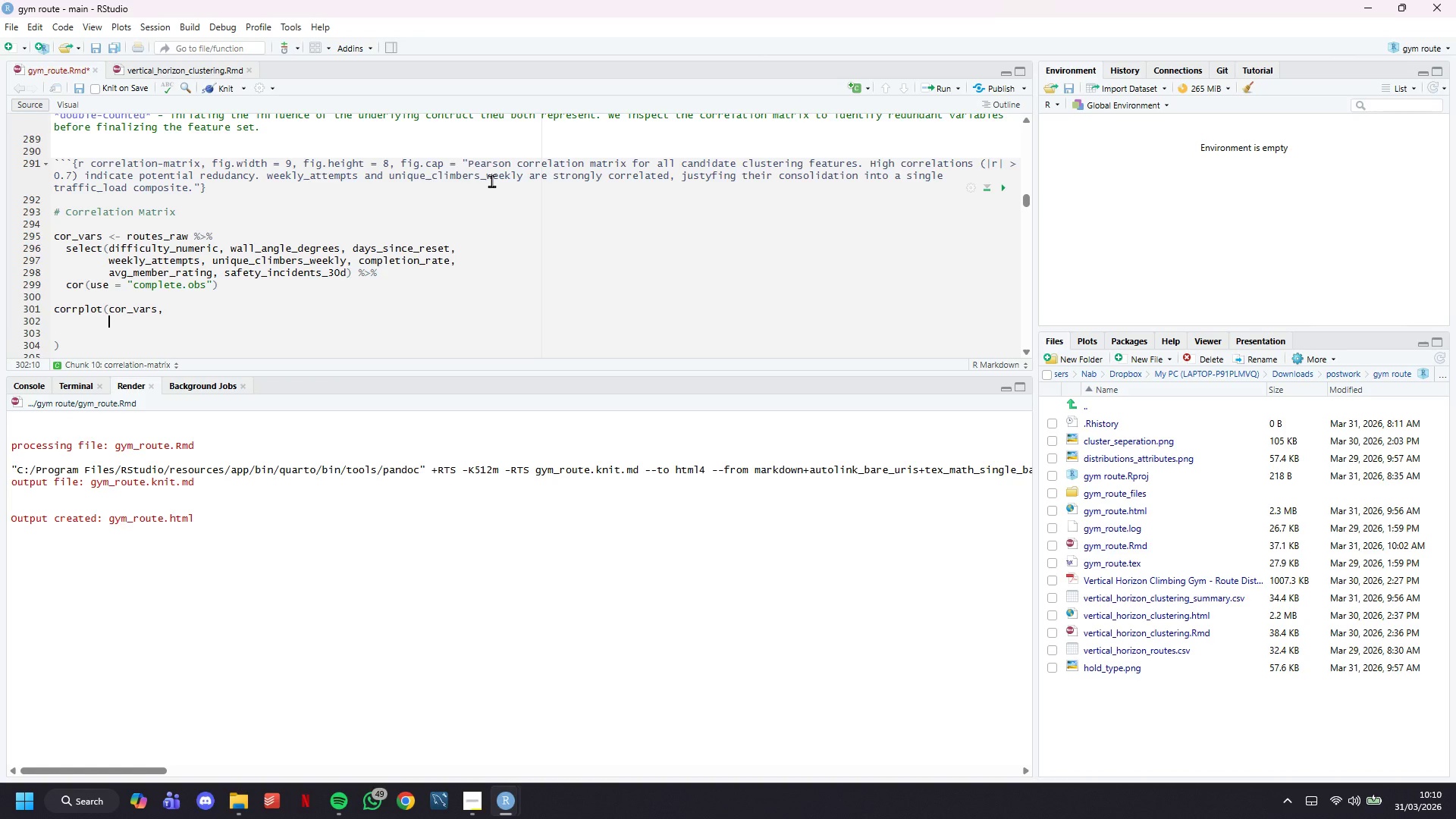 
type(method = "color)
 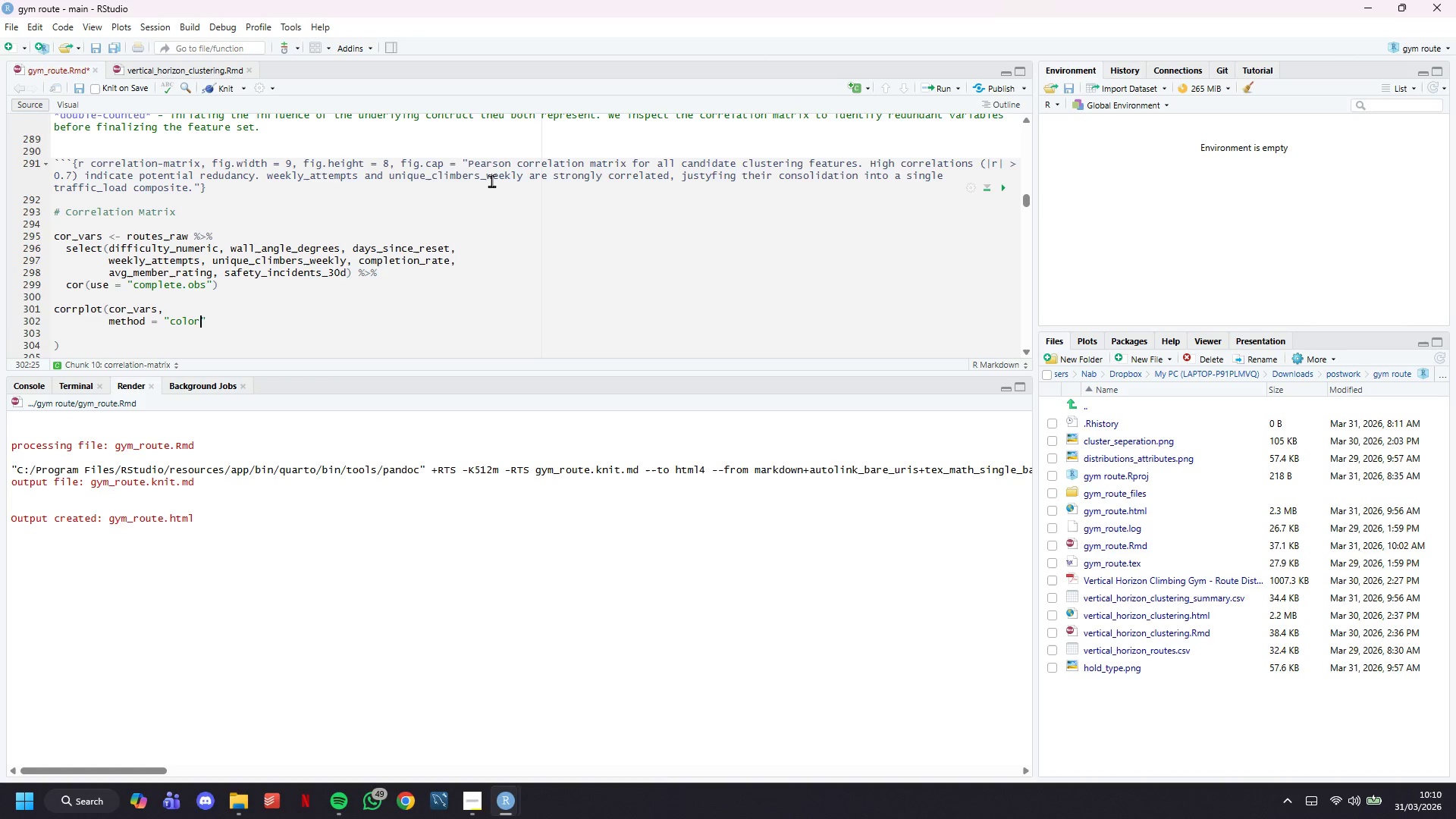 
key(ArrowRight)
 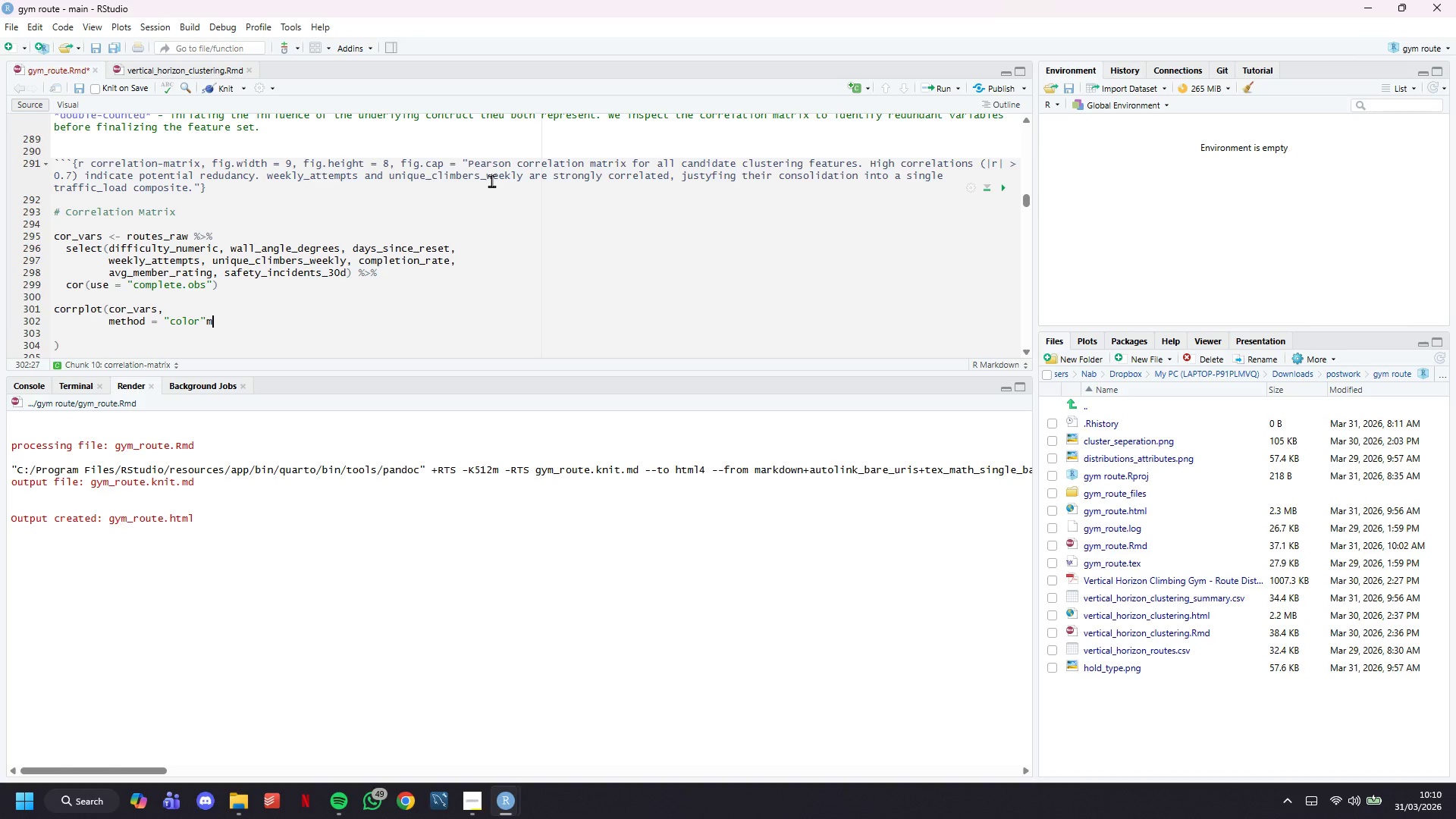 
key(M)
 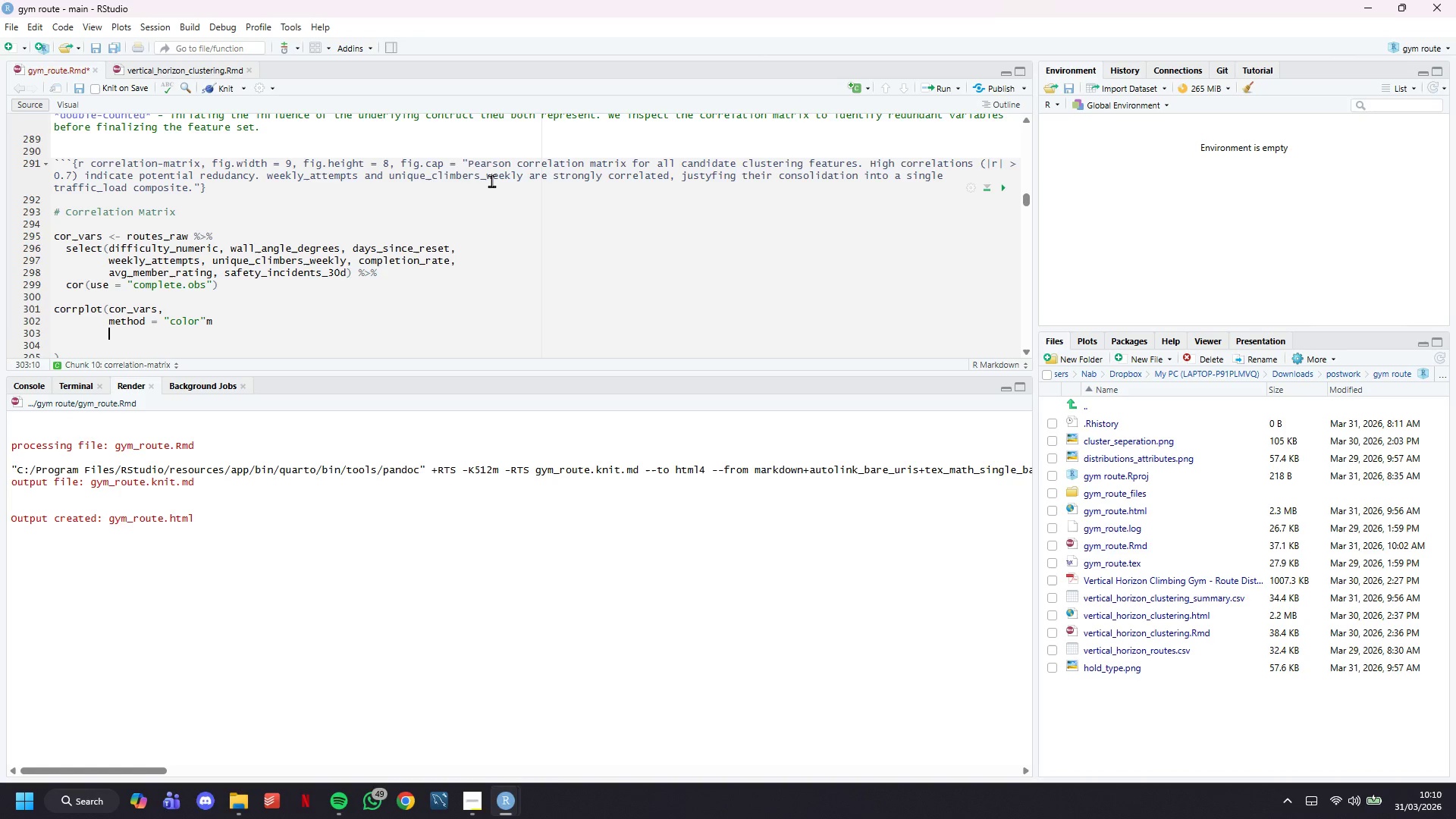 
key(Enter)
 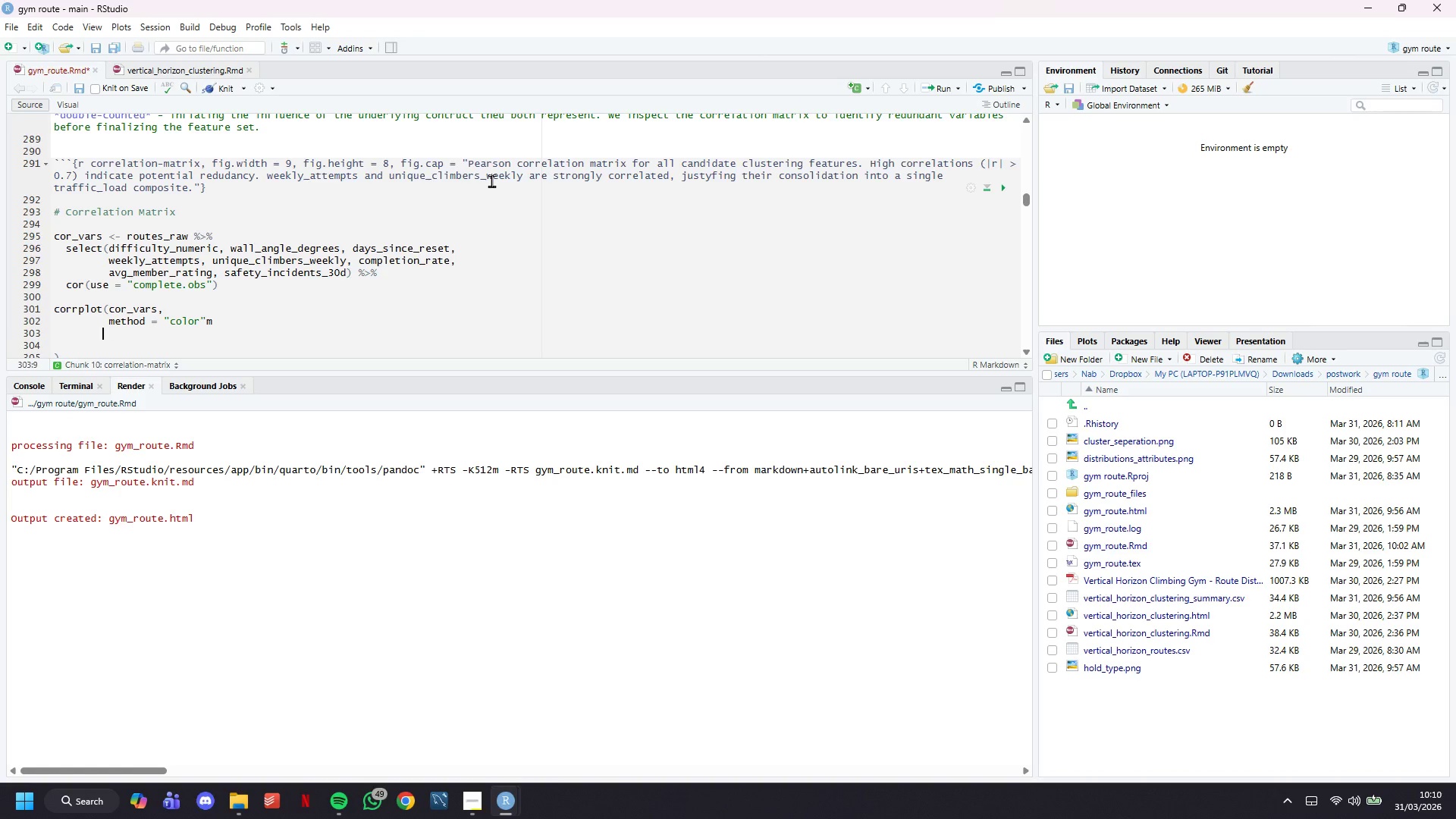 
key(Backspace)
 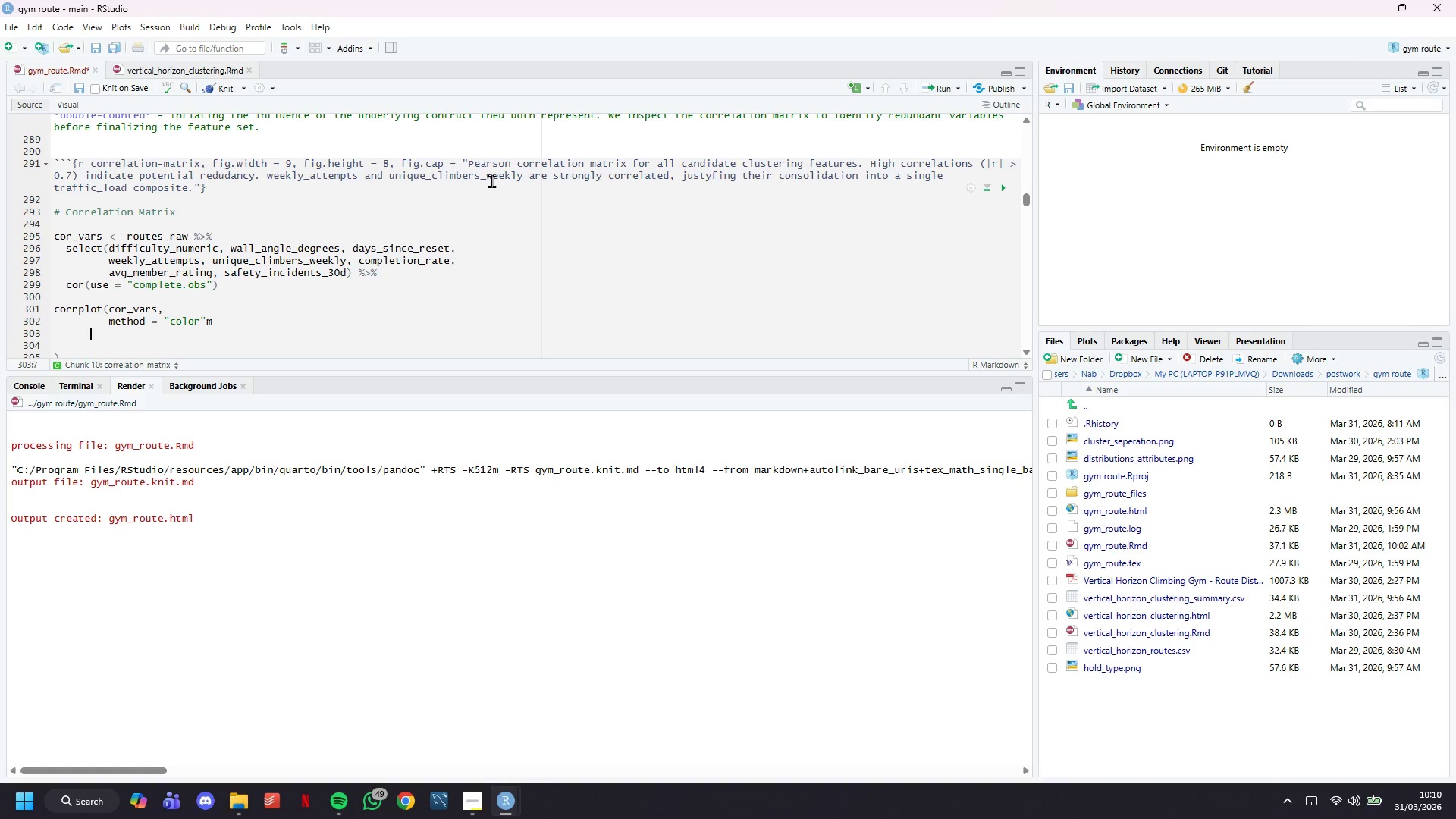 
key(Backspace)
 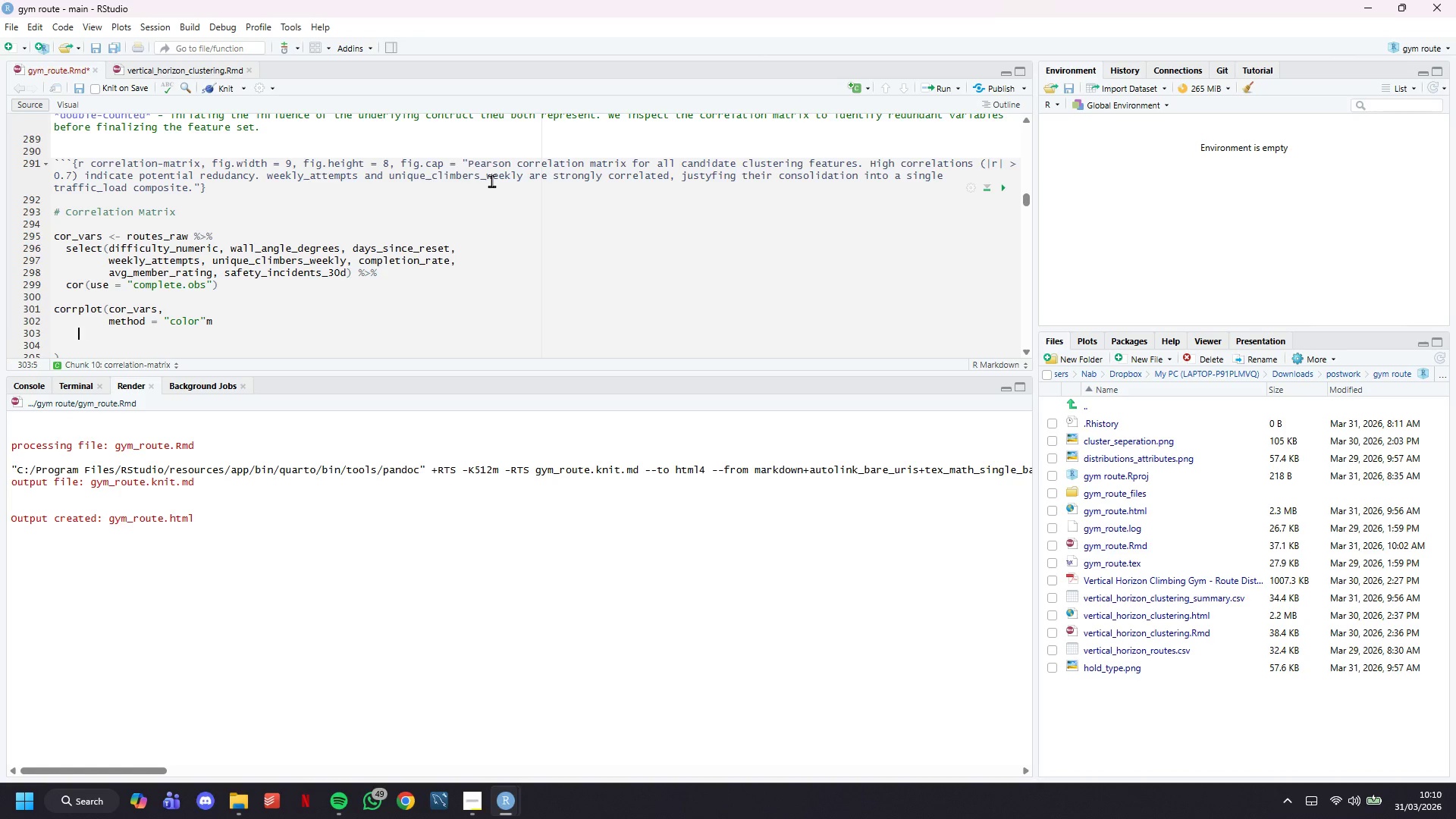 
key(Backspace)
 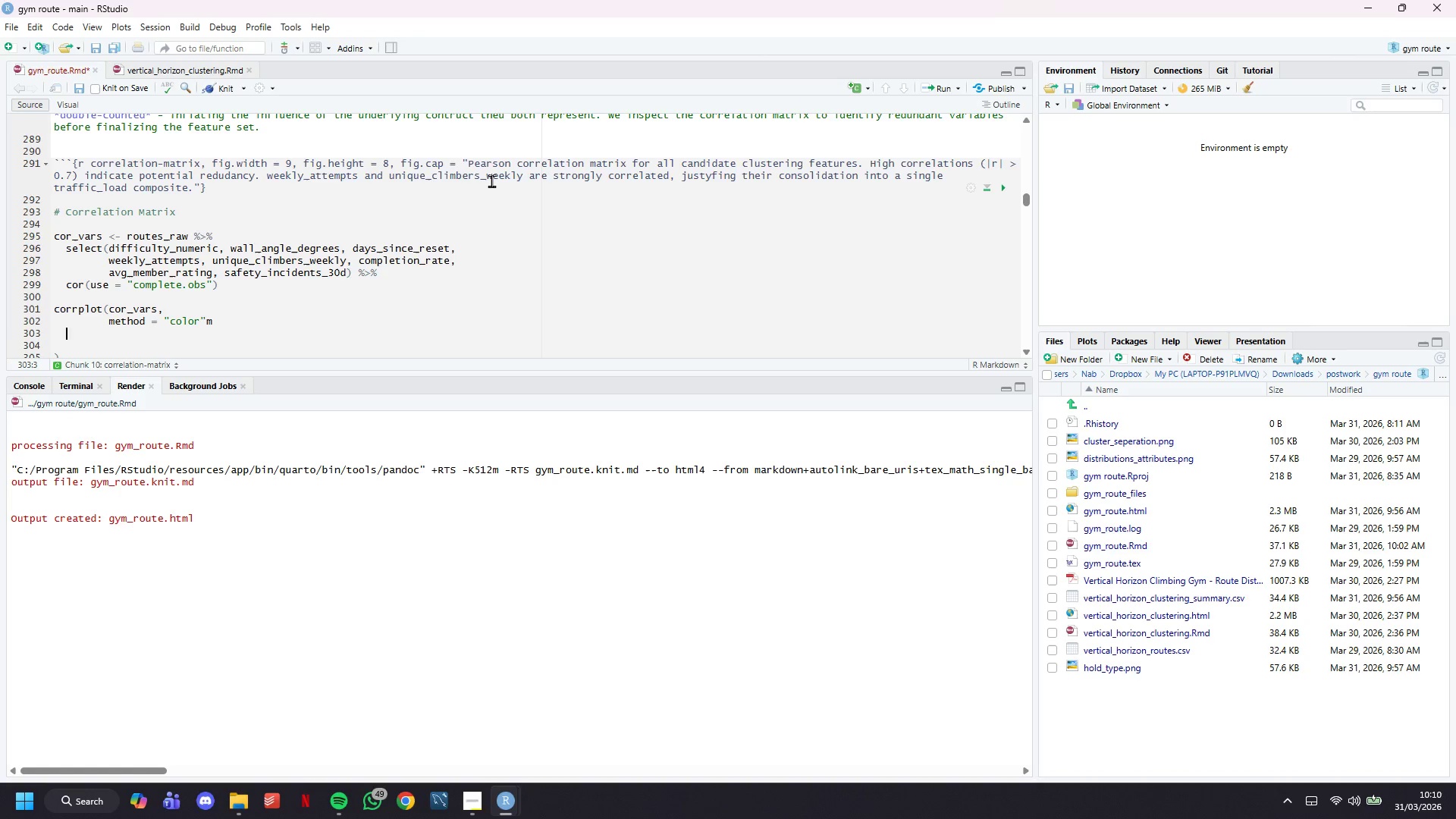 
key(Backspace)
 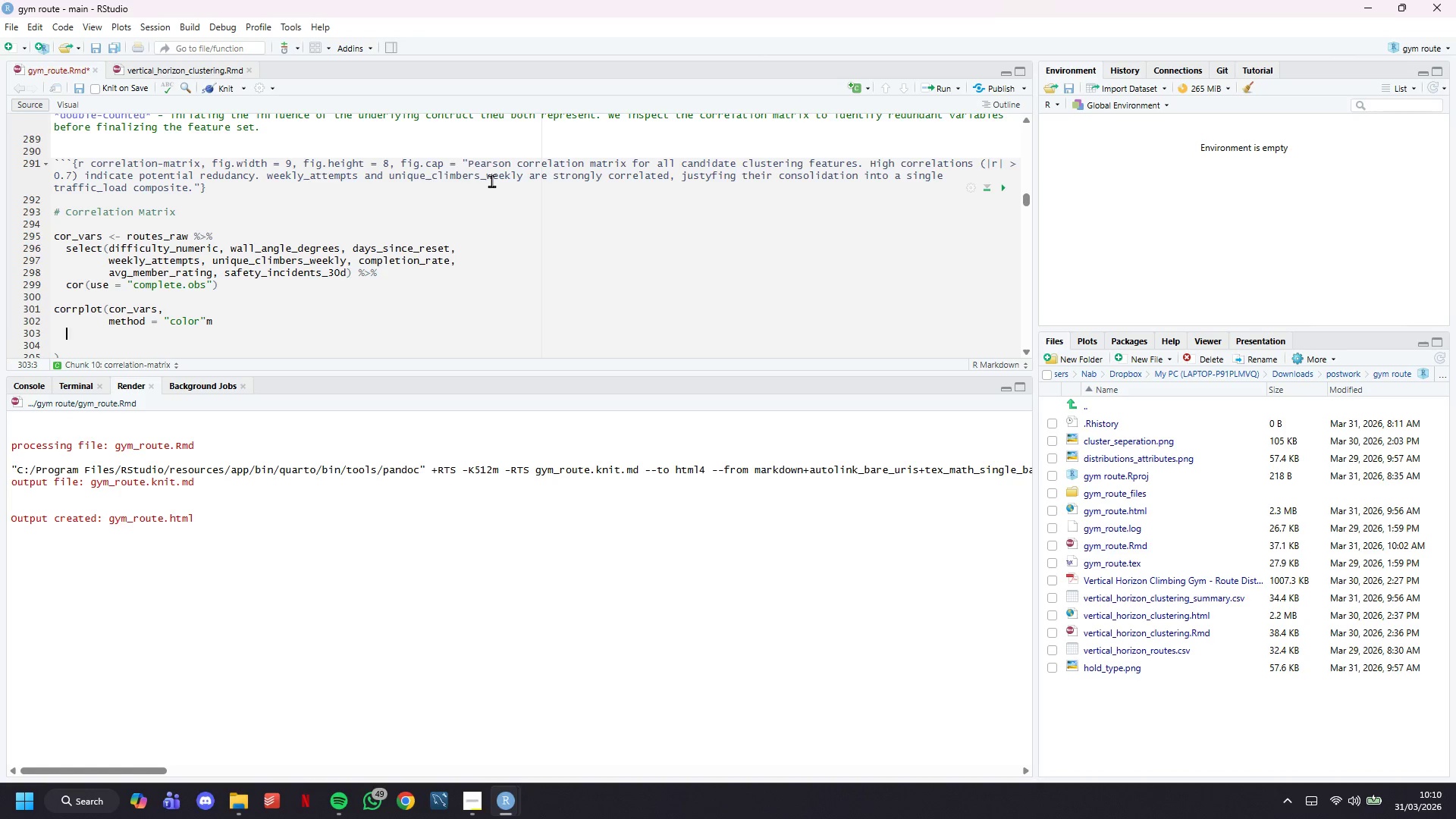 
key(Backspace)
 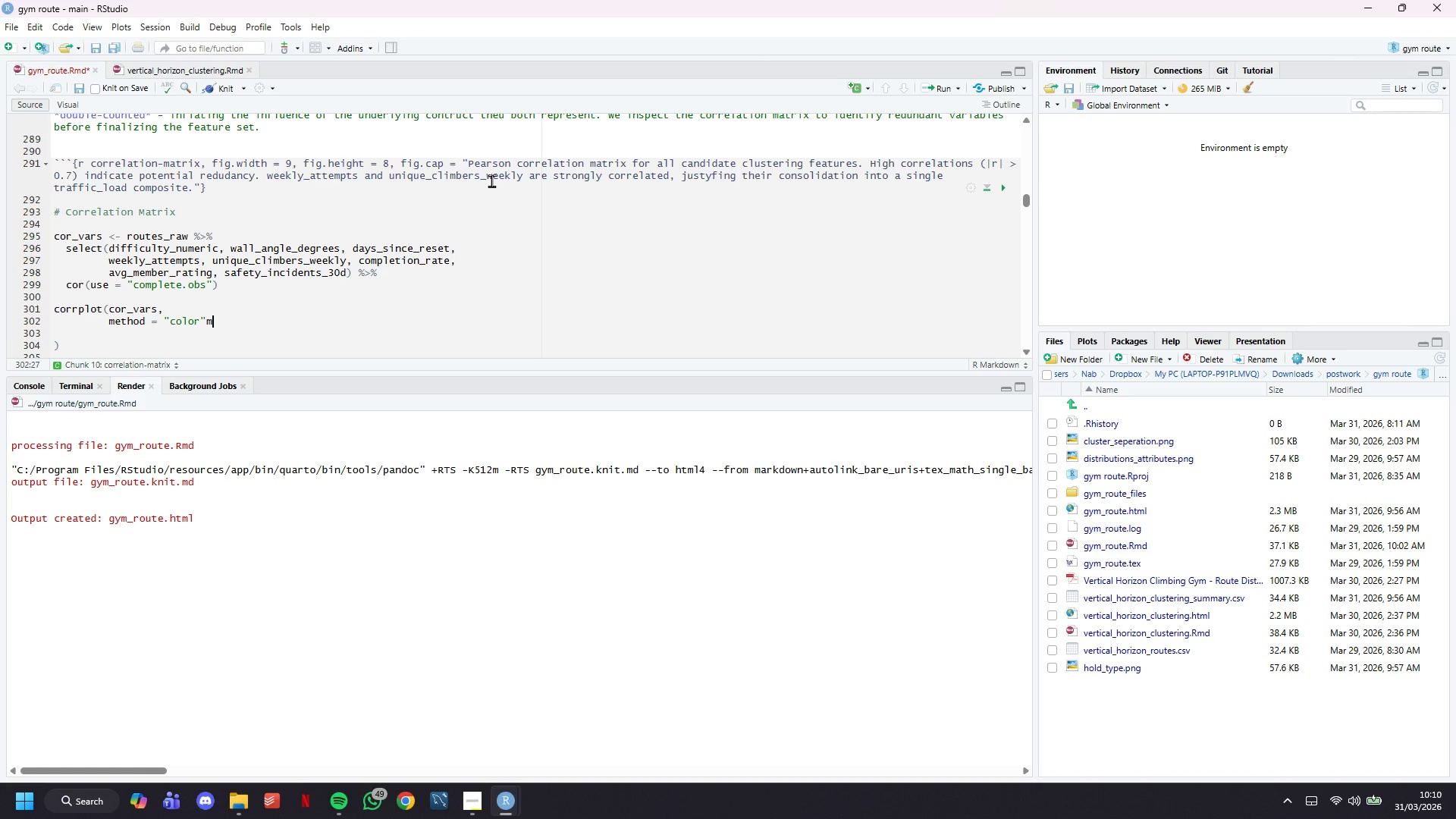 
key(Backspace)
 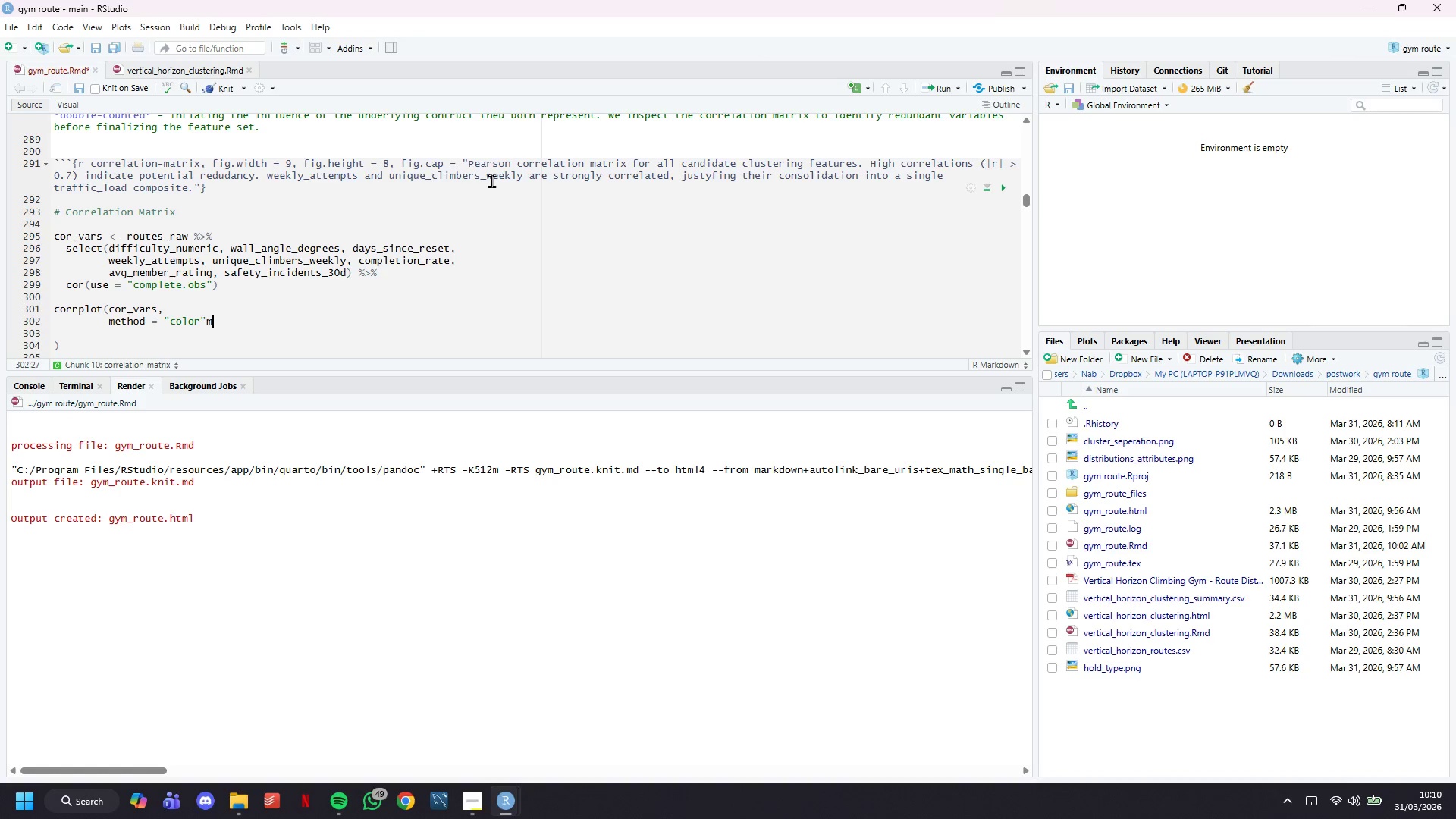 
key(Backspace)
 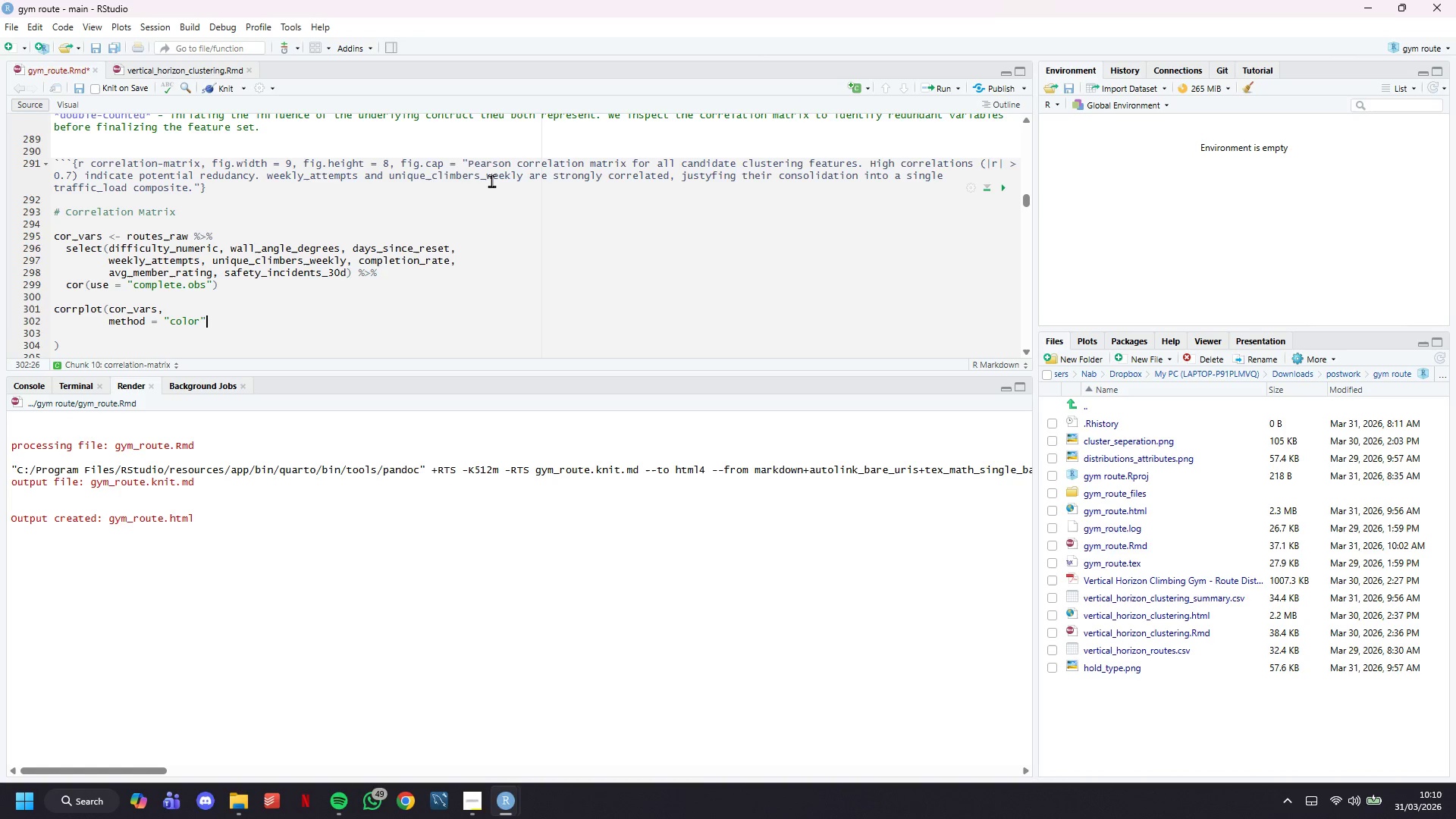 
key(Comma)
 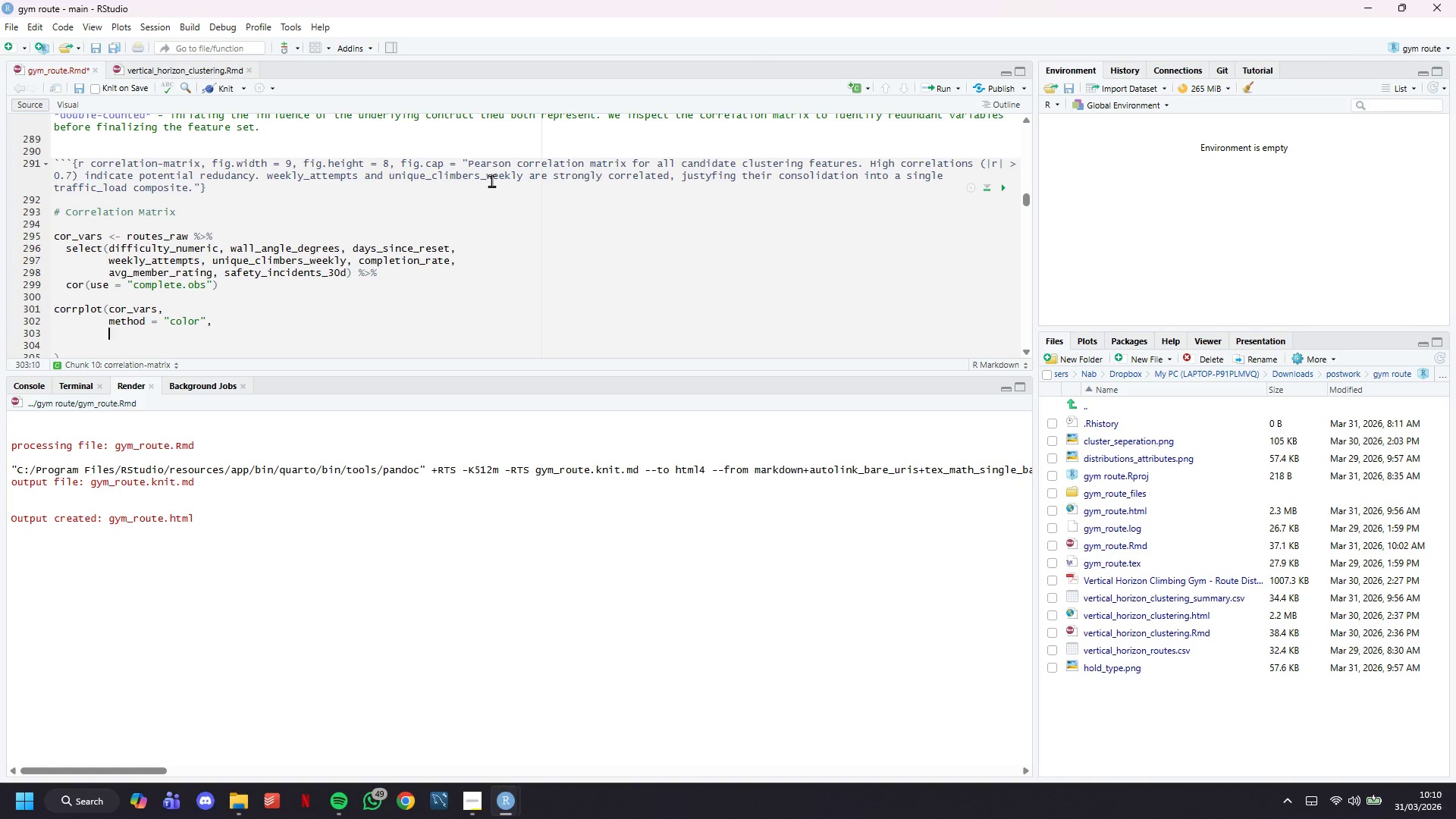 
key(Enter)
 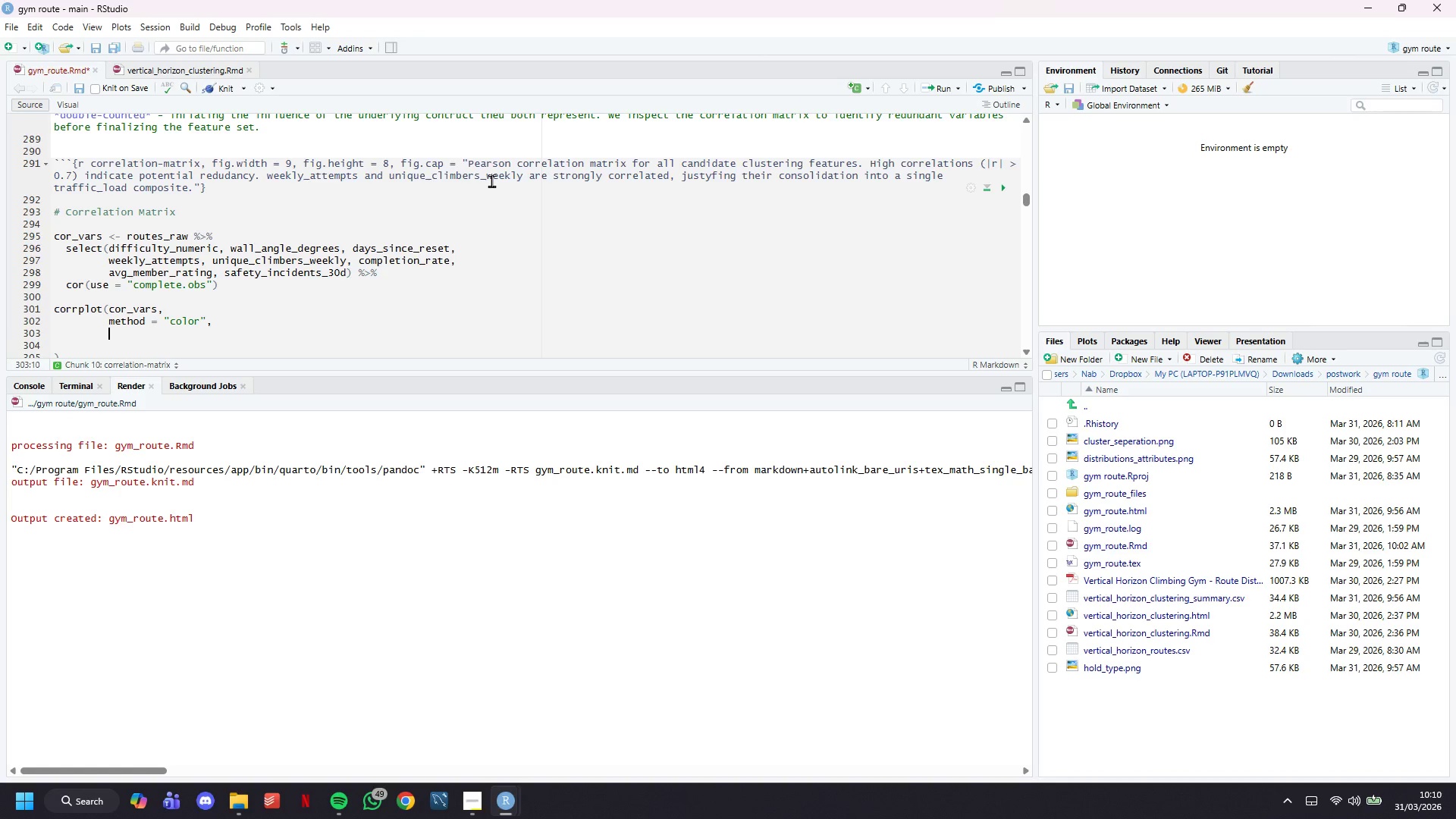 
type(type = "upper)
 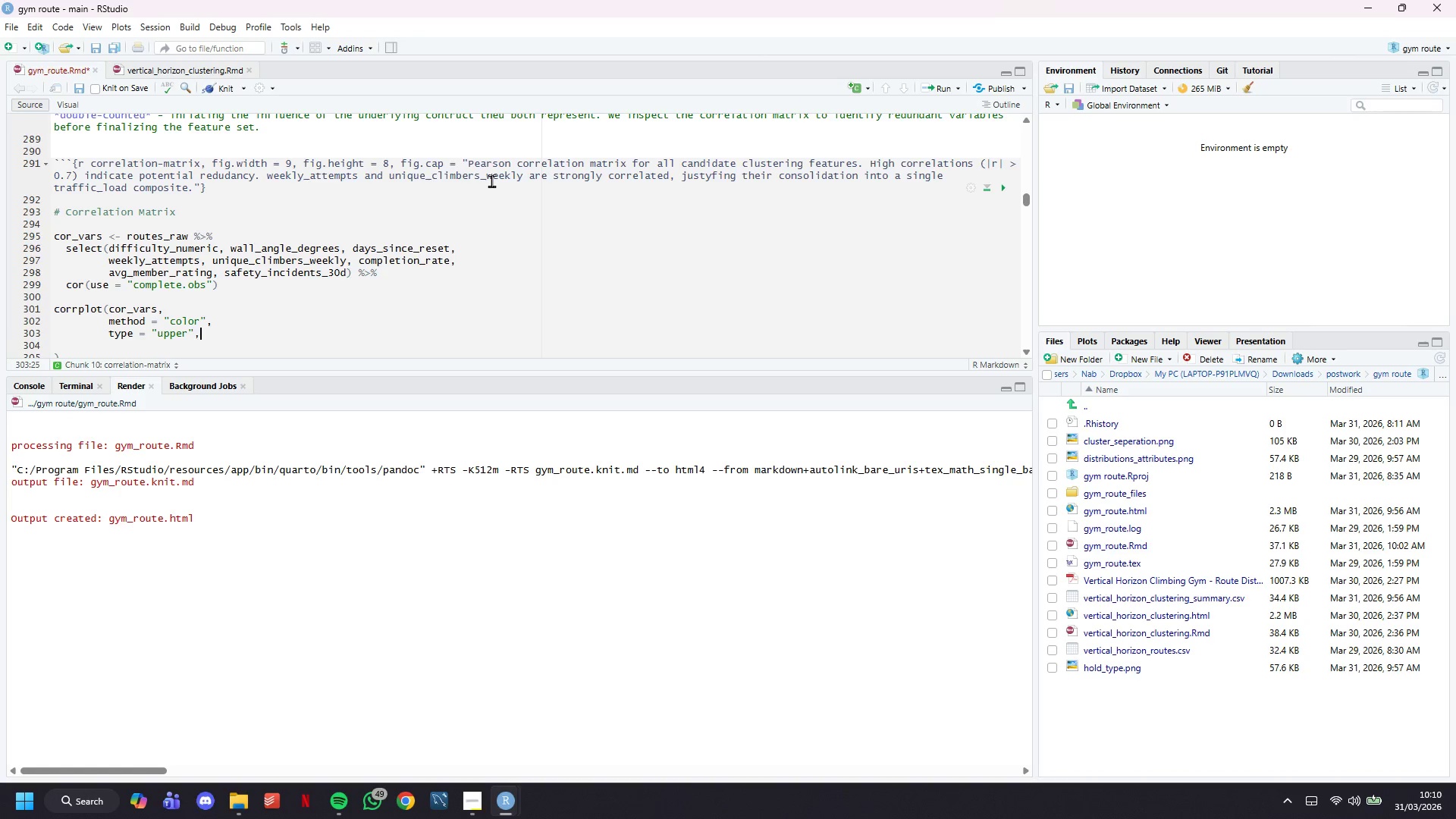 
 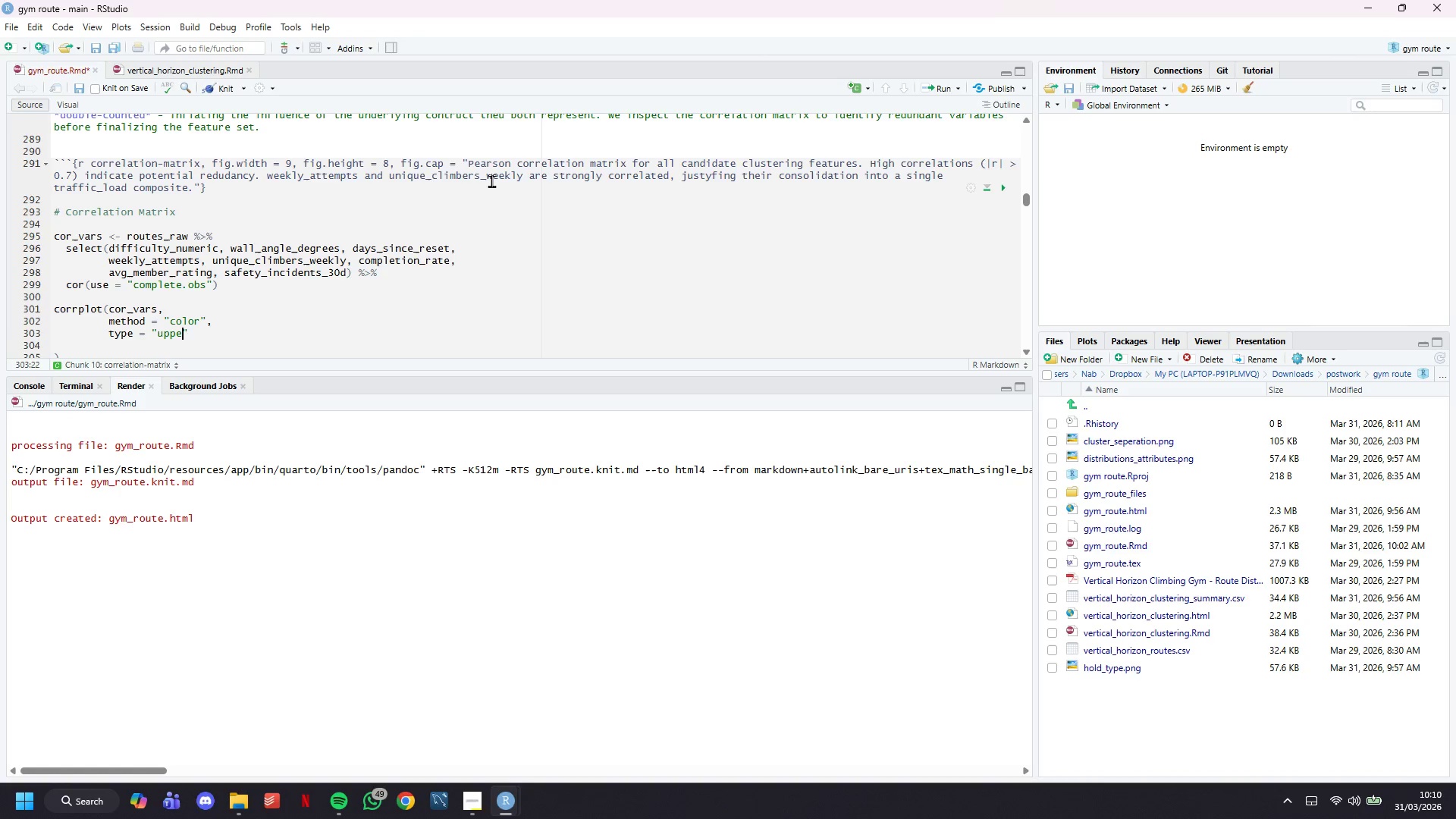 
key(ArrowRight)
 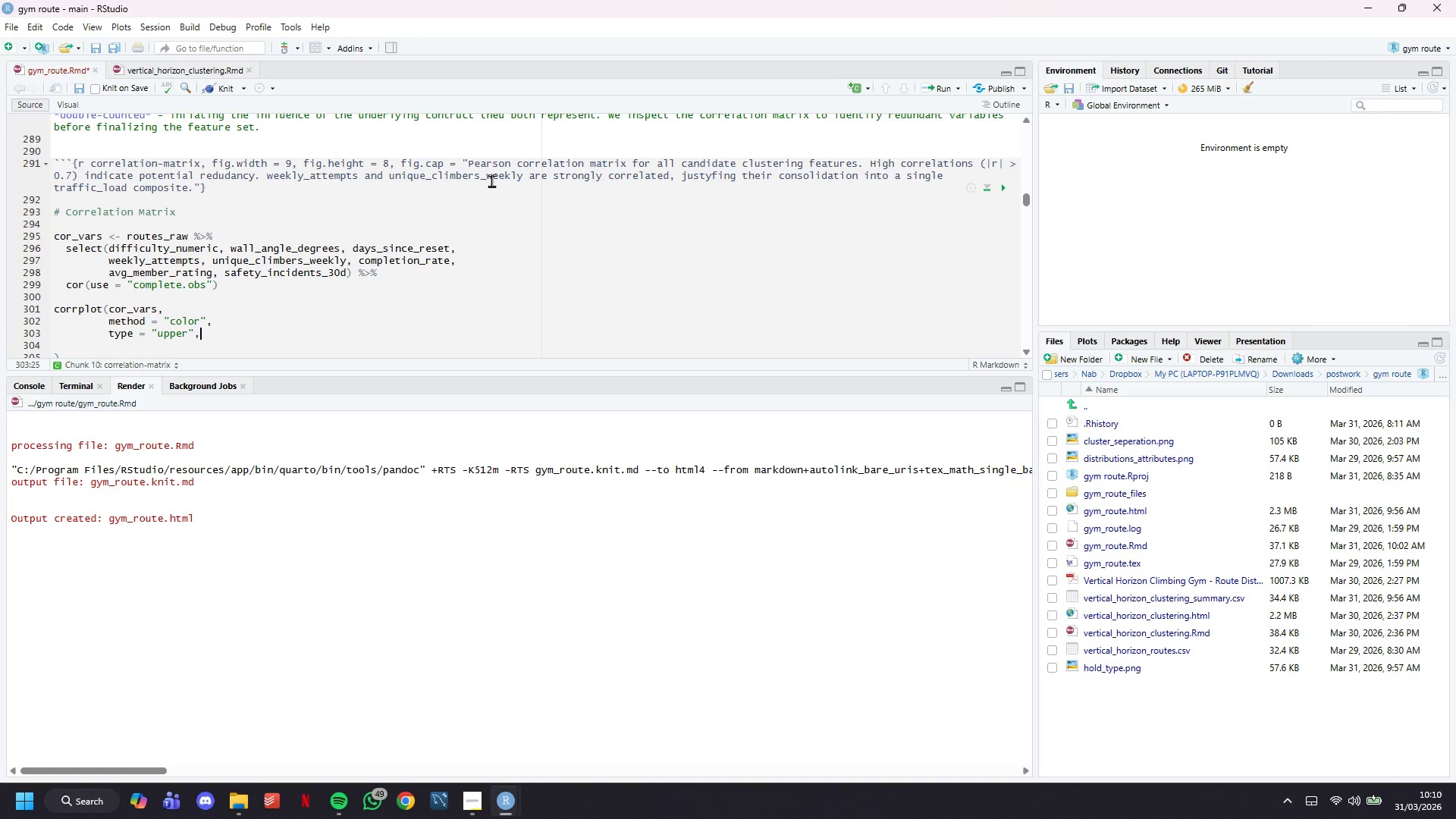 
key(Comma)
 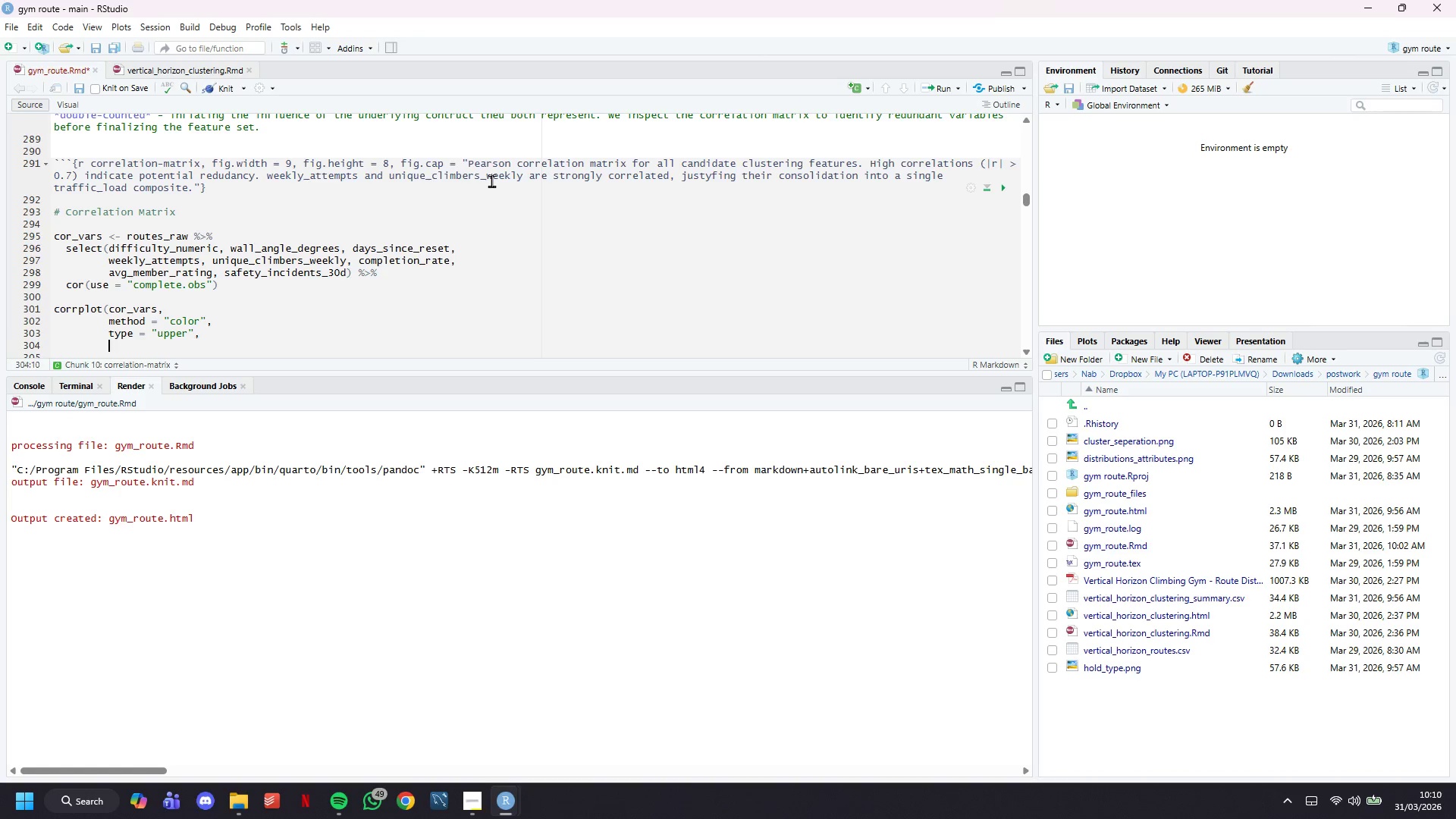 
key(Enter)
 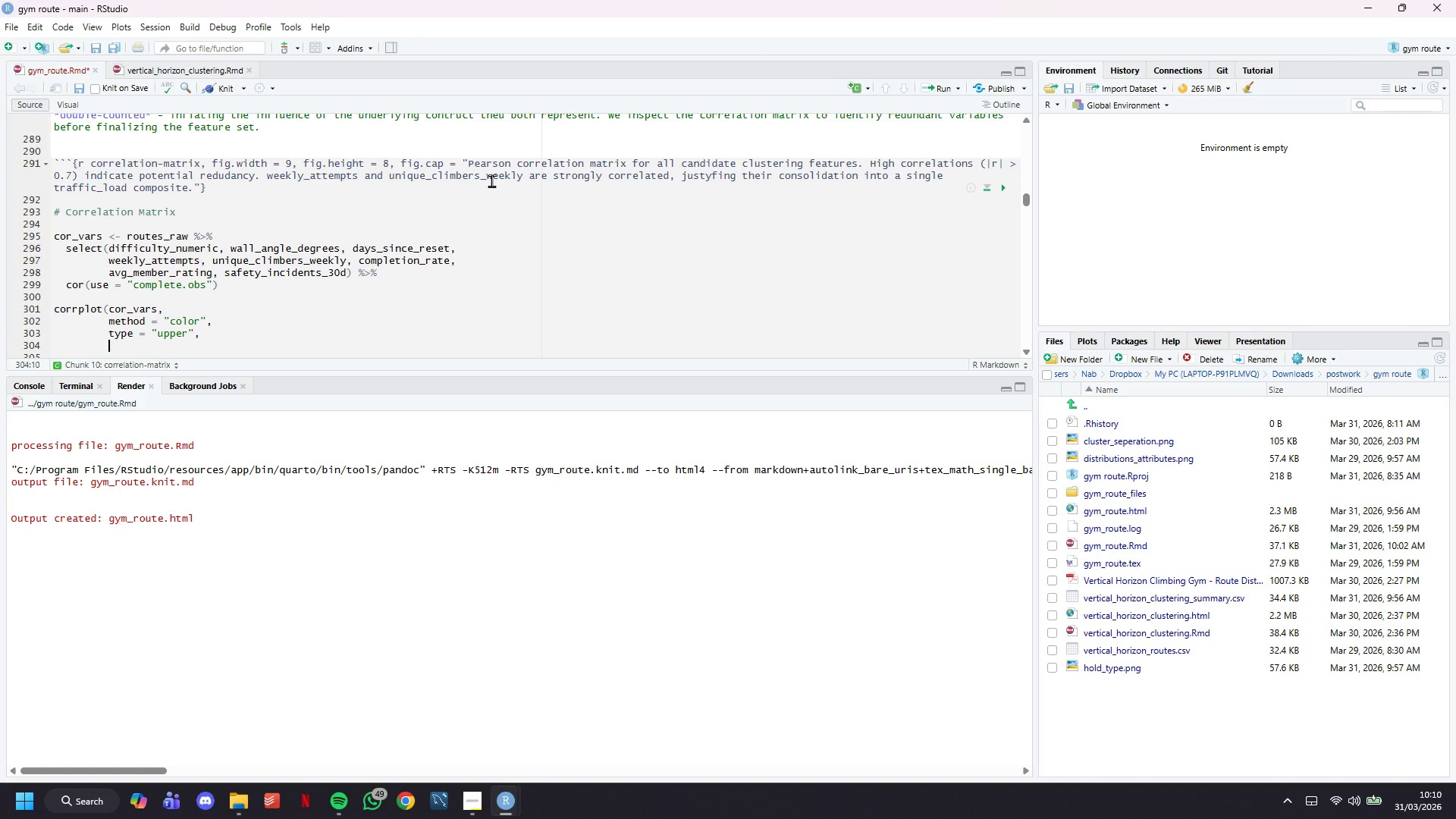 
type(order = "hclust)
 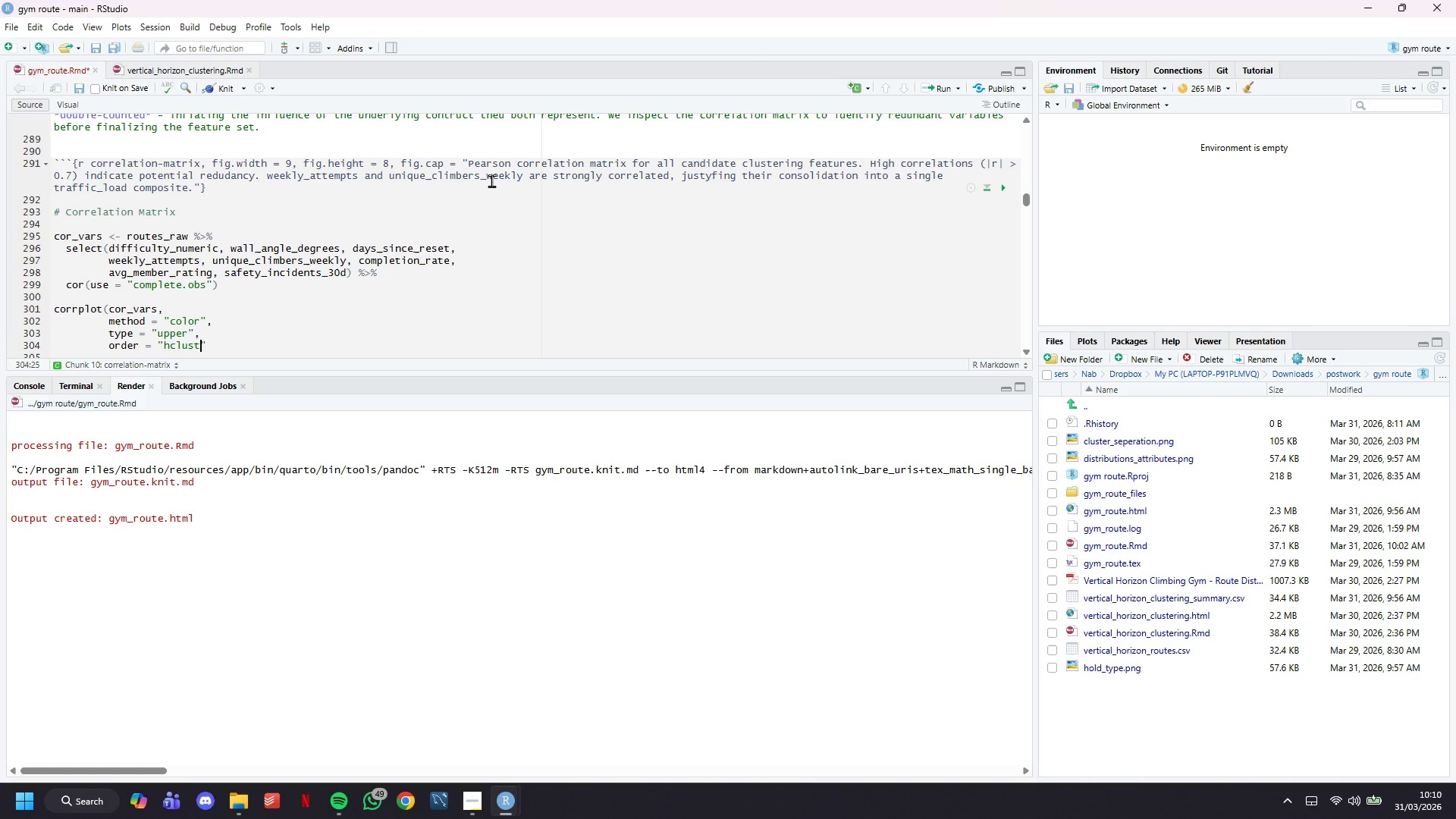 
key(ArrowRight)
 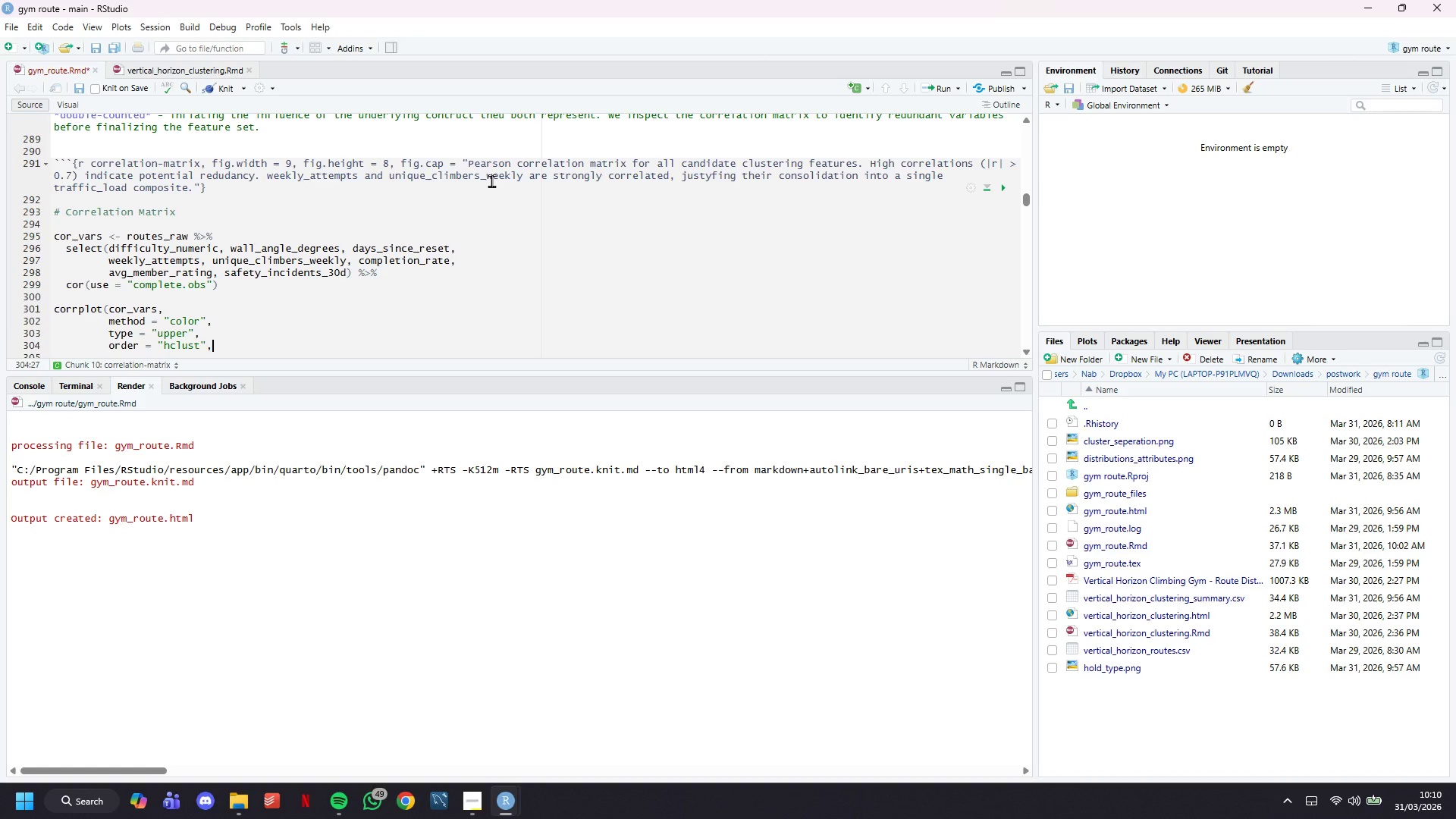 
key(Comma)
 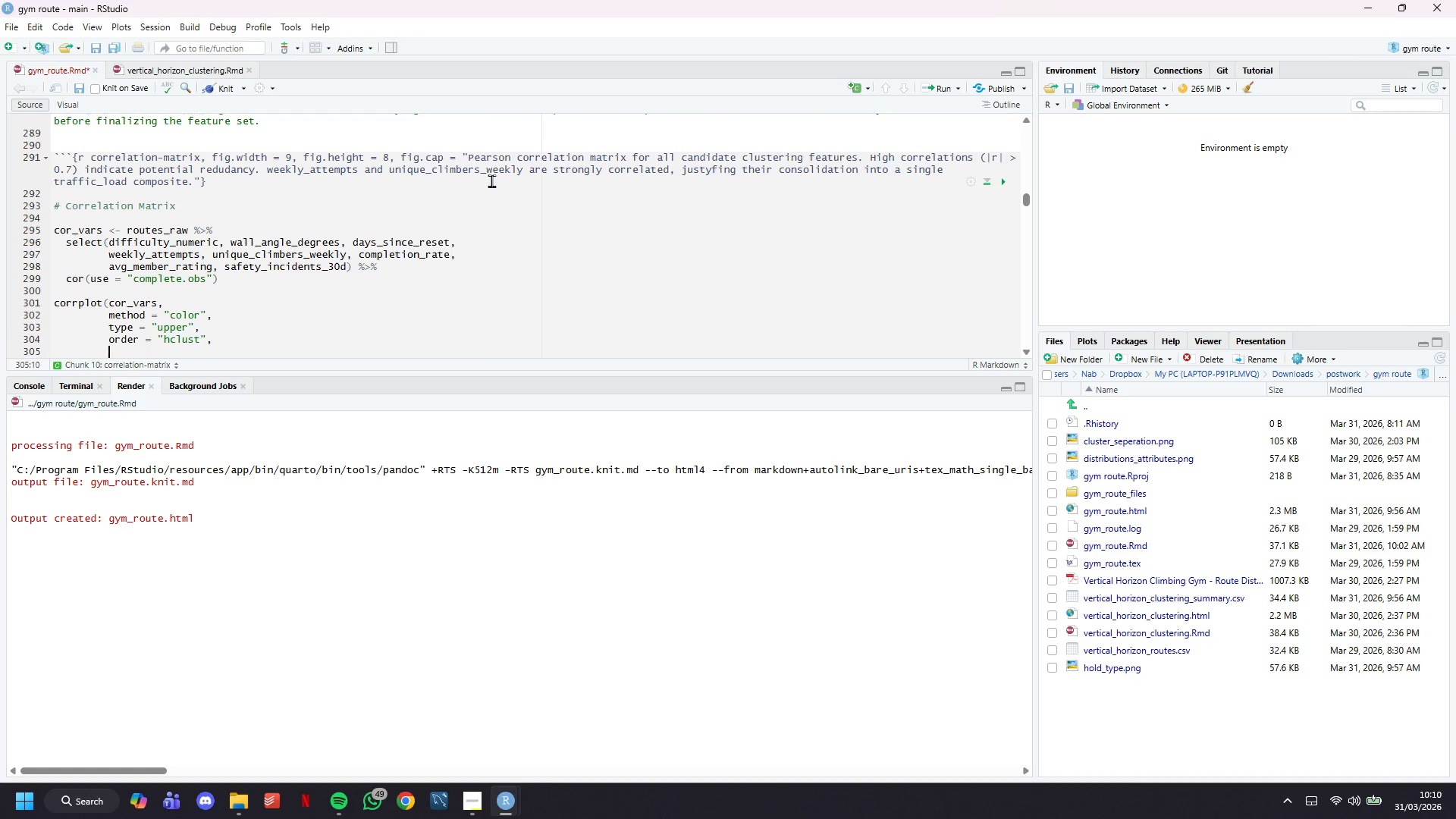 
key(Enter)
 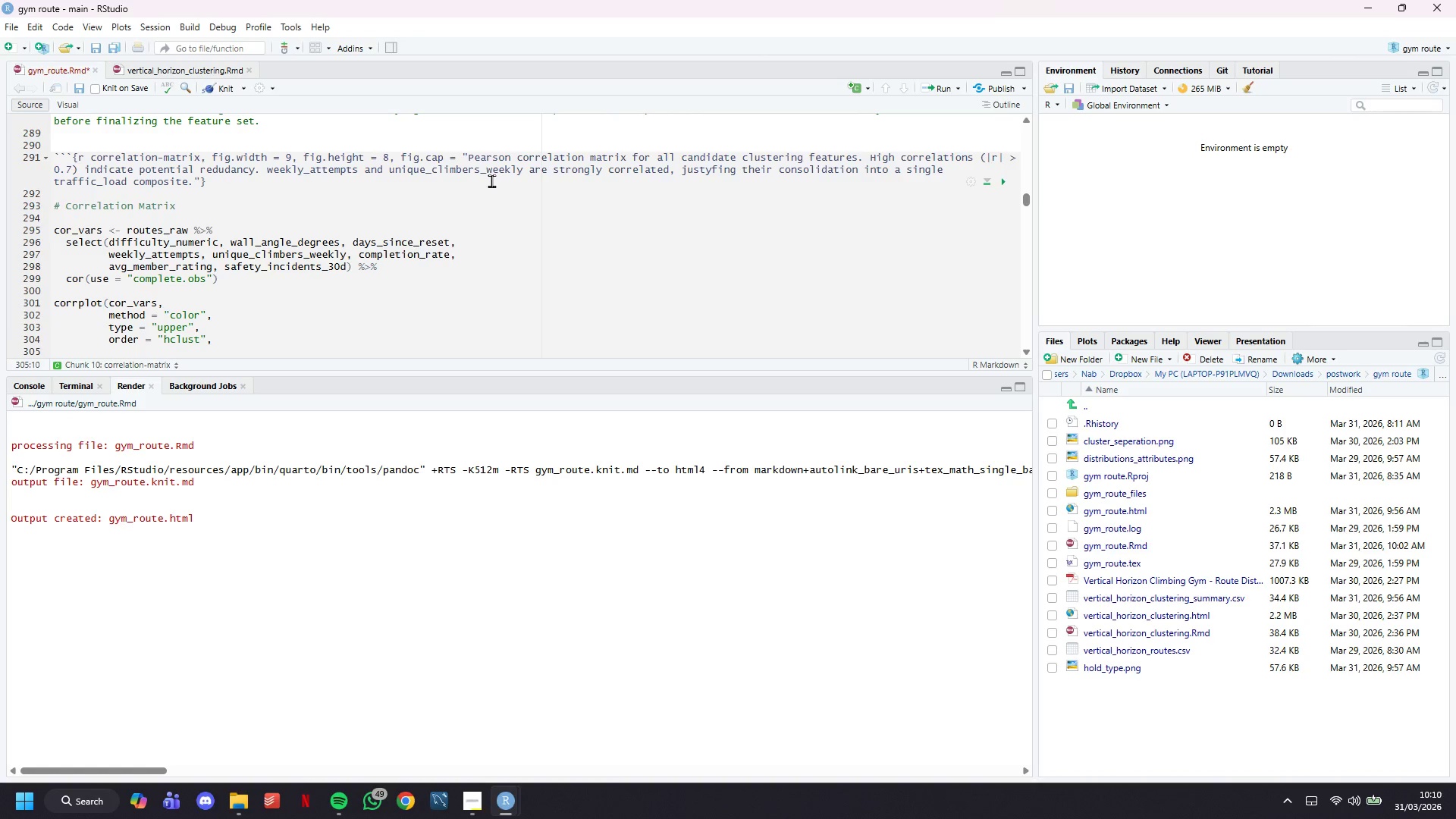 
type(tl.col = "@2c3e50)
 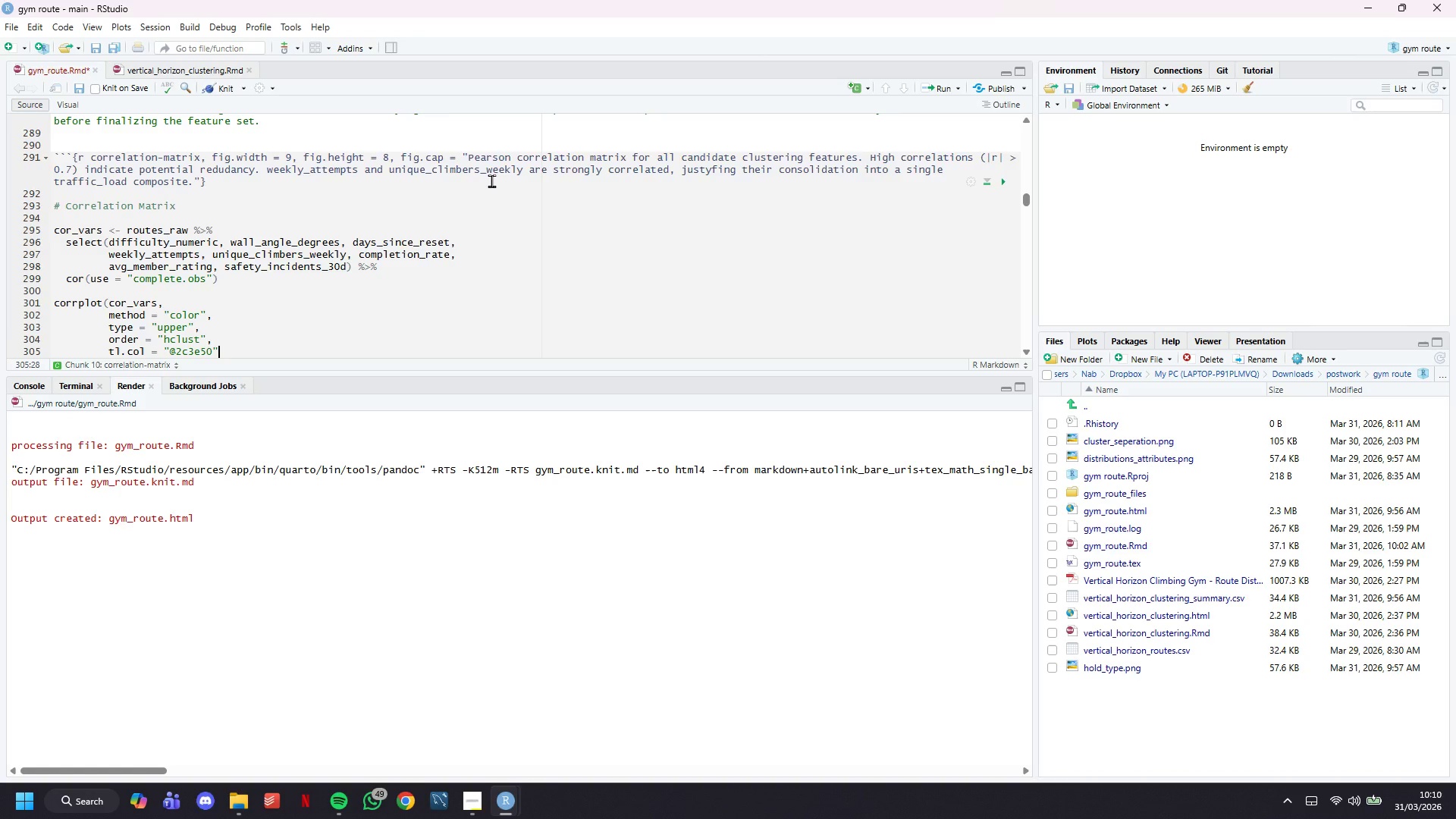 
 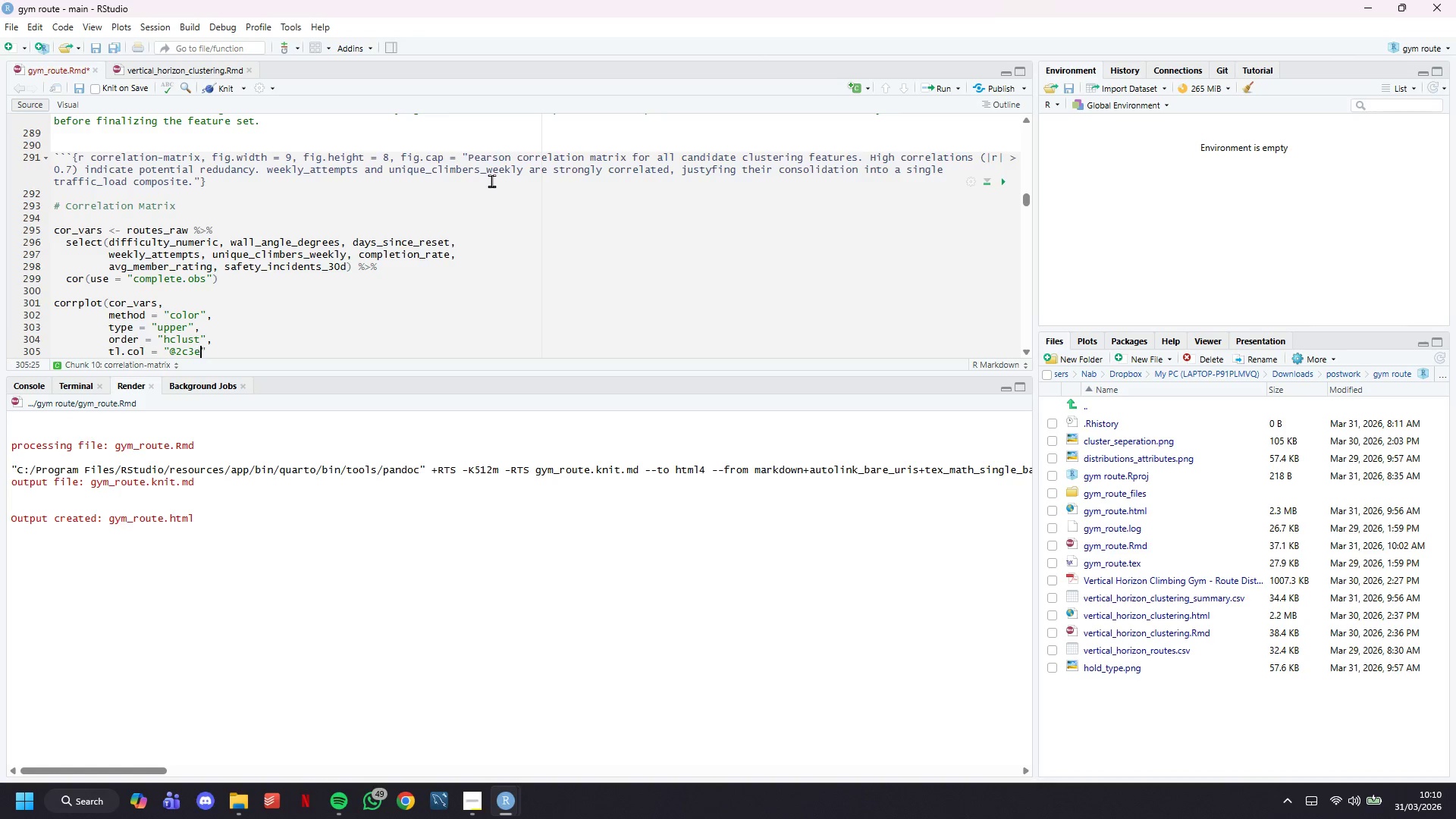 
key(ArrowRight)
 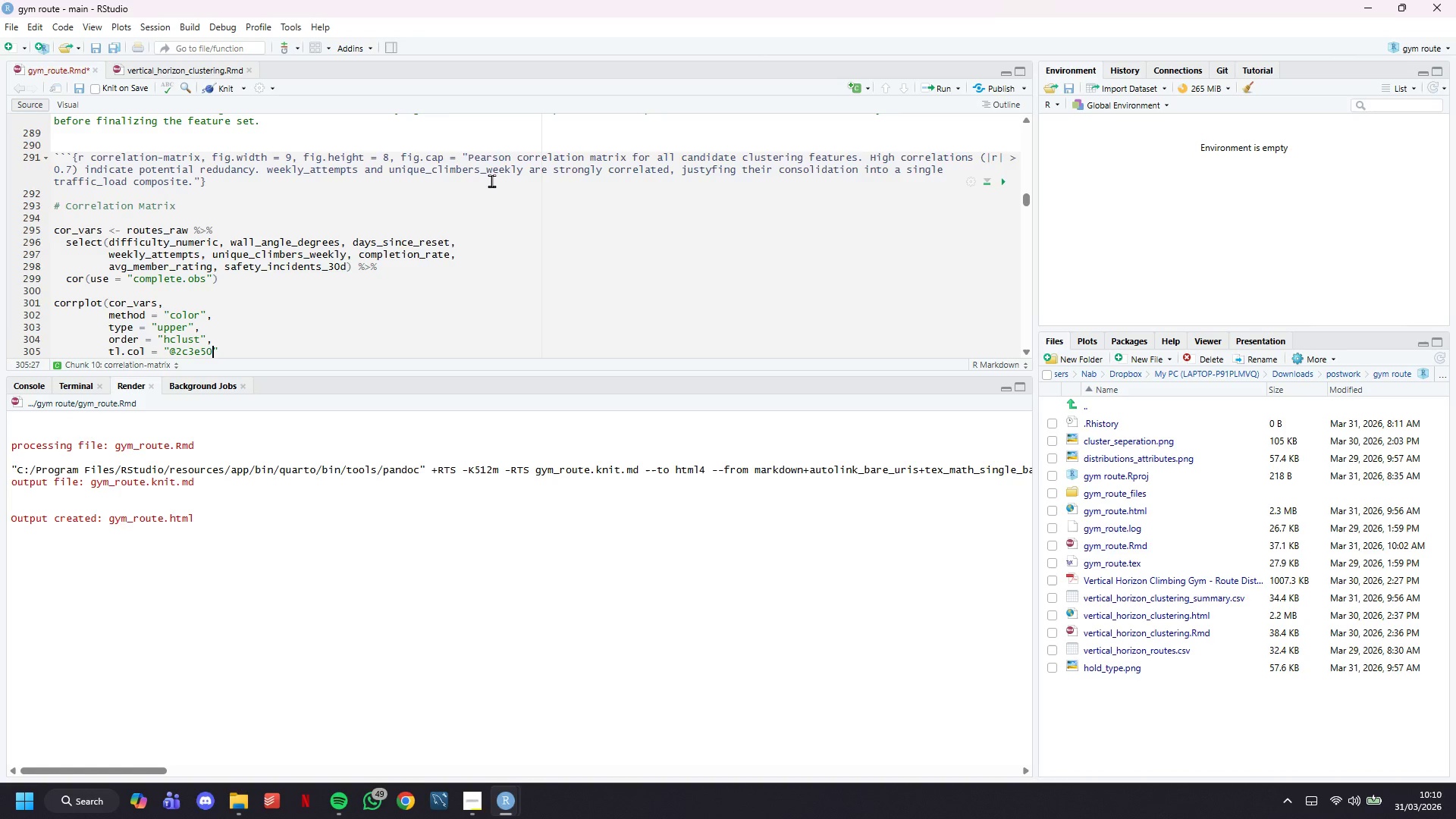 
key(ArrowLeft)
 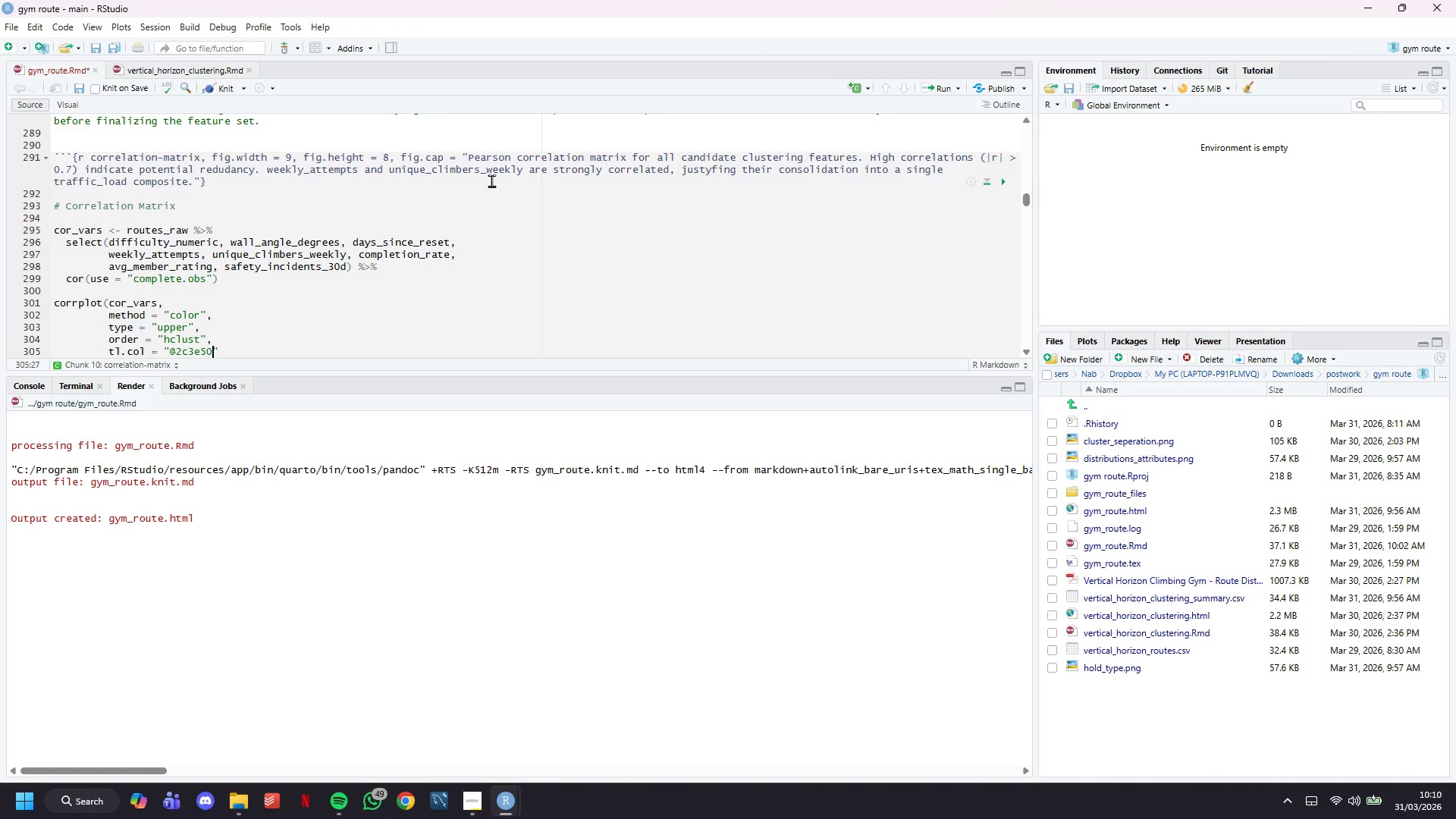 
key(ArrowLeft)
 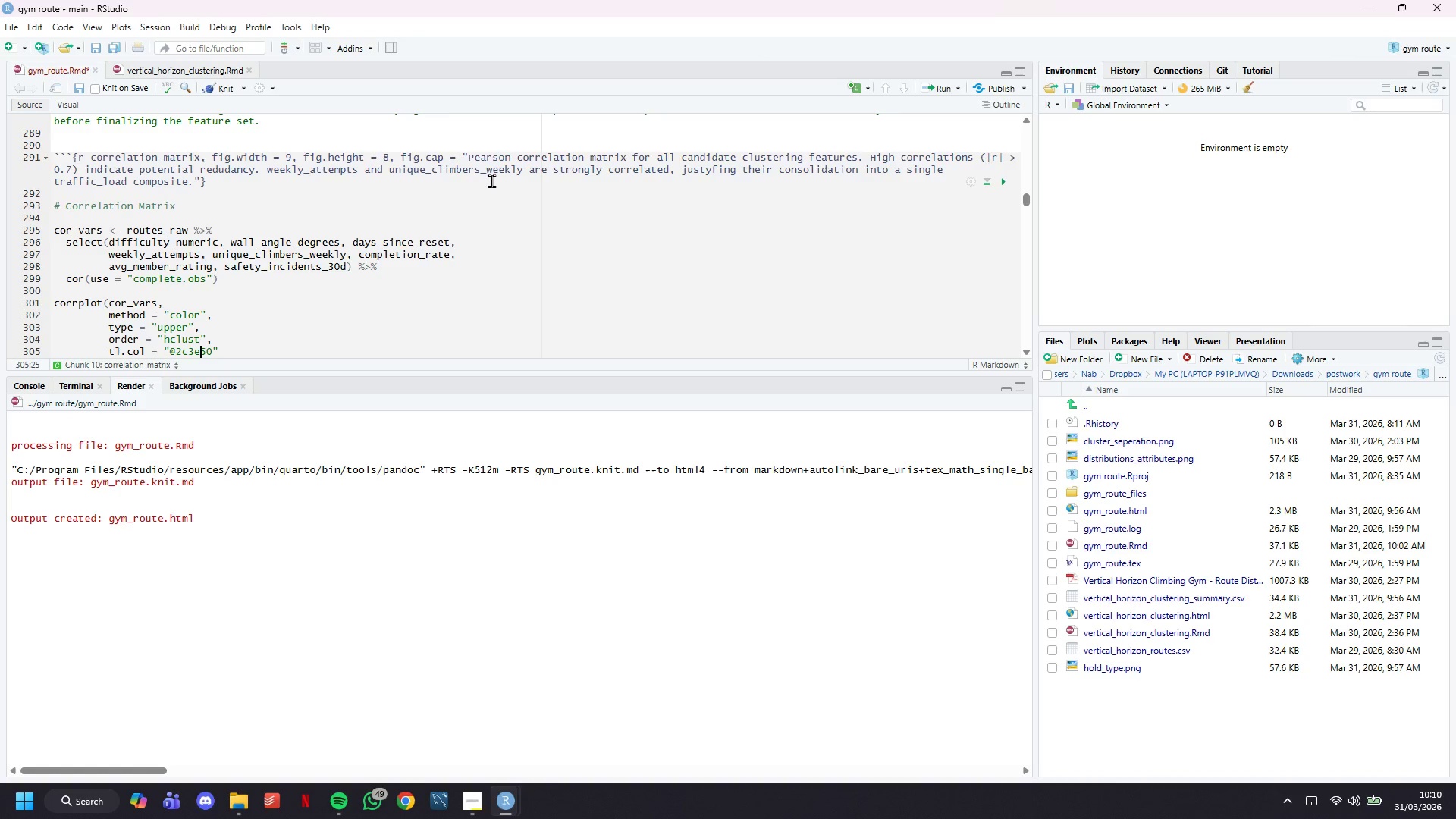 
key(ArrowLeft)
 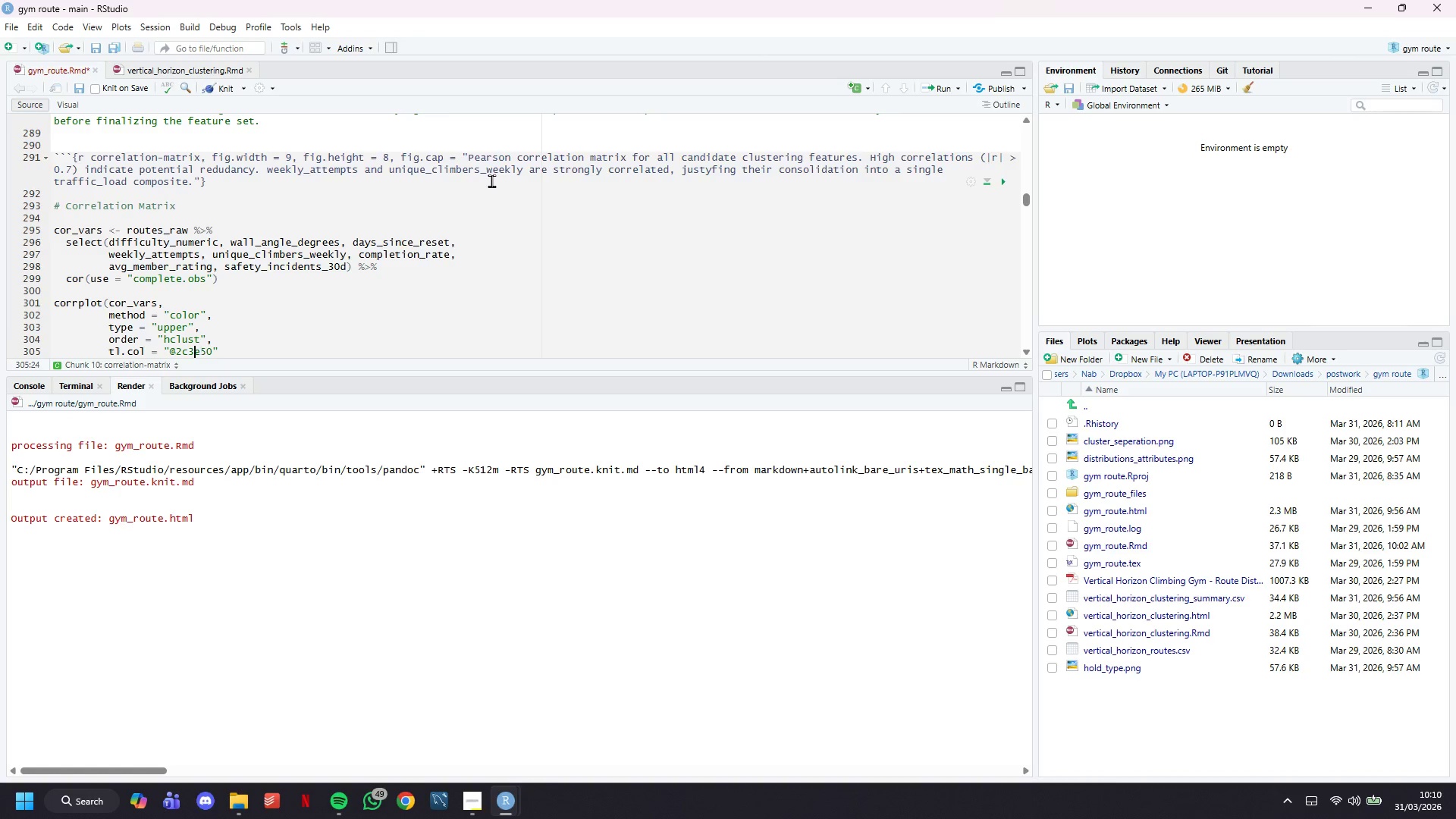 
key(ArrowLeft)
 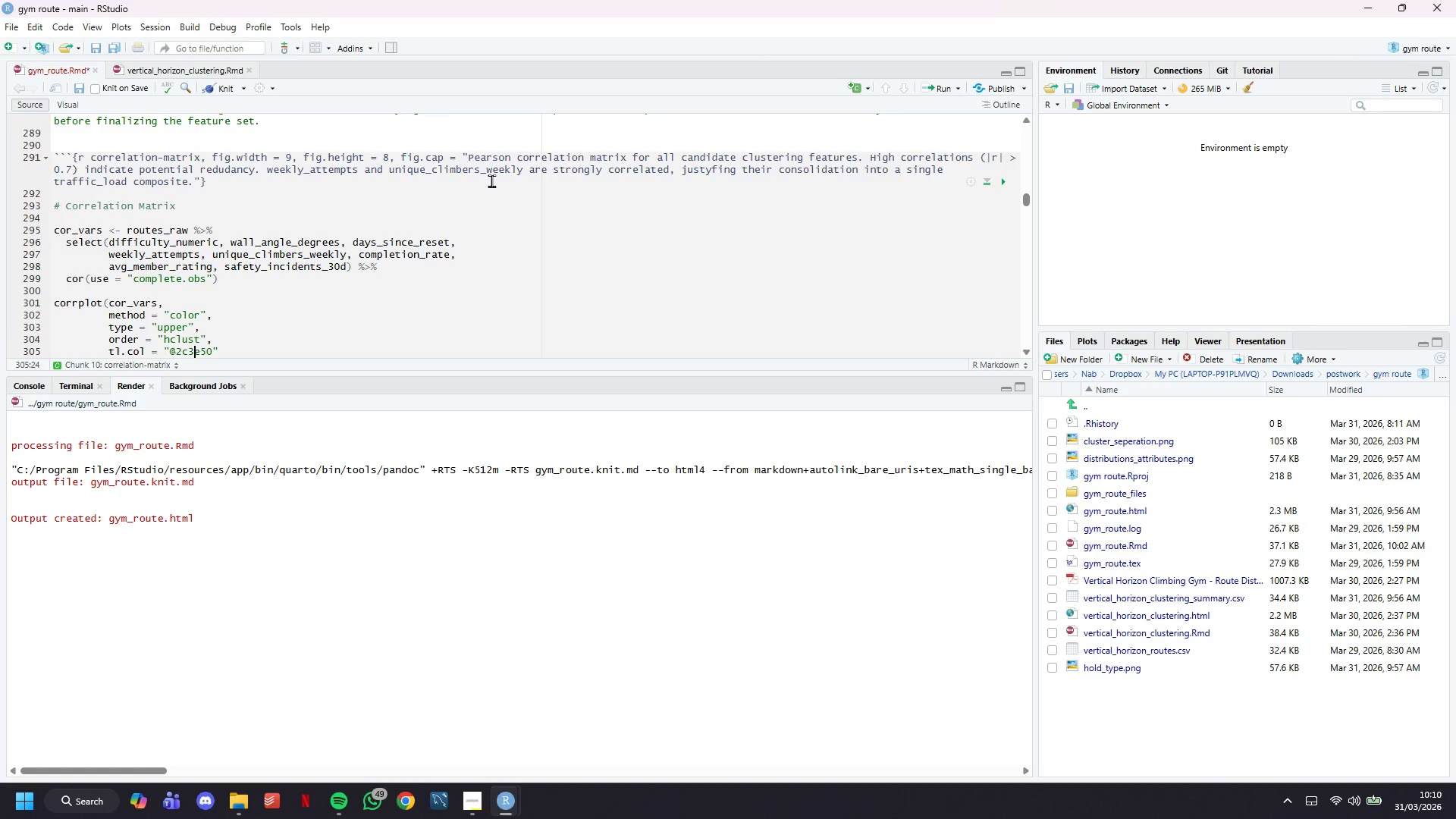 
key(ArrowLeft)
 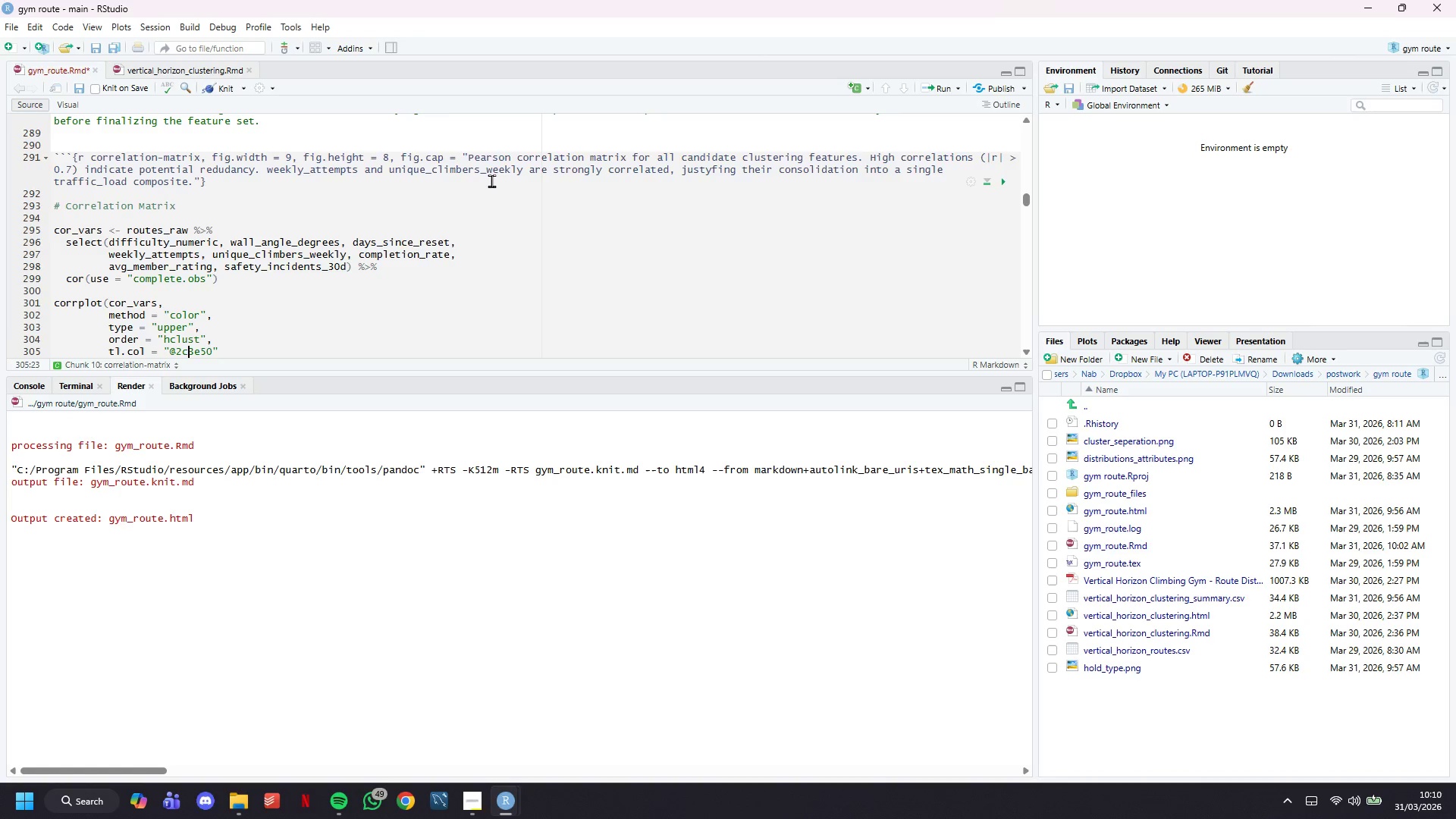 
key(ArrowLeft)
 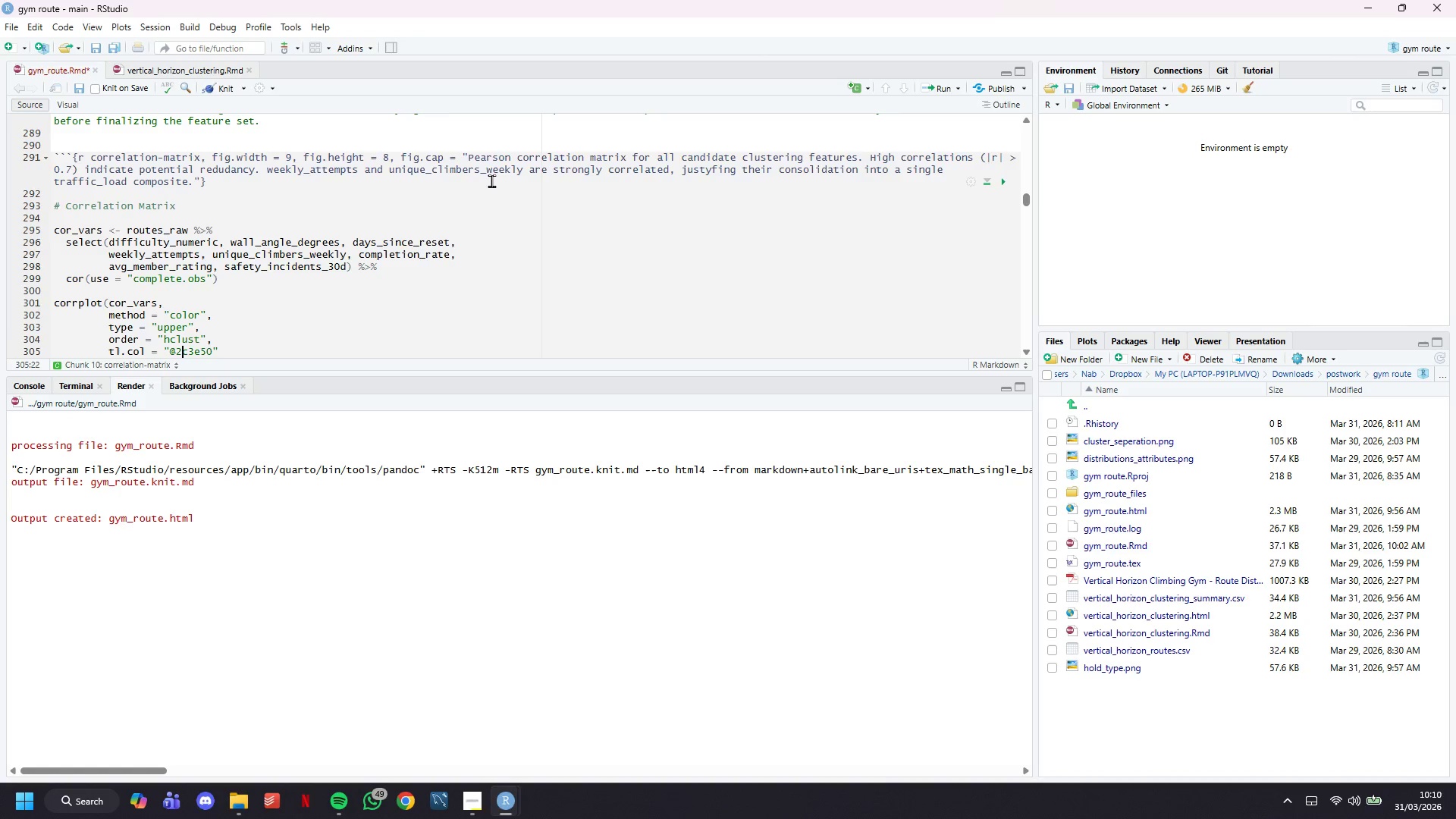 
key(ArrowLeft)
 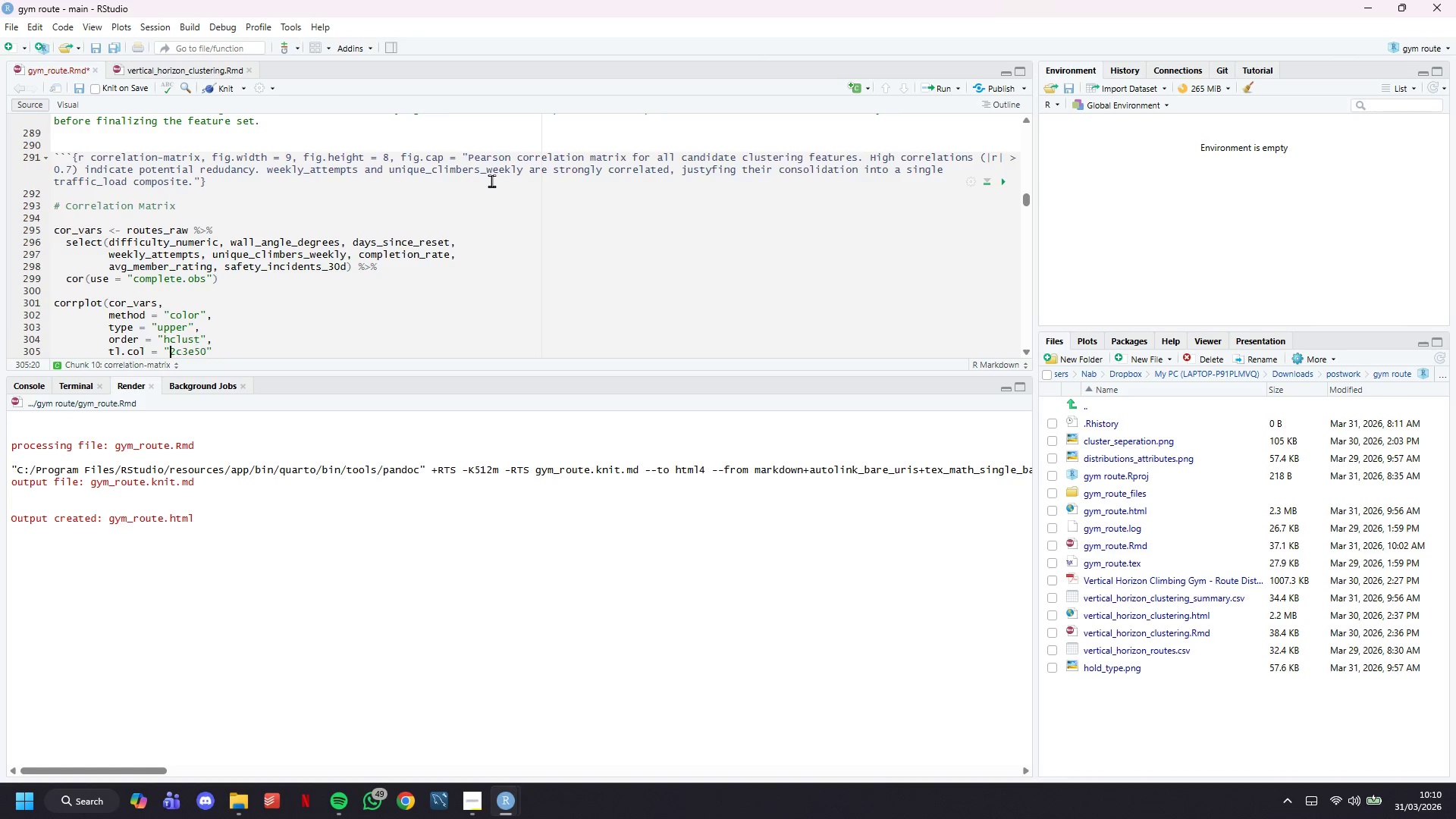 
key(Backspace)
 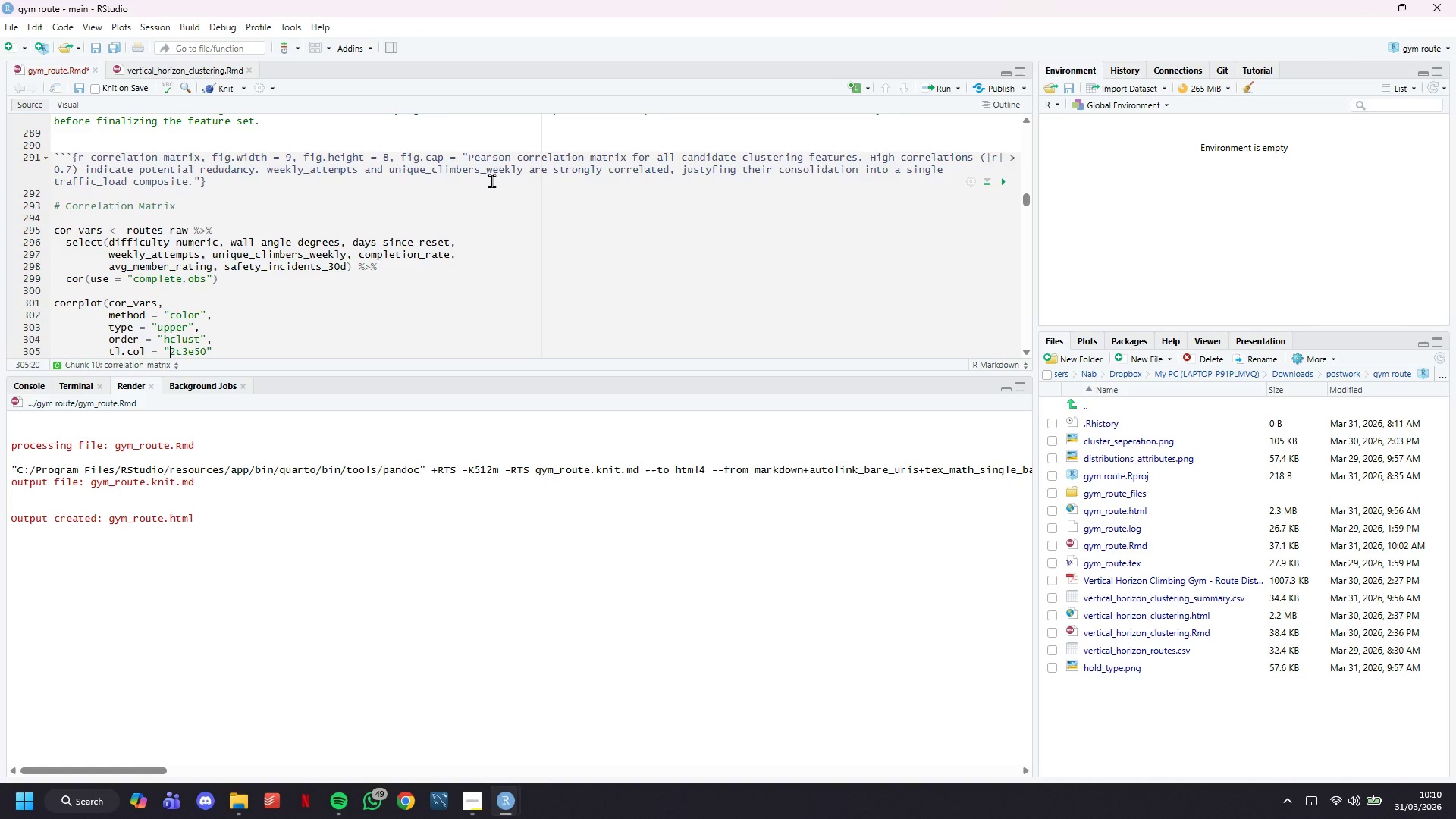 
key(Shift+3)
 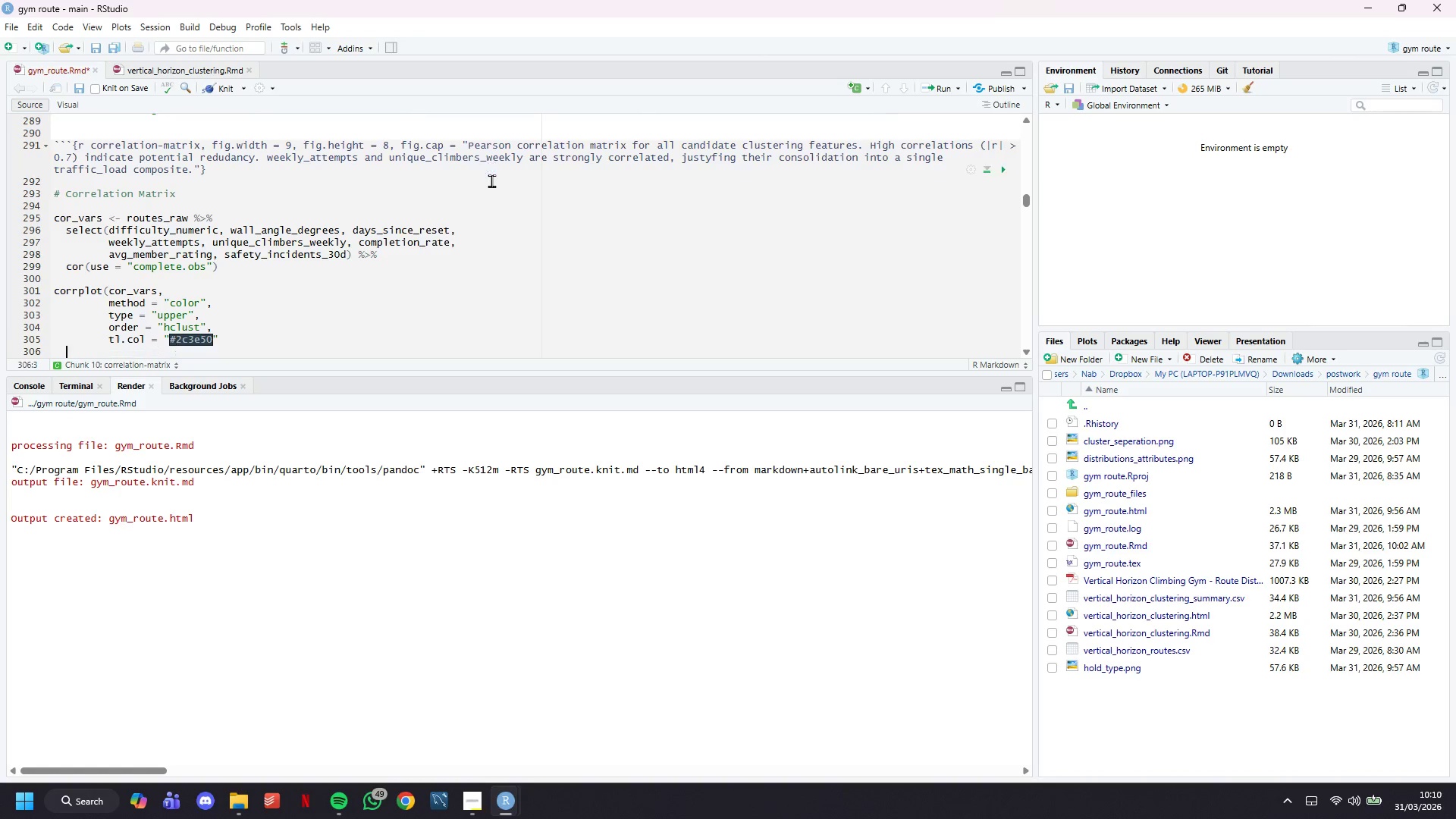 
key(ArrowDown)
 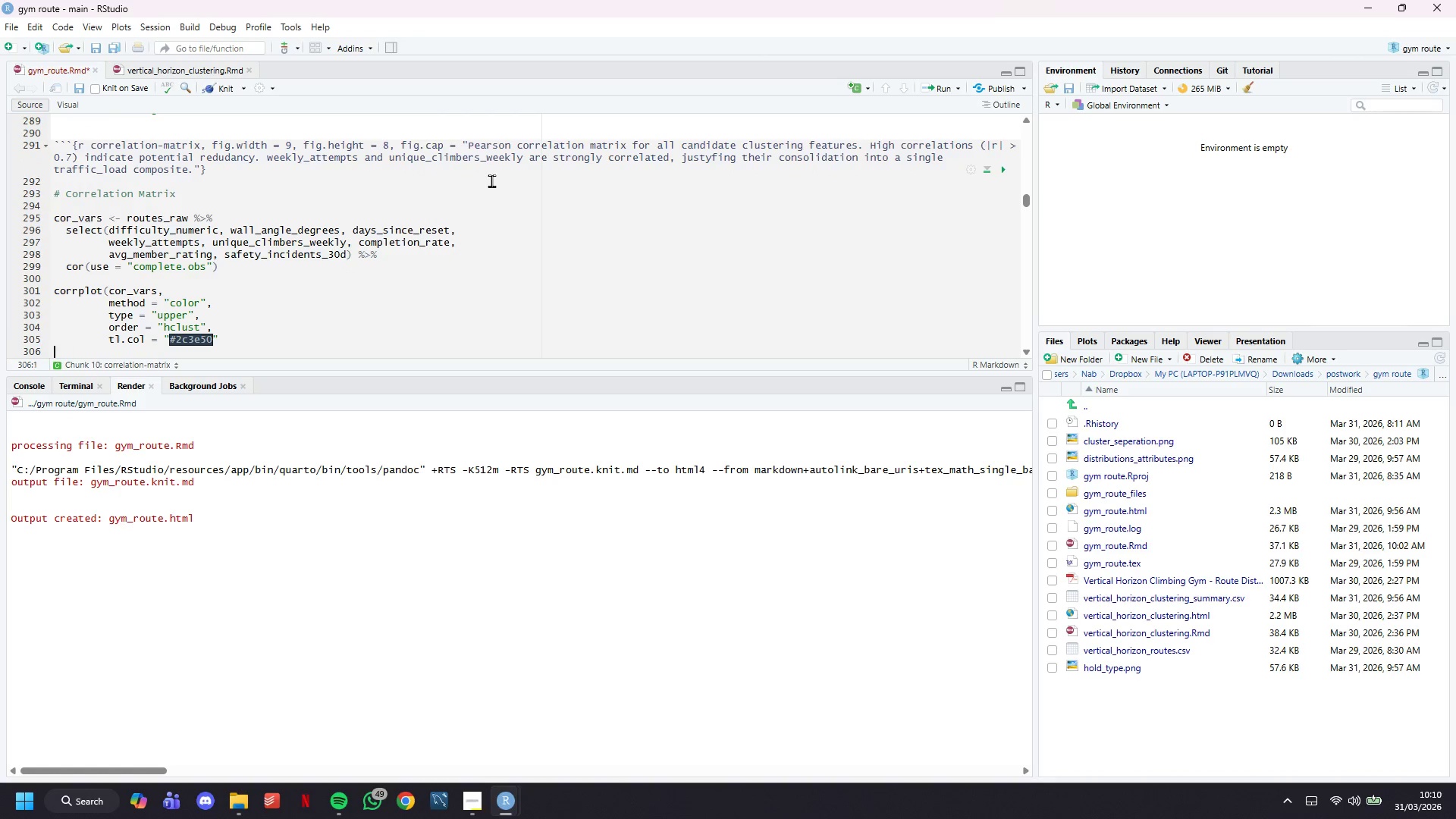 
key(ArrowLeft)
 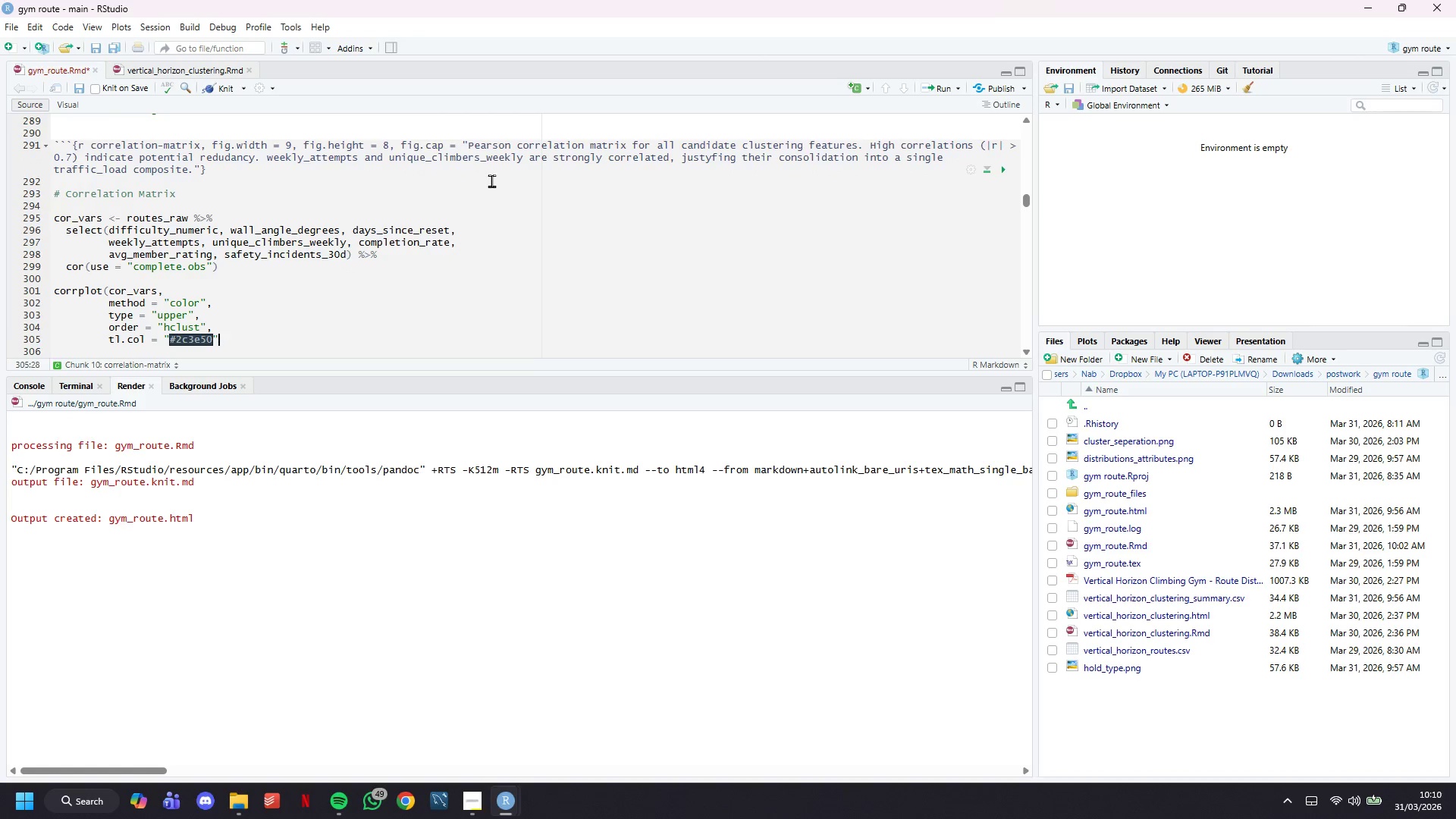 
key(ArrowLeft)
 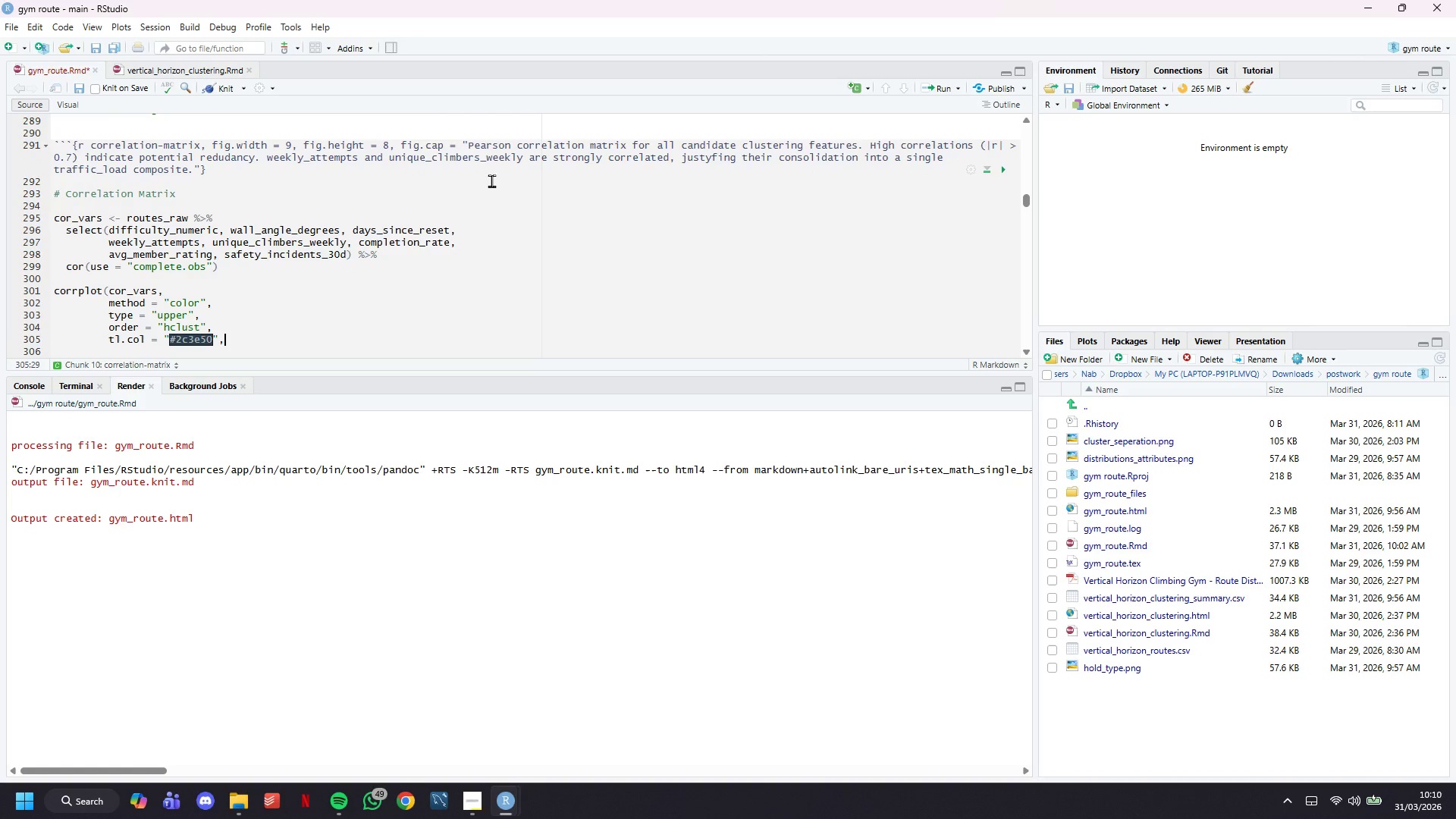 
key(Comma)
 